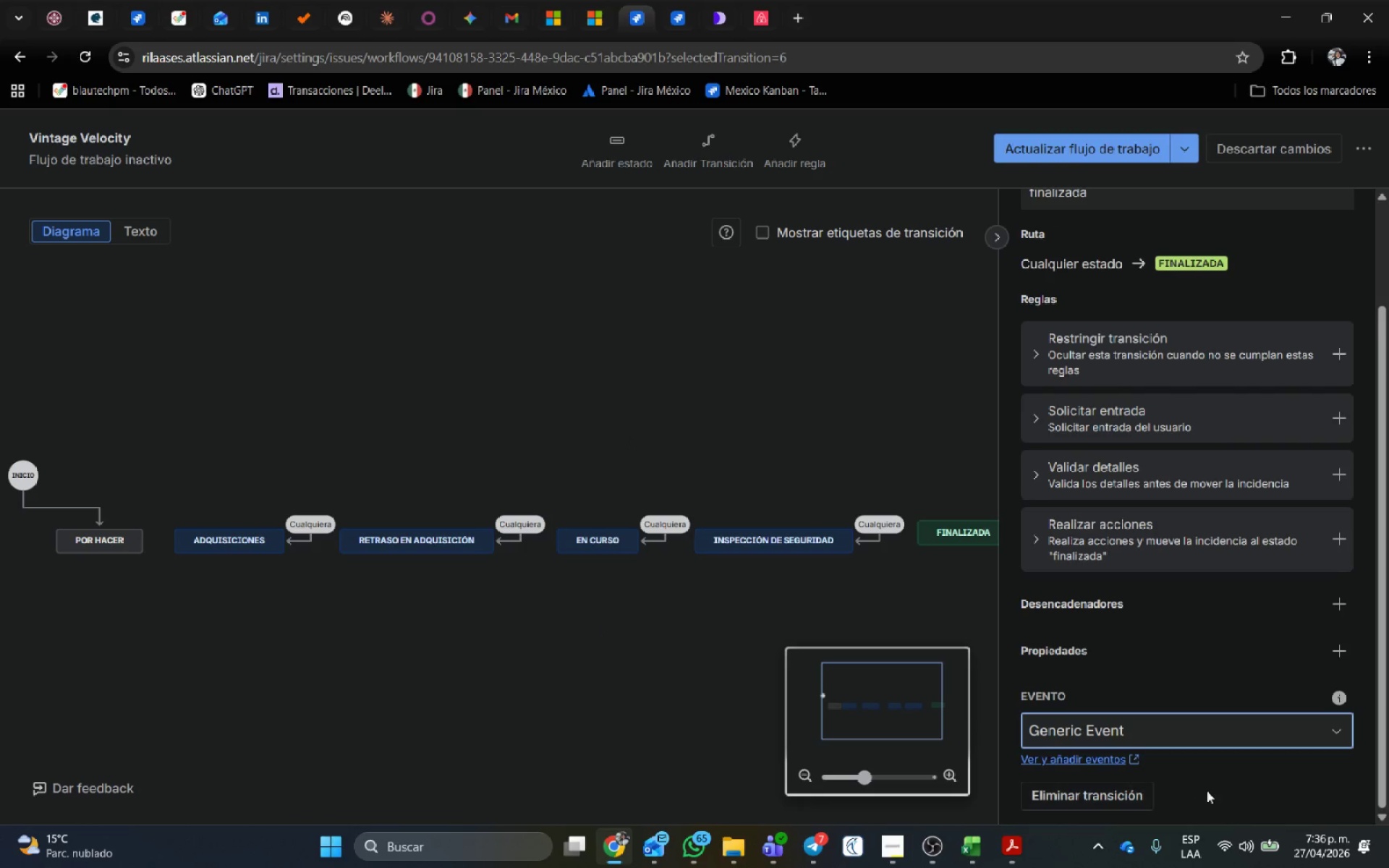 
left_click([1210, 787])
 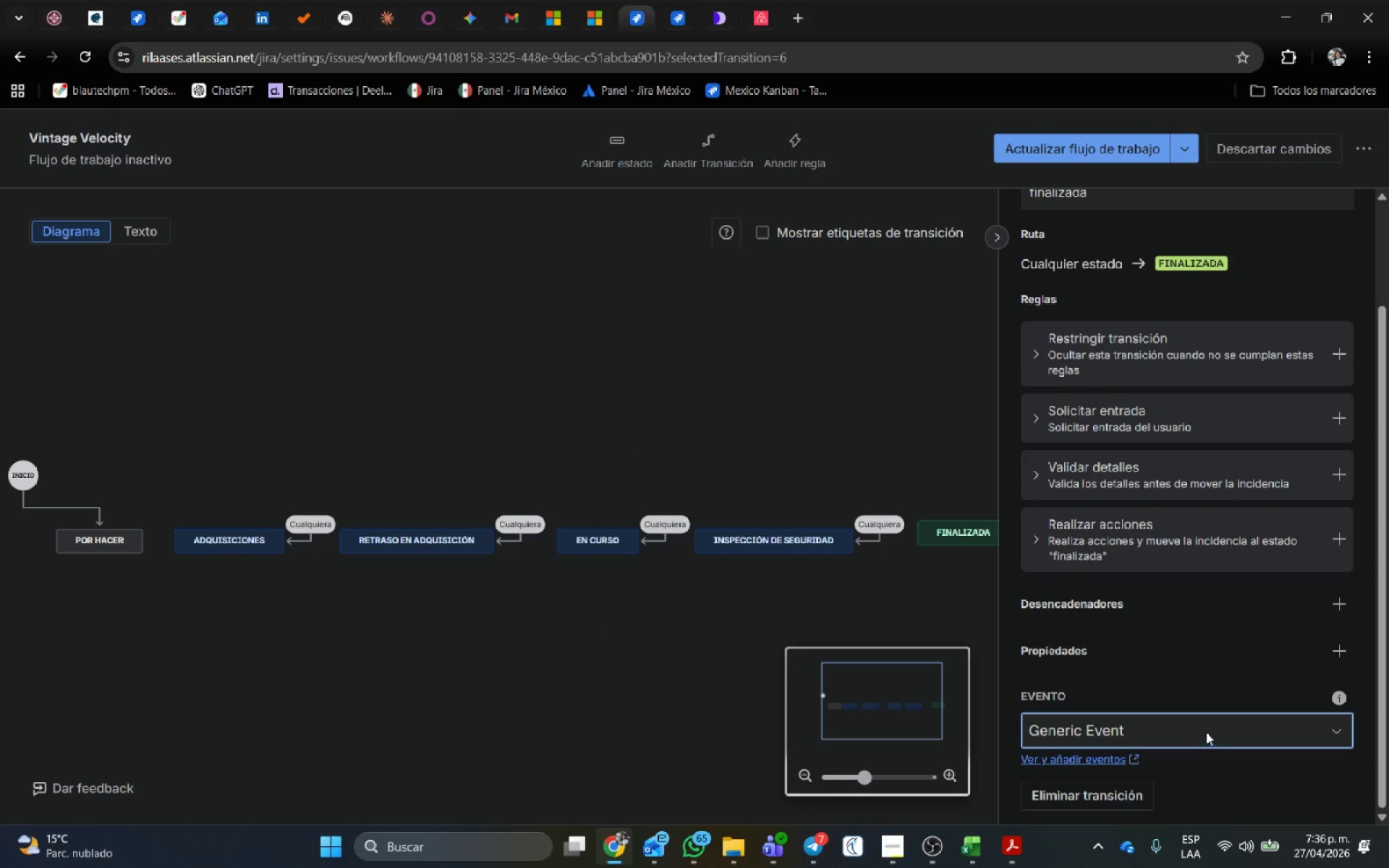 
scroll: coordinate [1205, 718], scroll_direction: up, amount: 3.0
 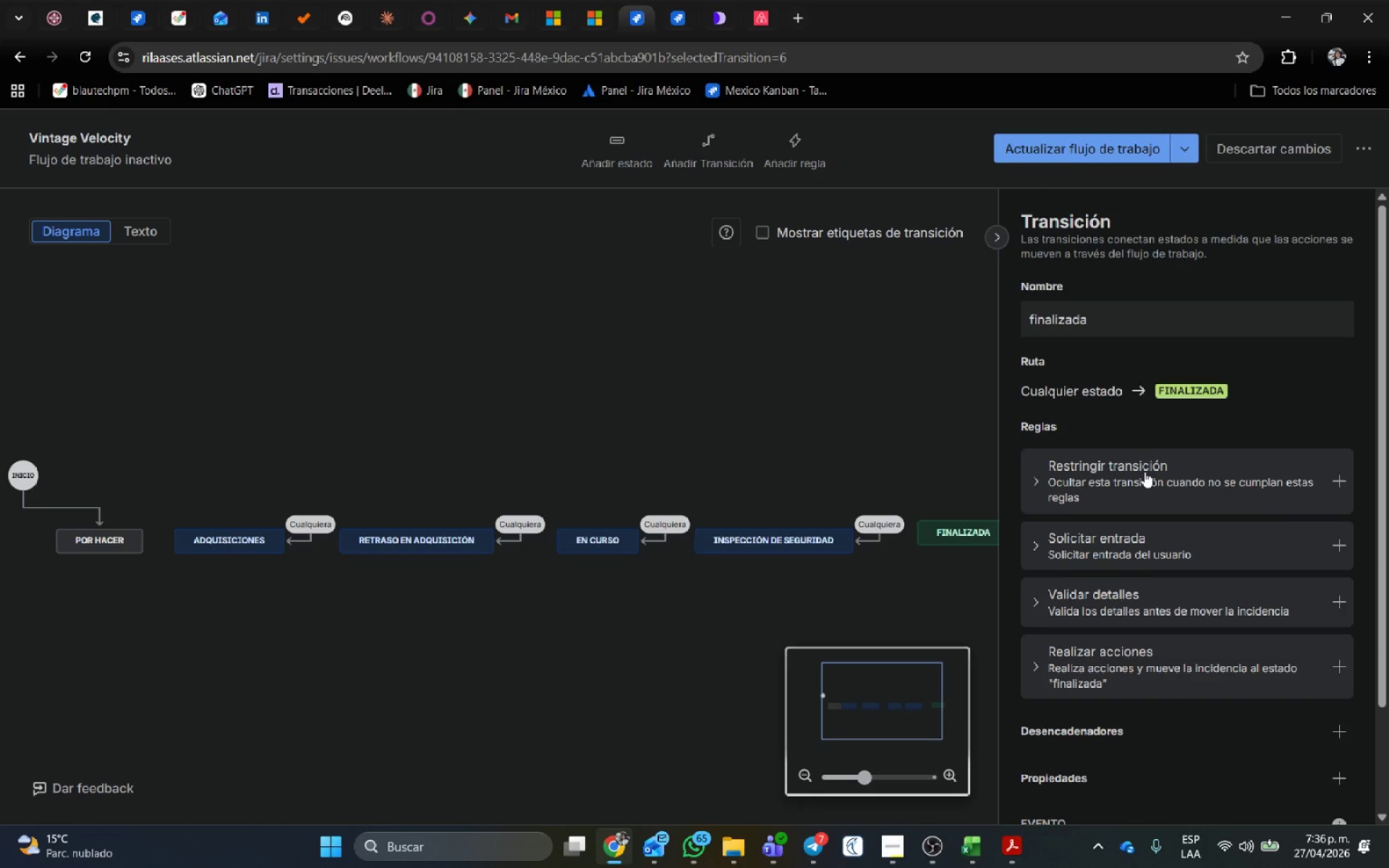 
wait(18.95)
 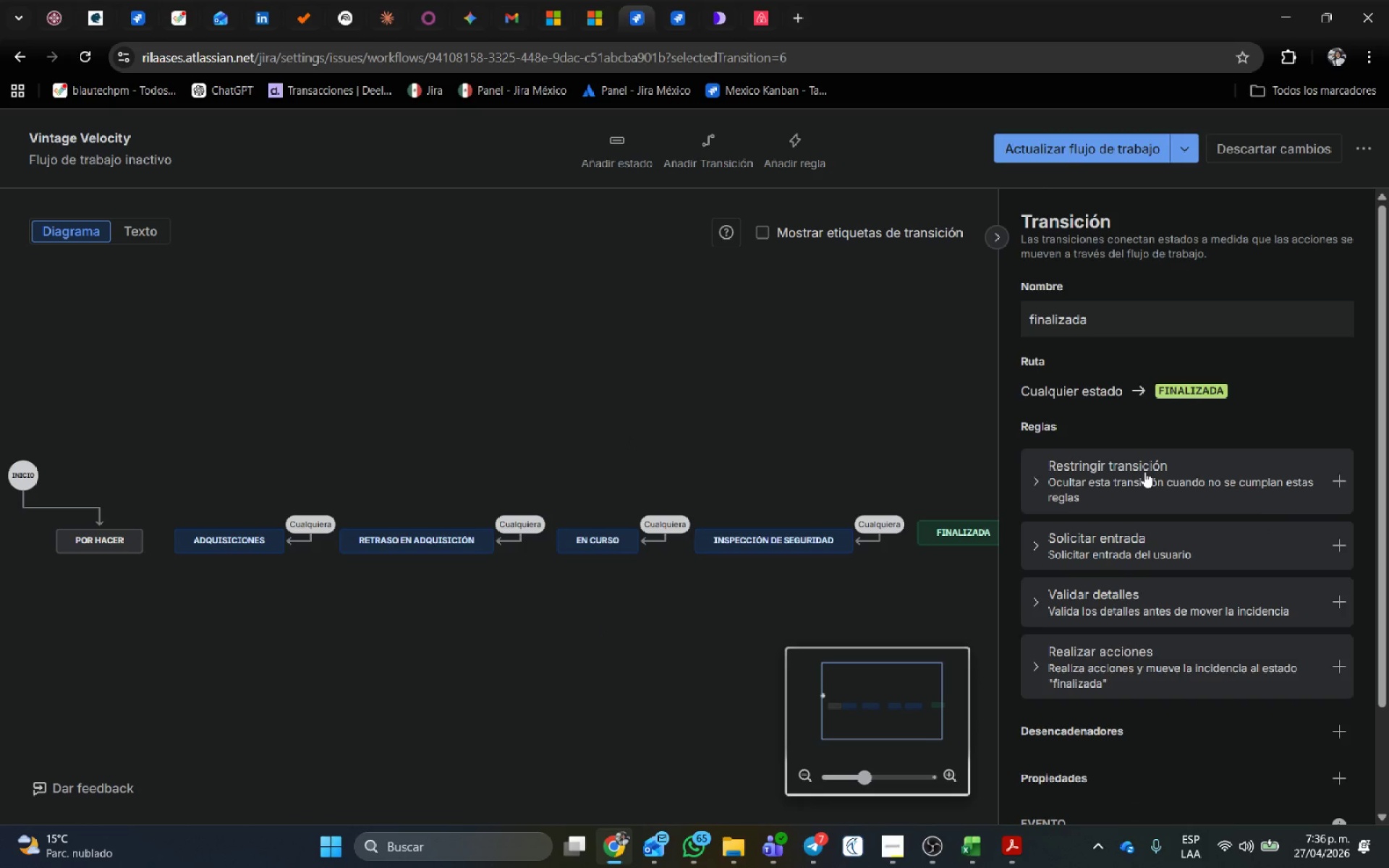 
left_click([1110, 147])
 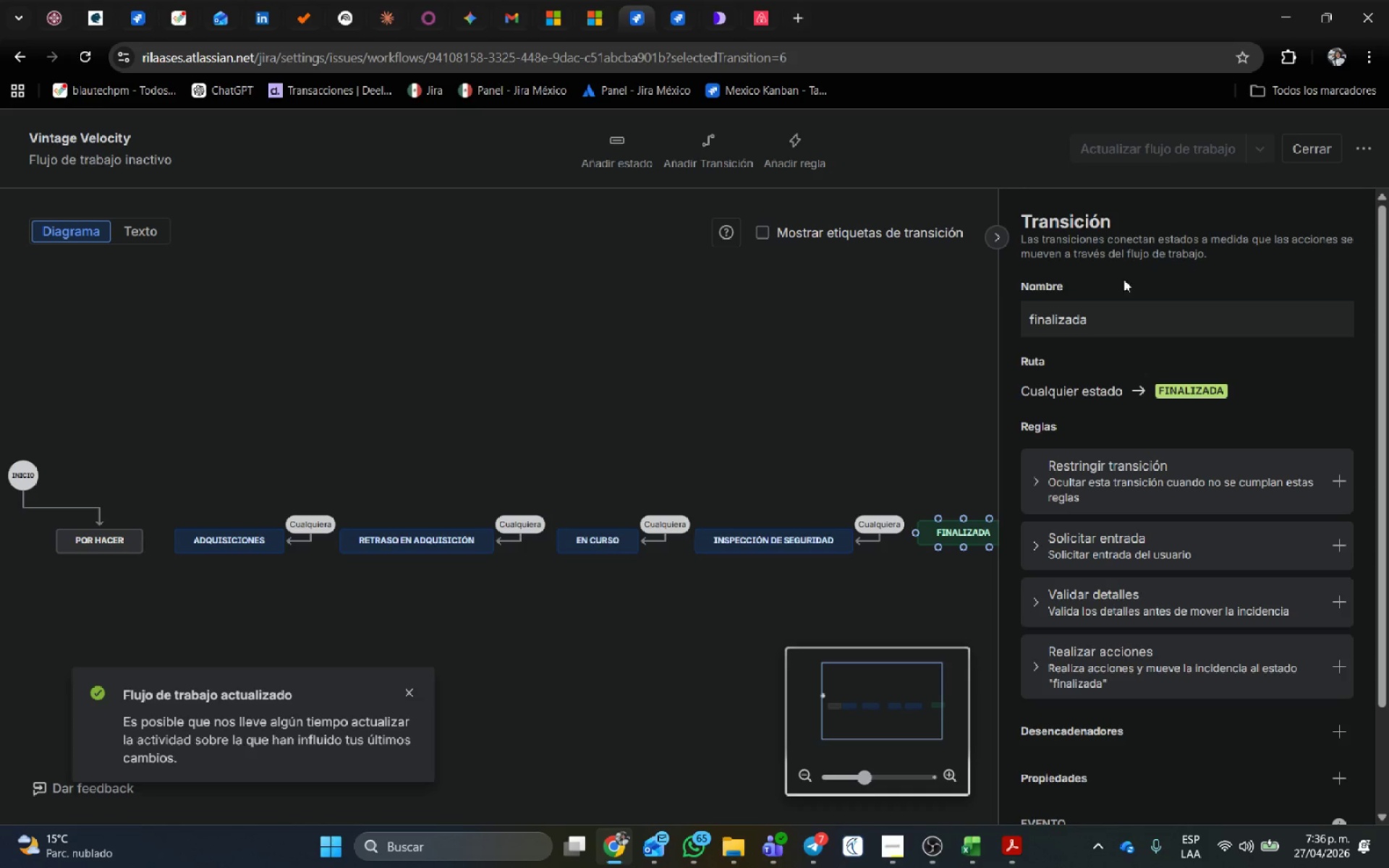 
wait(6.61)
 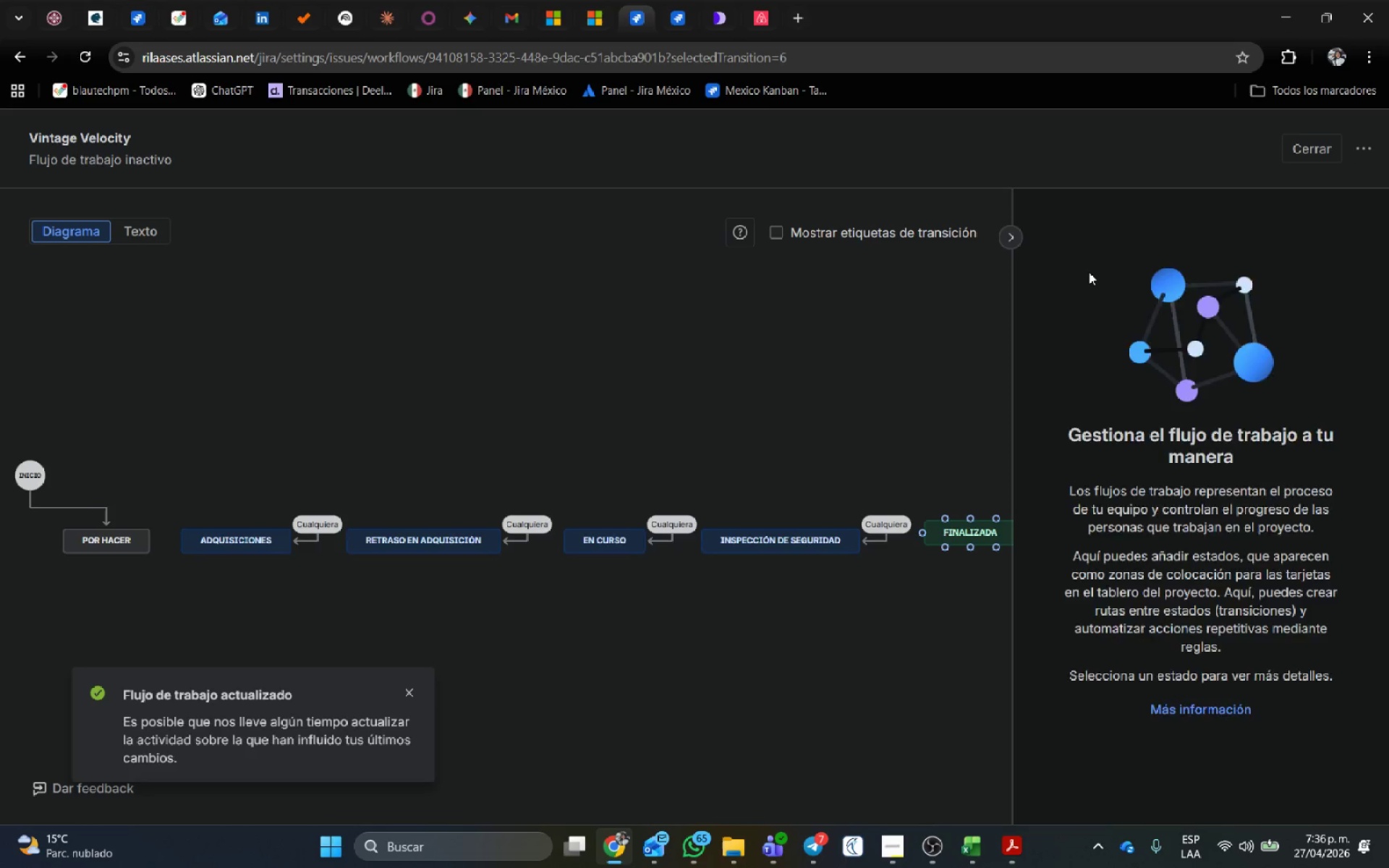 
left_click([1359, 148])
 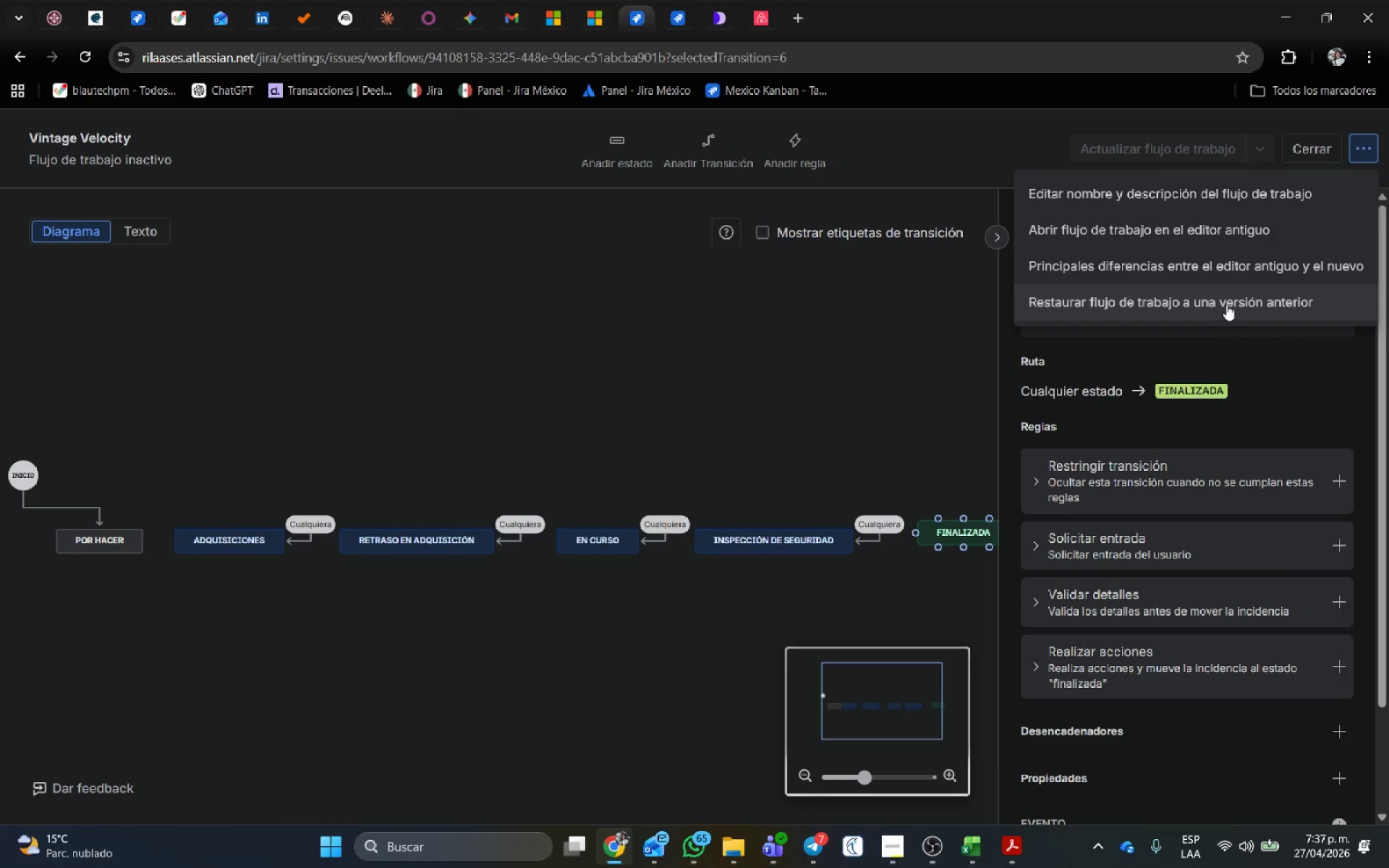 
wait(5.53)
 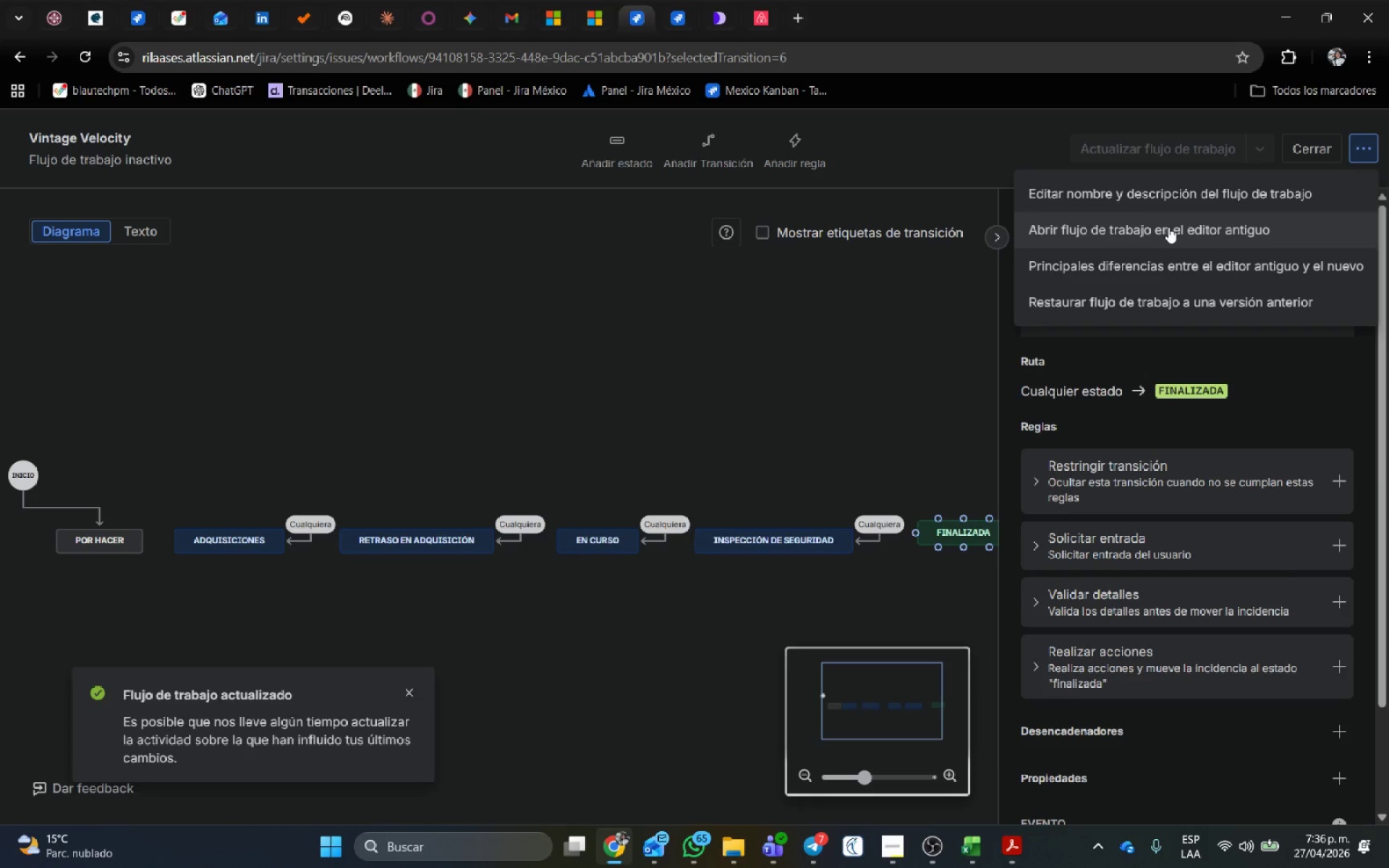 
left_click([1337, 367])
 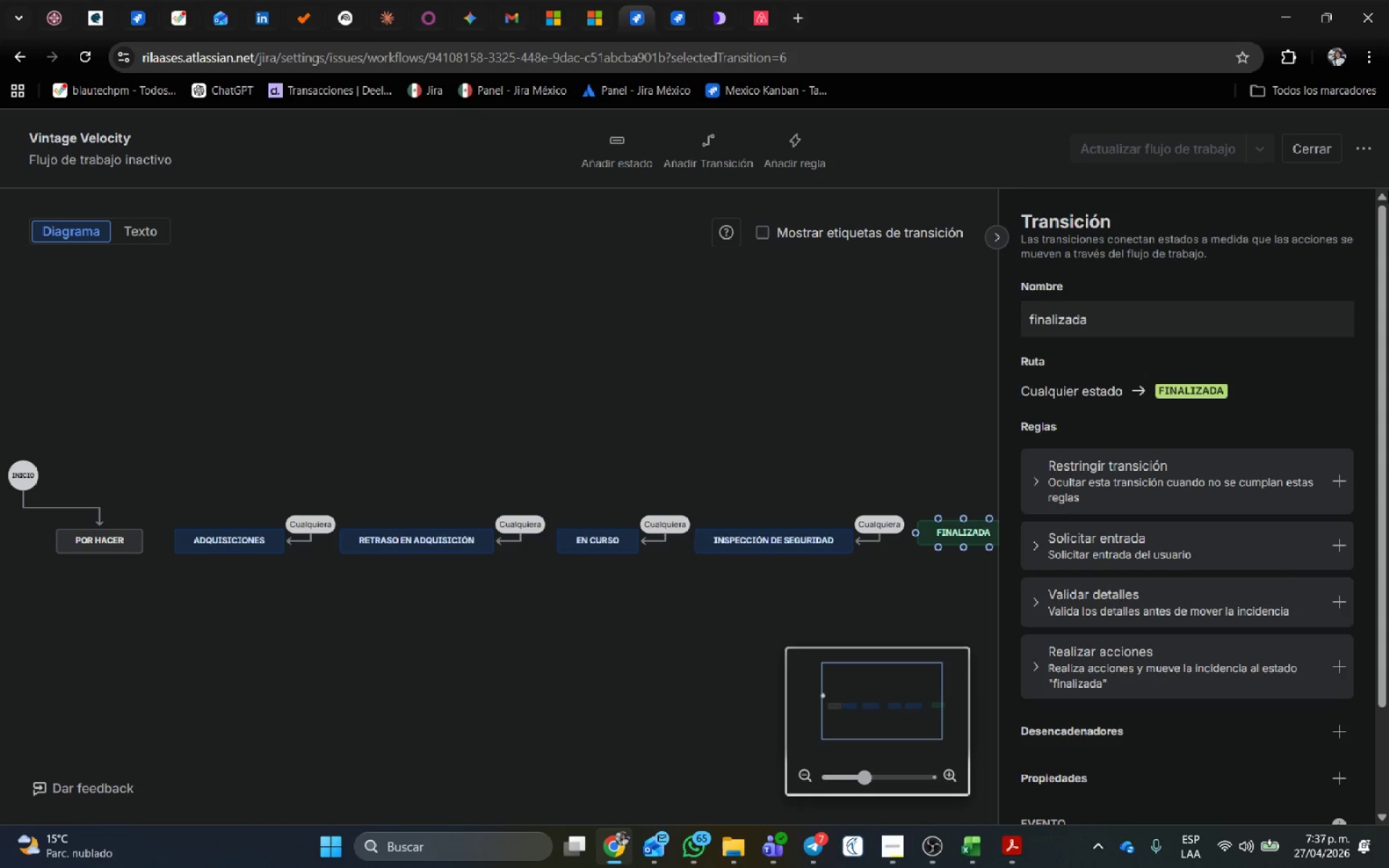 
left_click([1307, 146])
 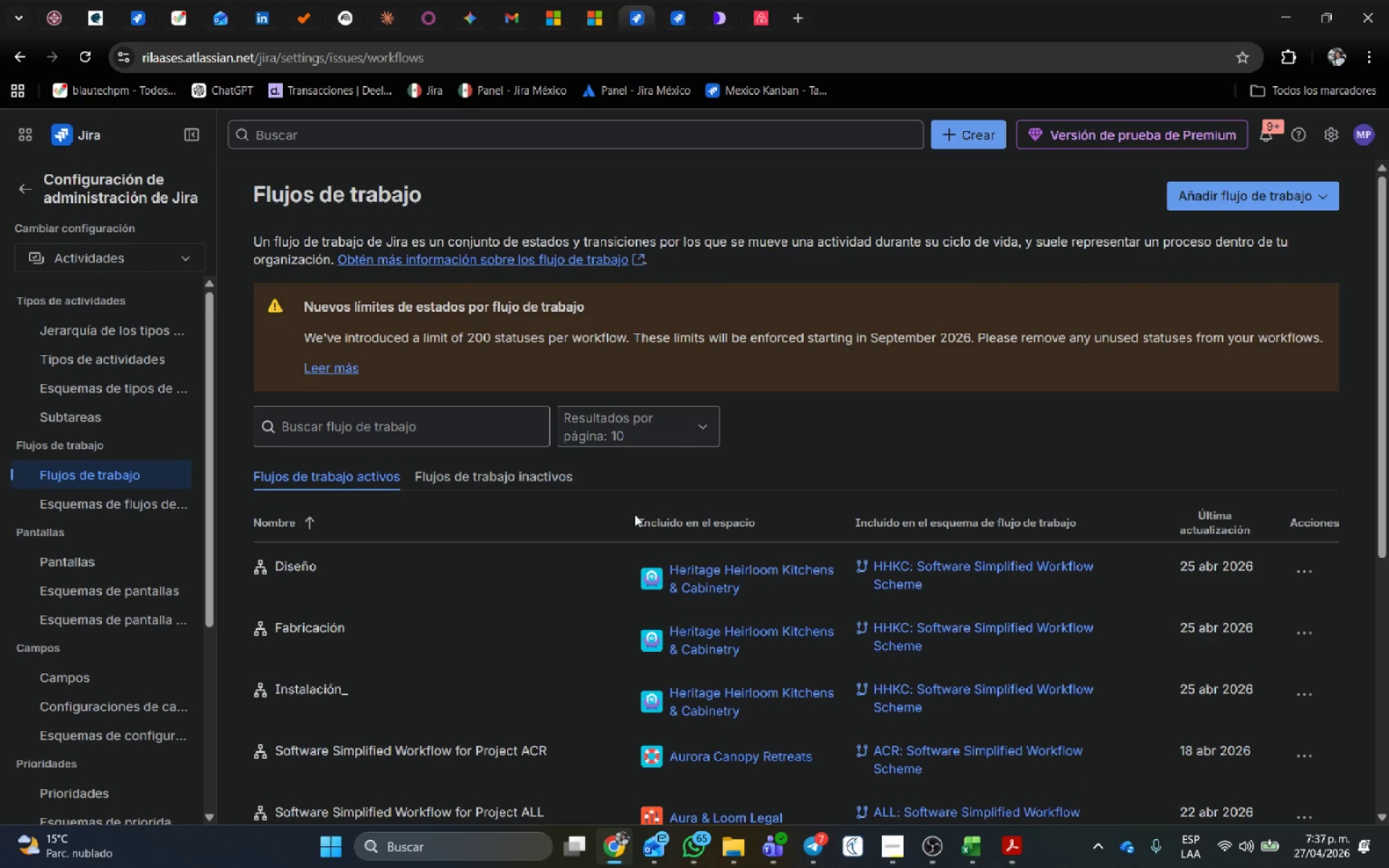 
left_click([370, 440])
 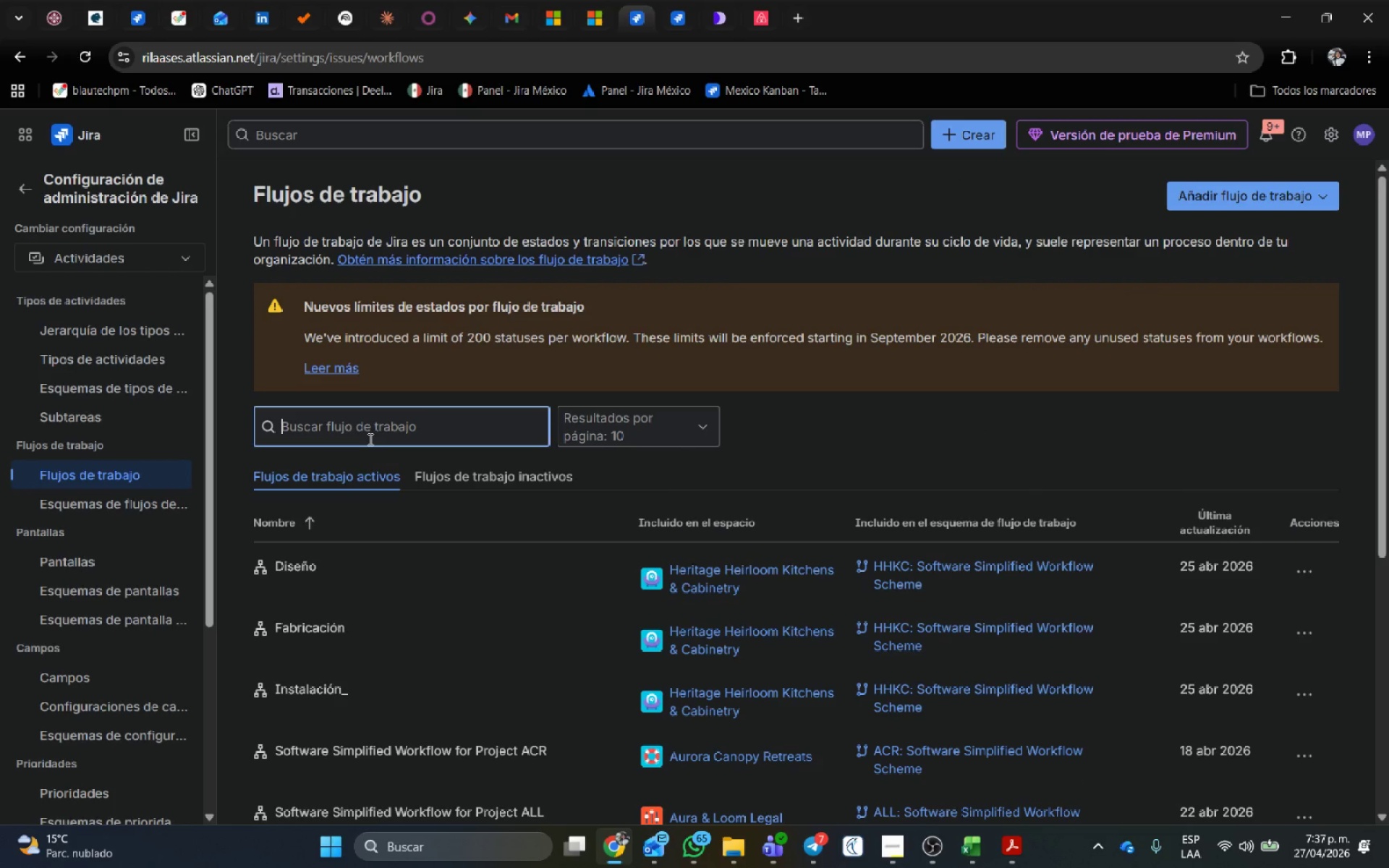 
type(di)
key(Backspace)
key(Backspace)
key(Backspace)
key(Backspace)
type(vinta)
 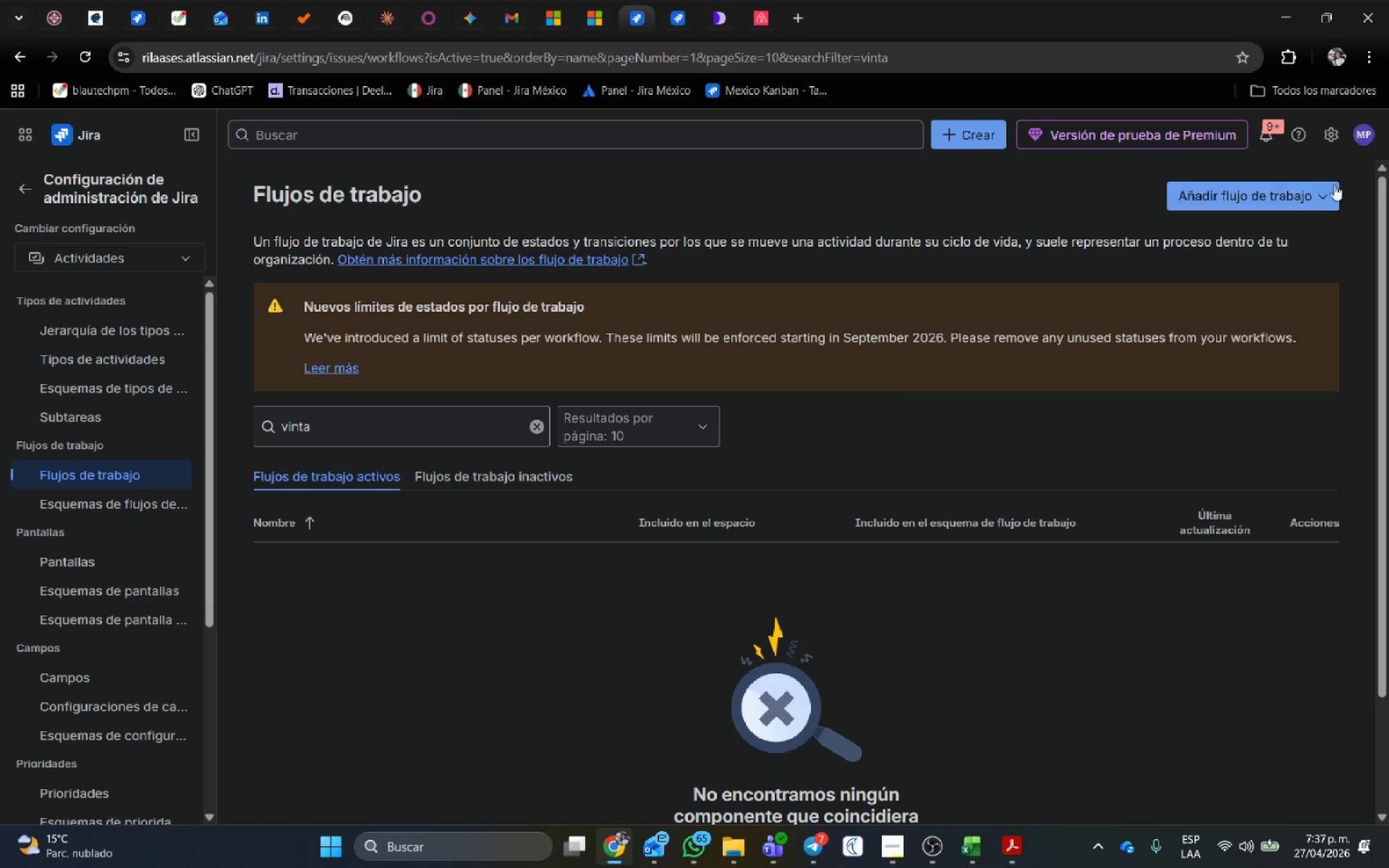 
wait(5.2)
 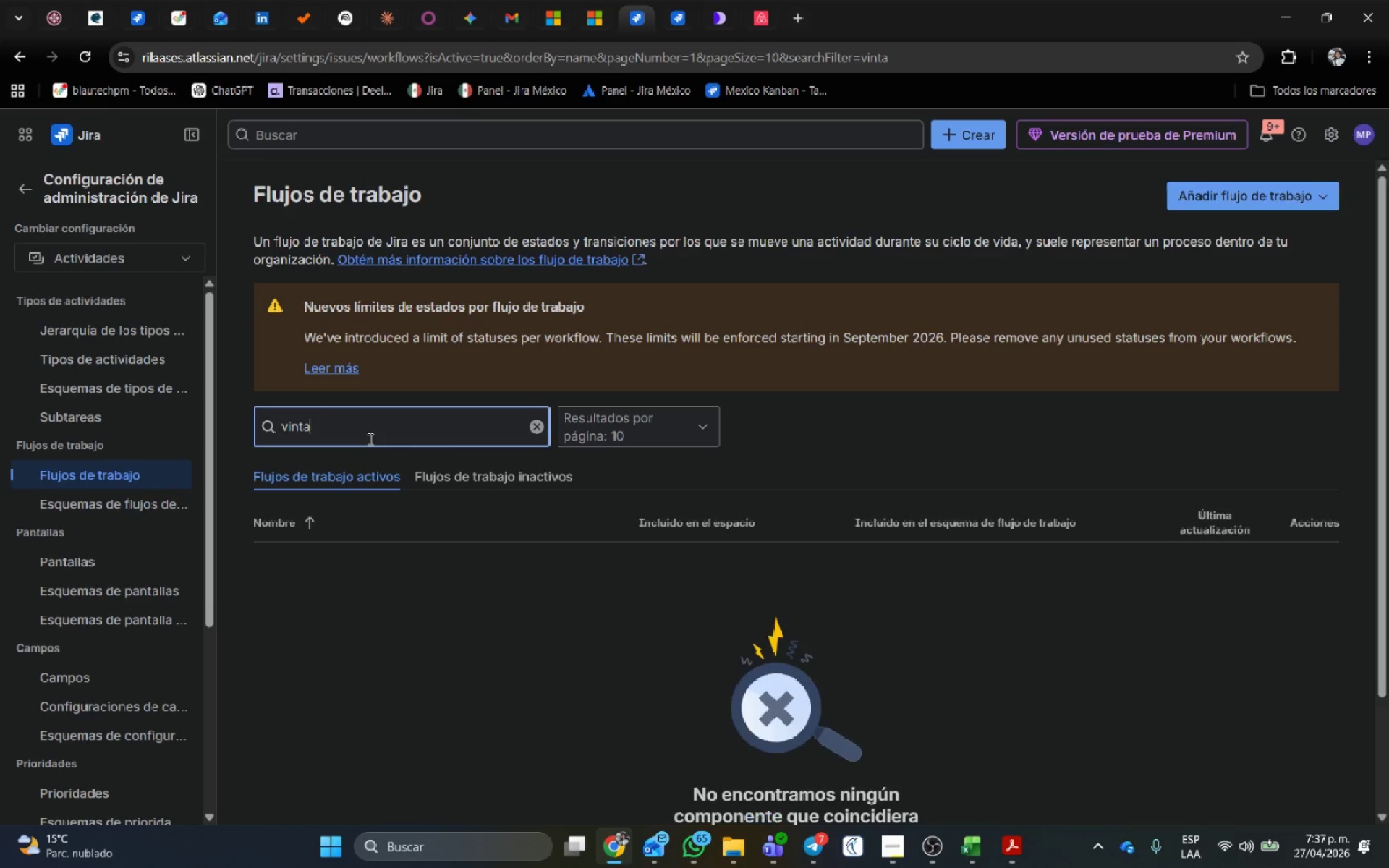 
left_click([878, 208])
 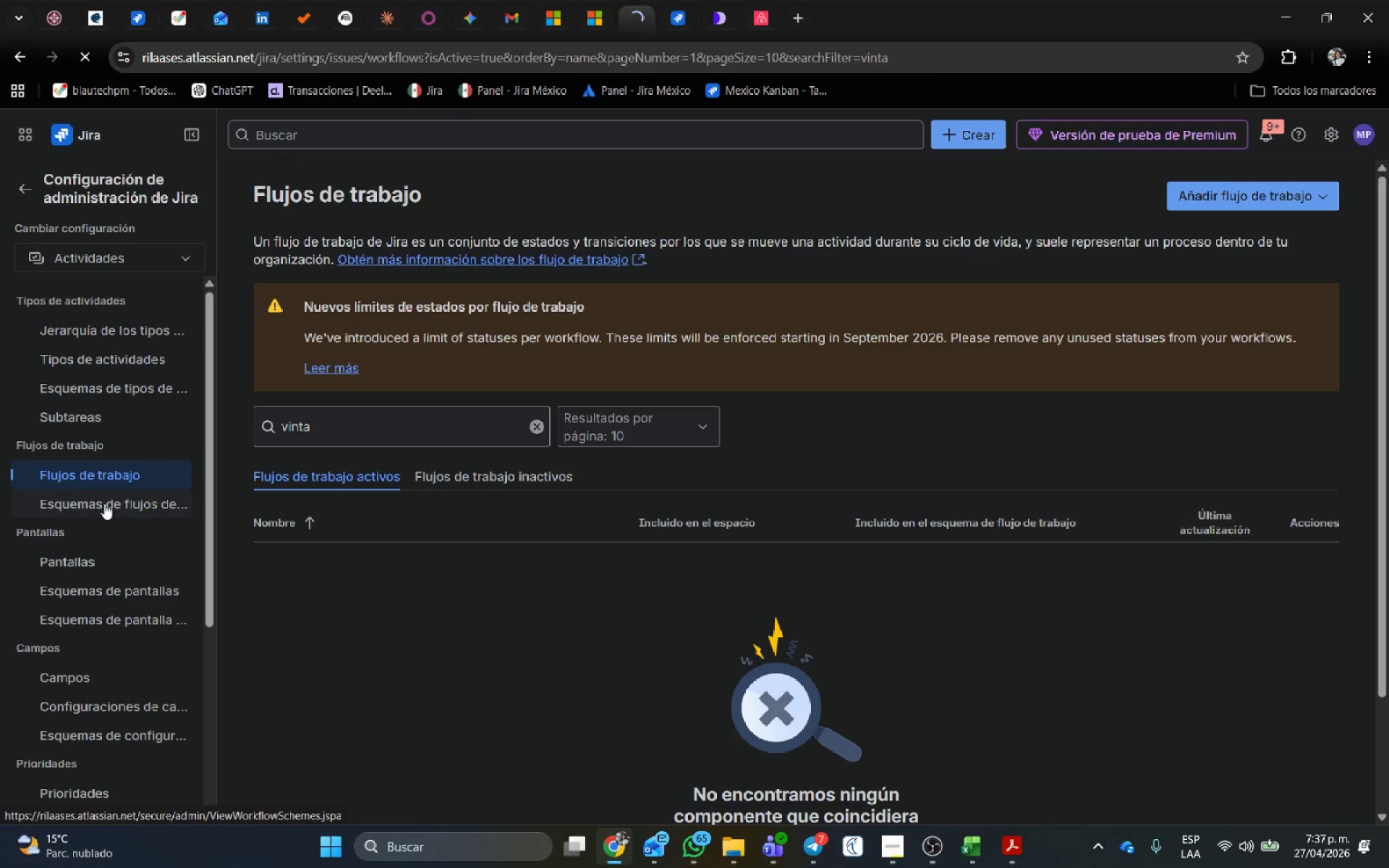 
left_click([104, 503])
 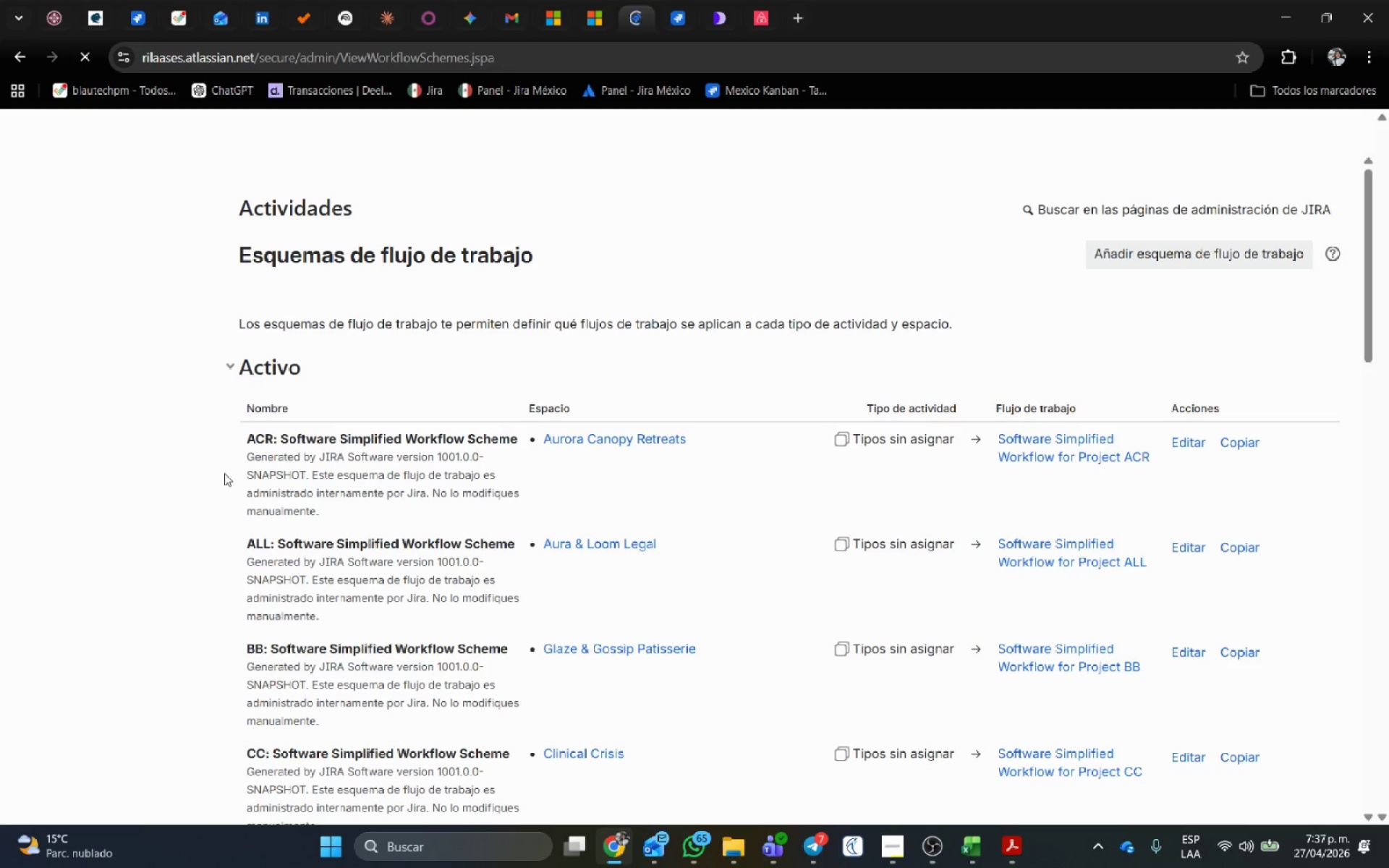 
scroll: coordinate [603, 473], scroll_direction: none, amount: 0.0
 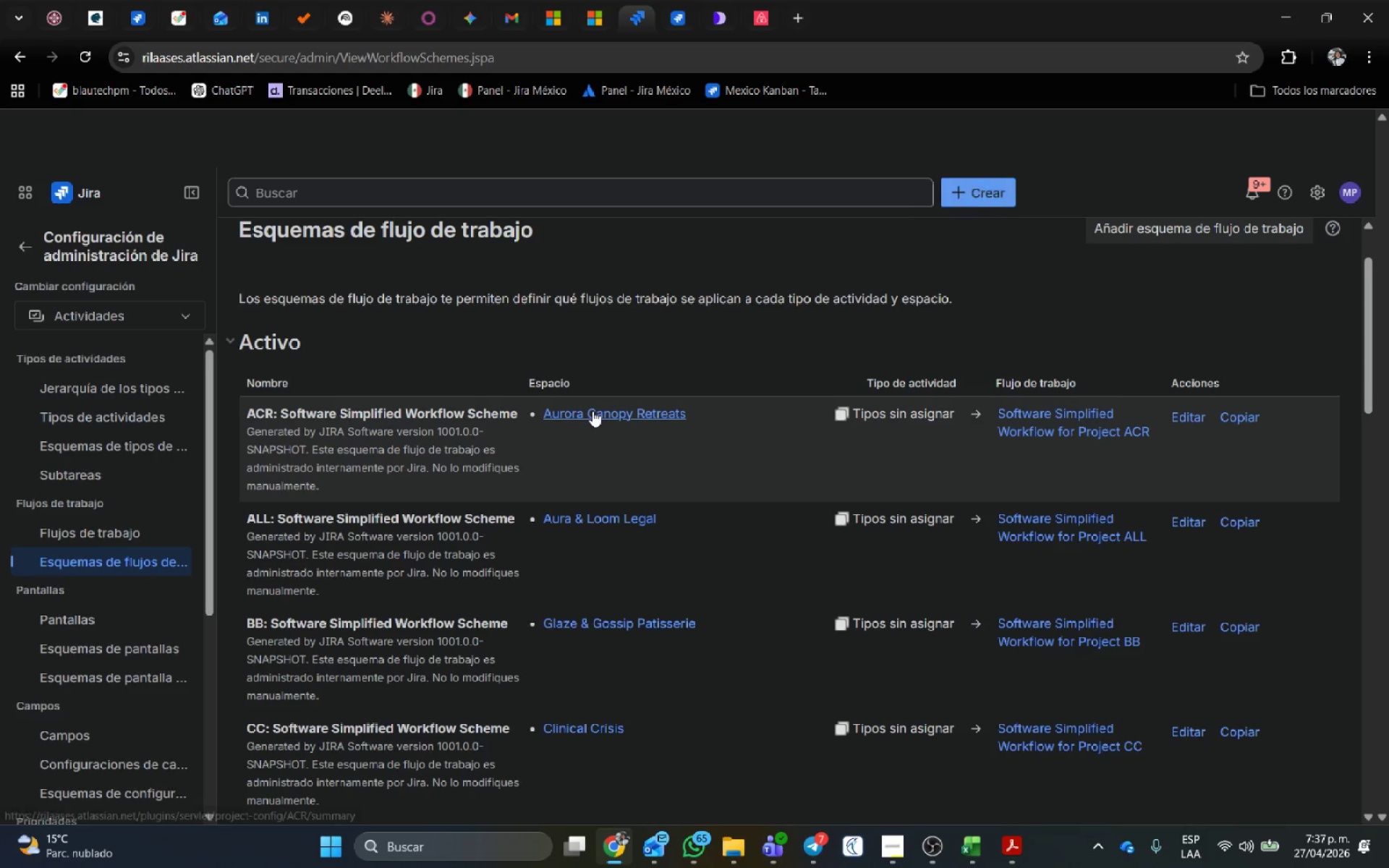 
scroll: coordinate [370, 430], scroll_direction: down, amount: 2.0
 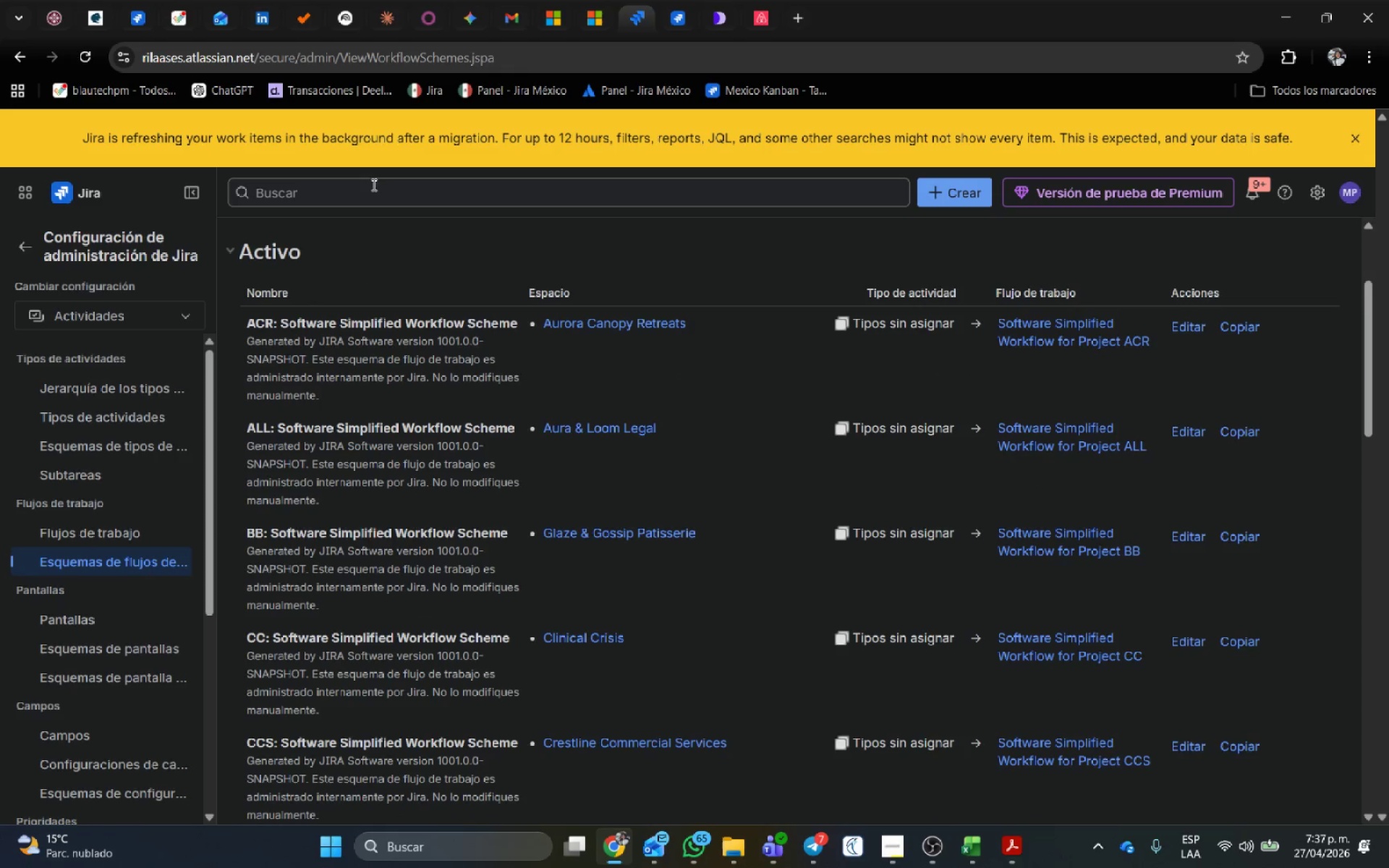 
left_click([369, 197])
 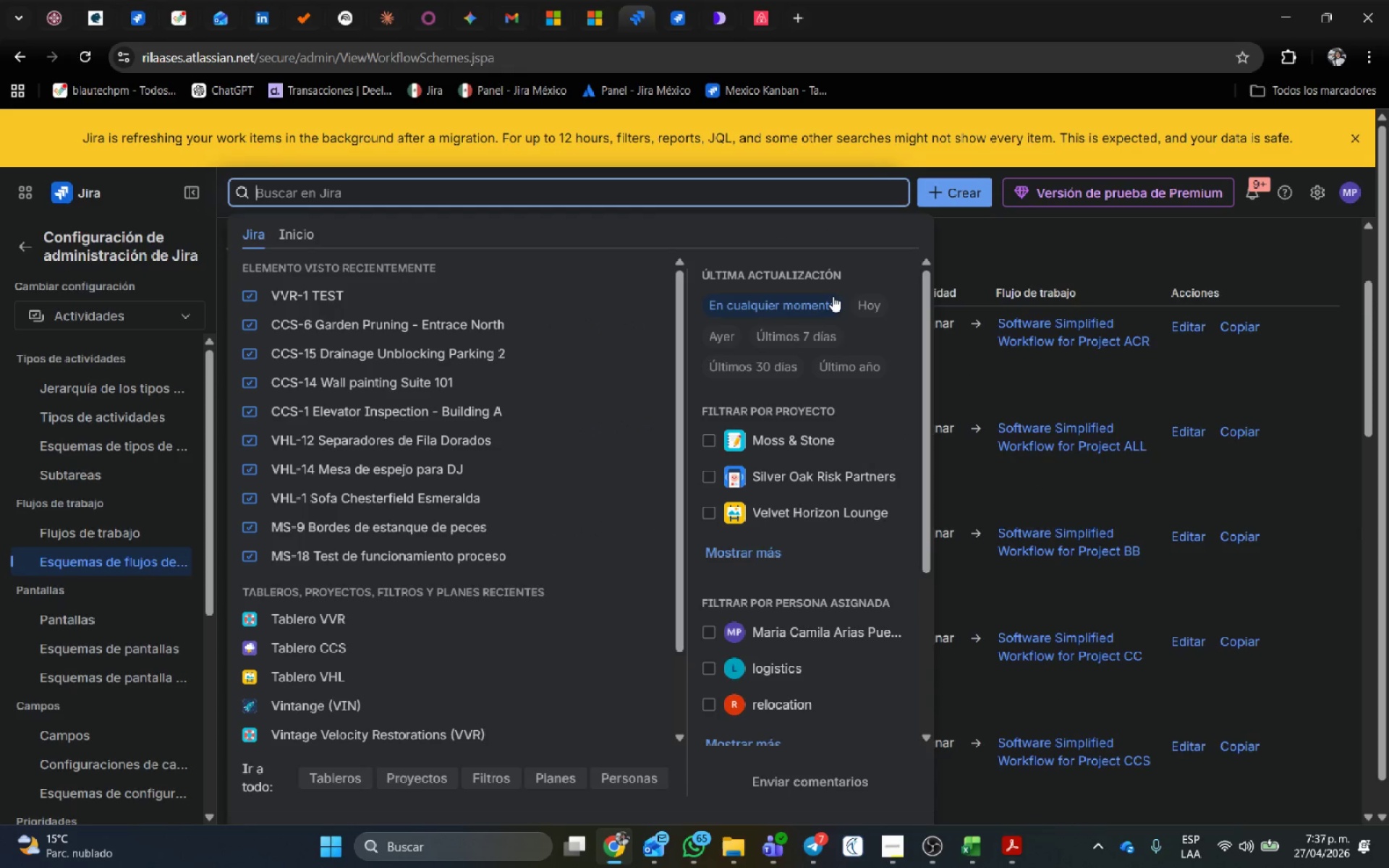 
type(vintage)
 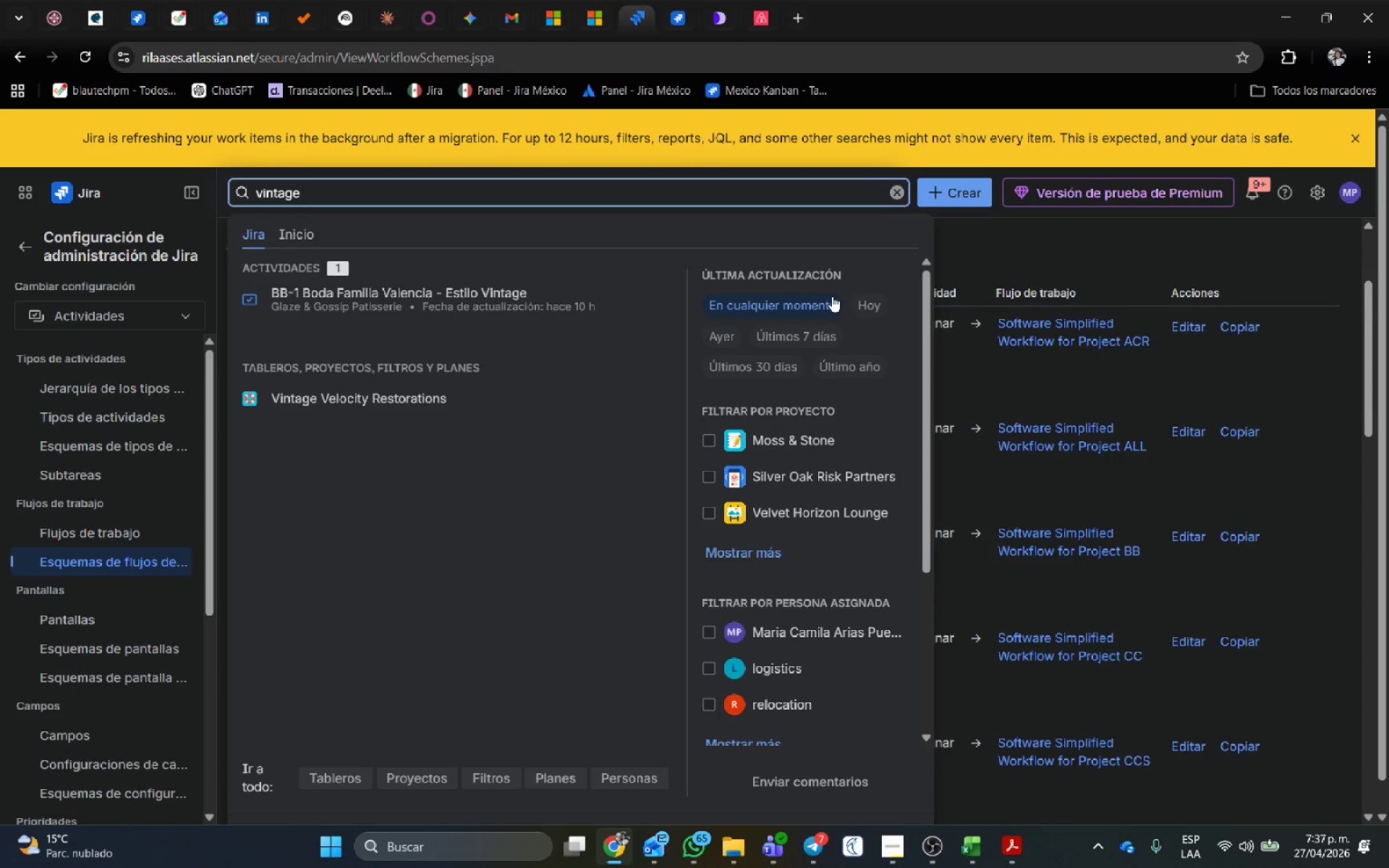 
left_click([1033, 248])
 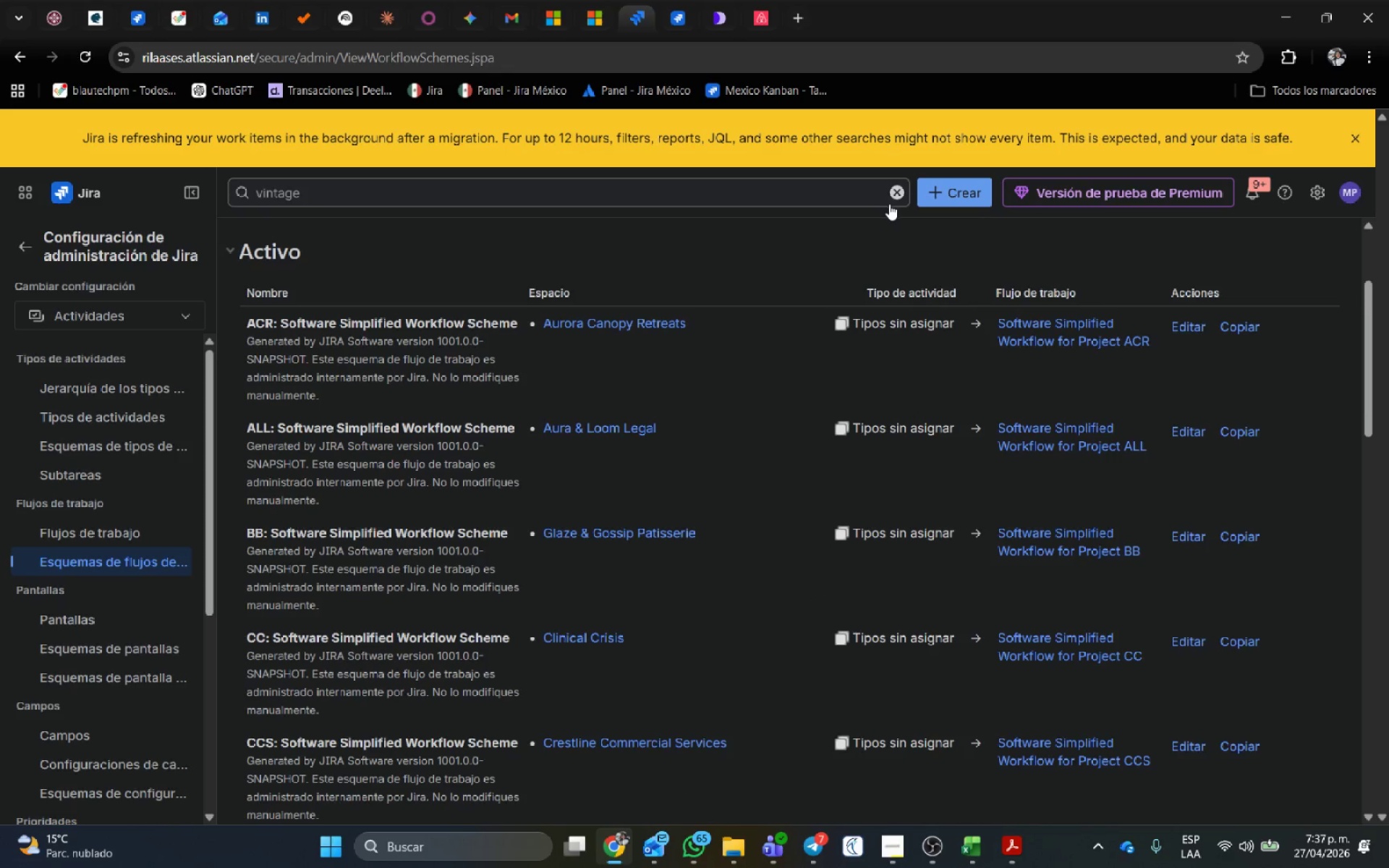 
left_click([896, 199])
 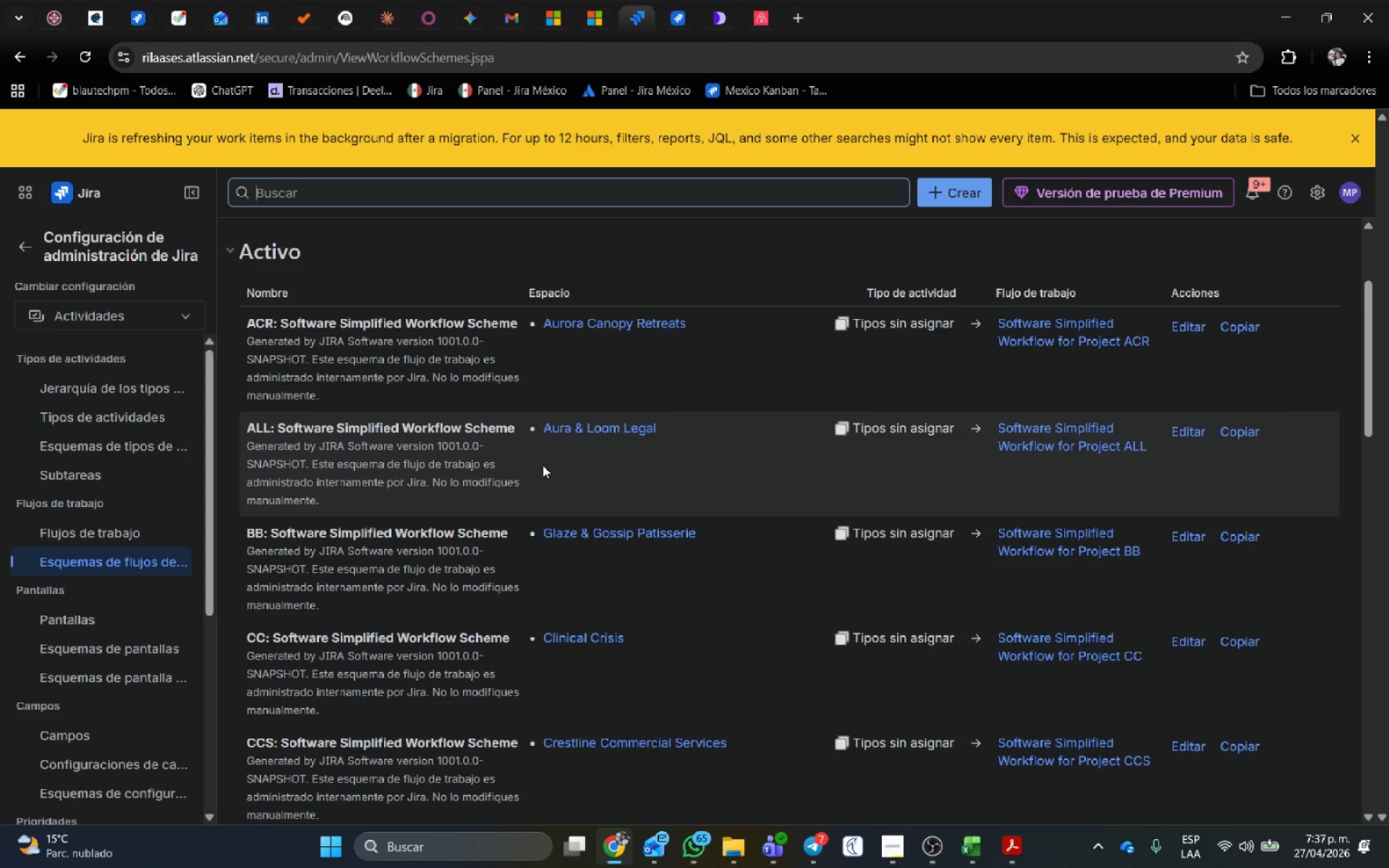 
scroll: coordinate [486, 500], scroll_direction: up, amount: 1.0
 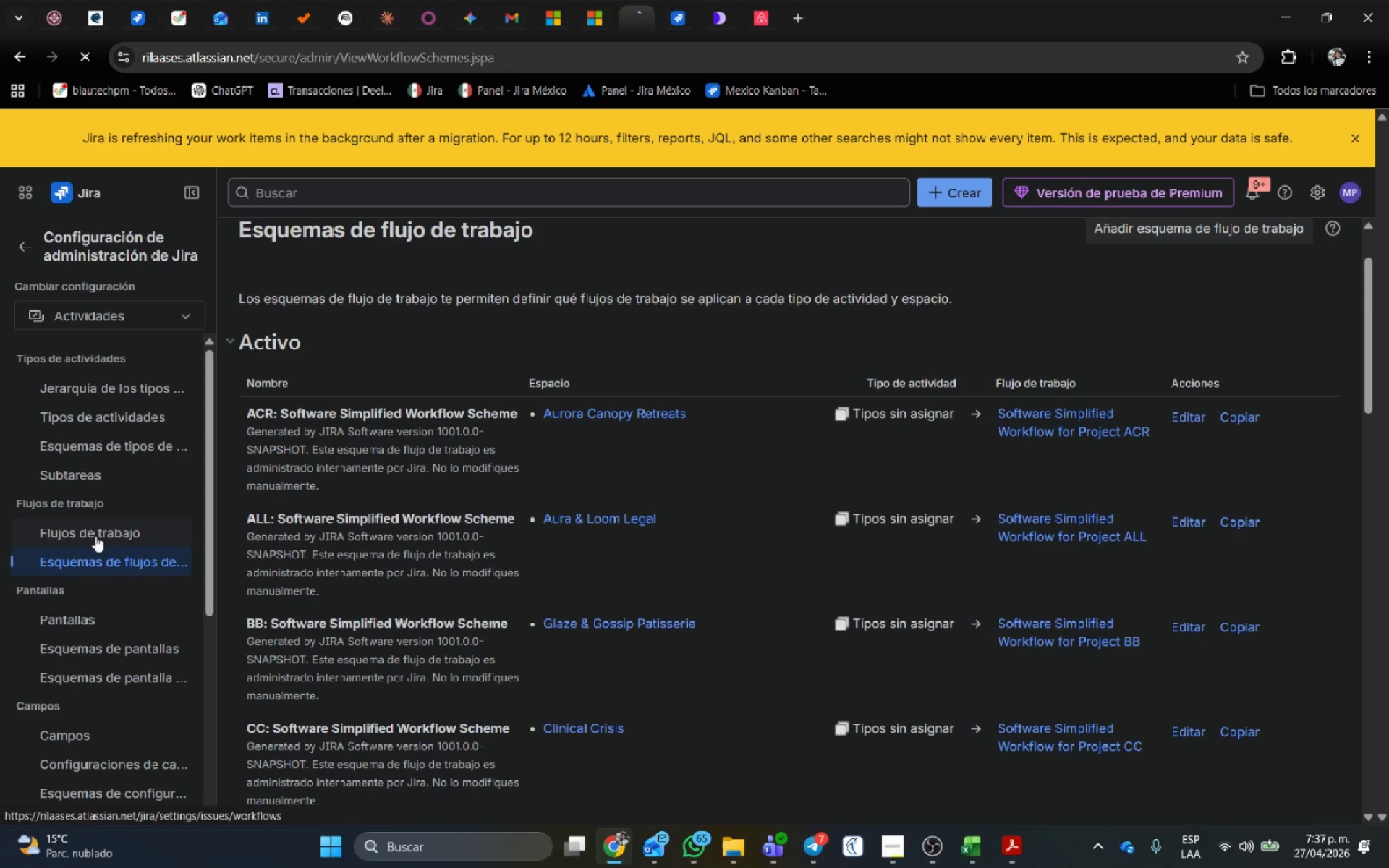 
double_click([95, 535])
 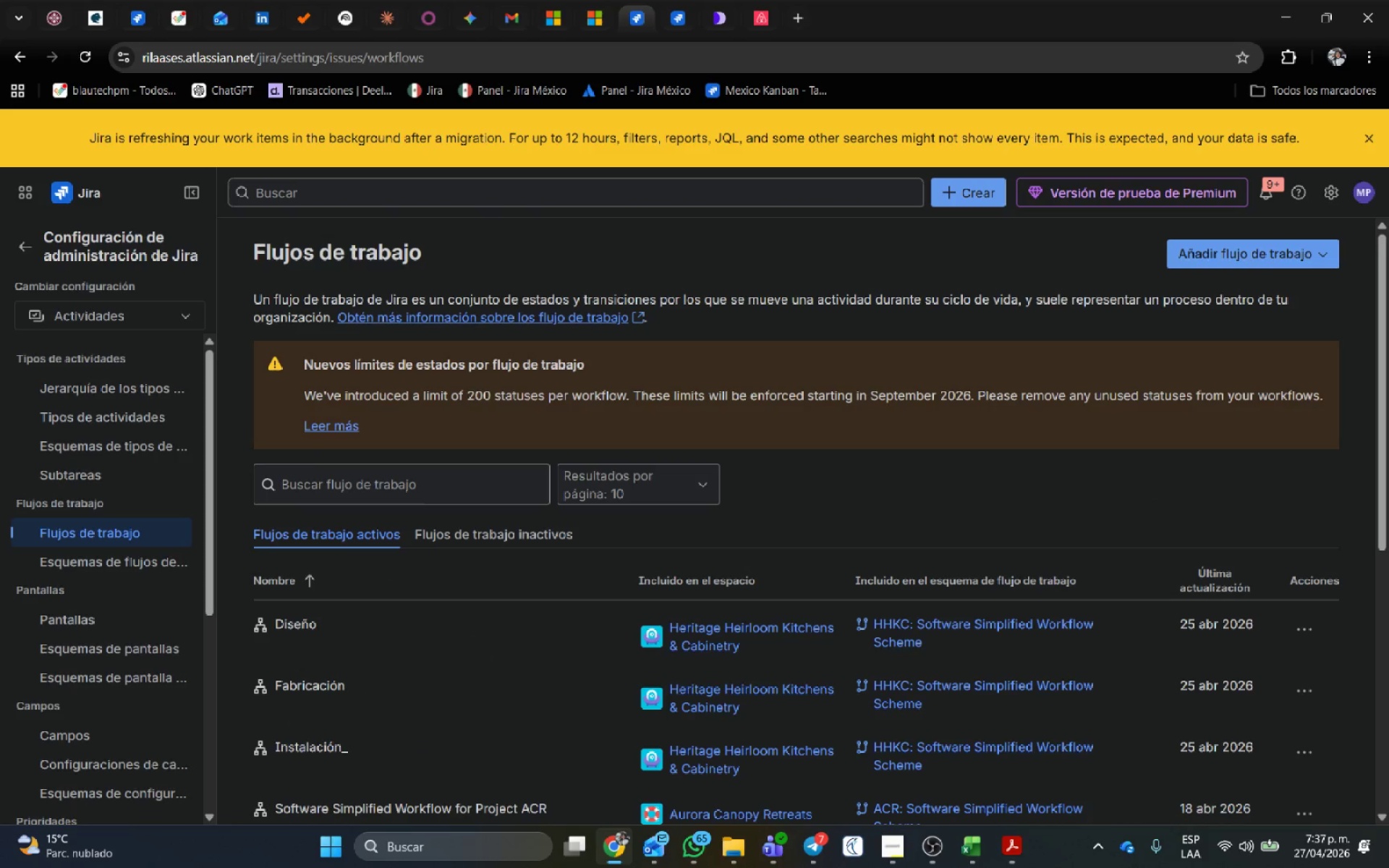 
left_click([1367, 141])
 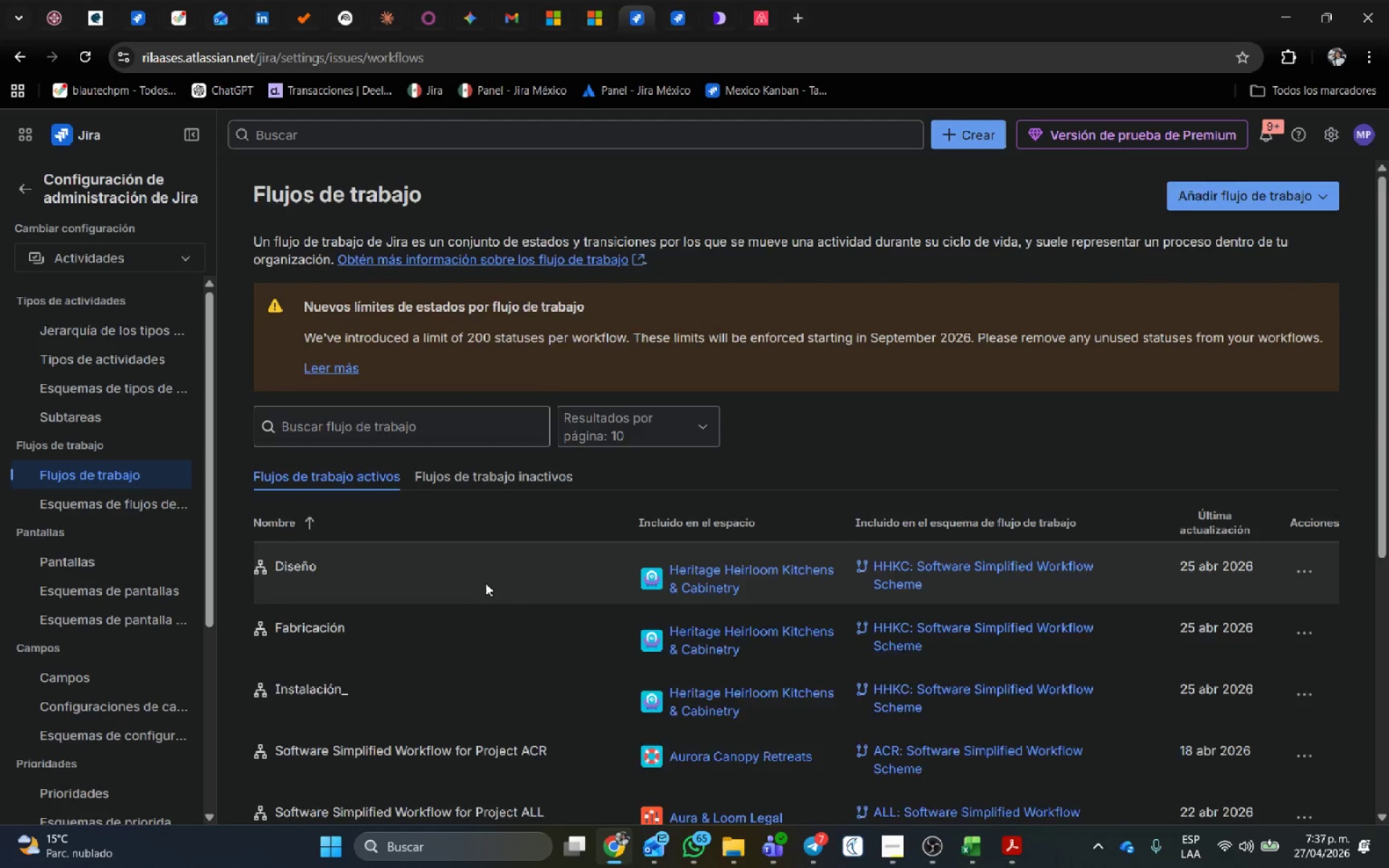 
scroll: coordinate [486, 595], scroll_direction: down, amount: 11.0
 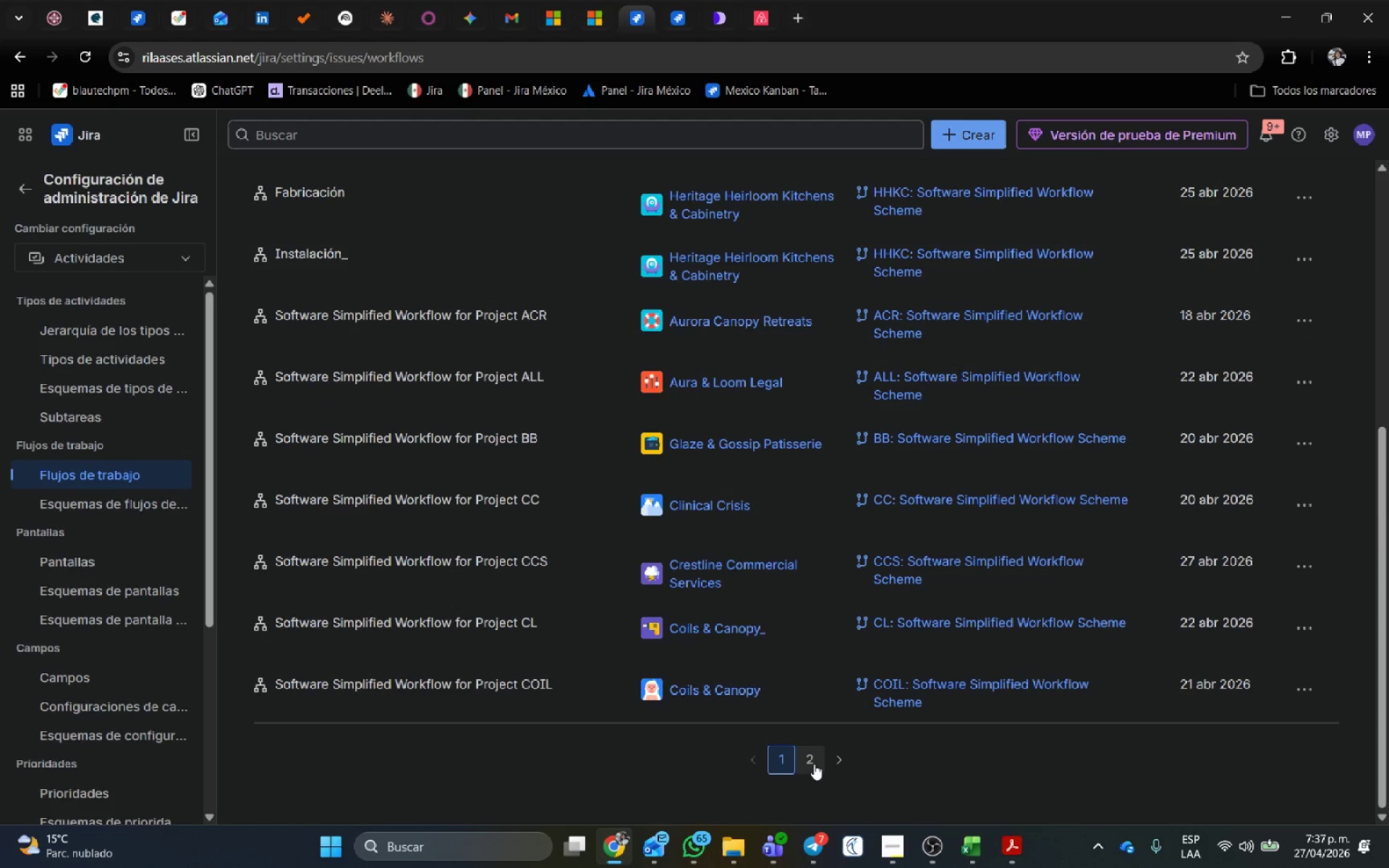 
left_click([814, 764])
 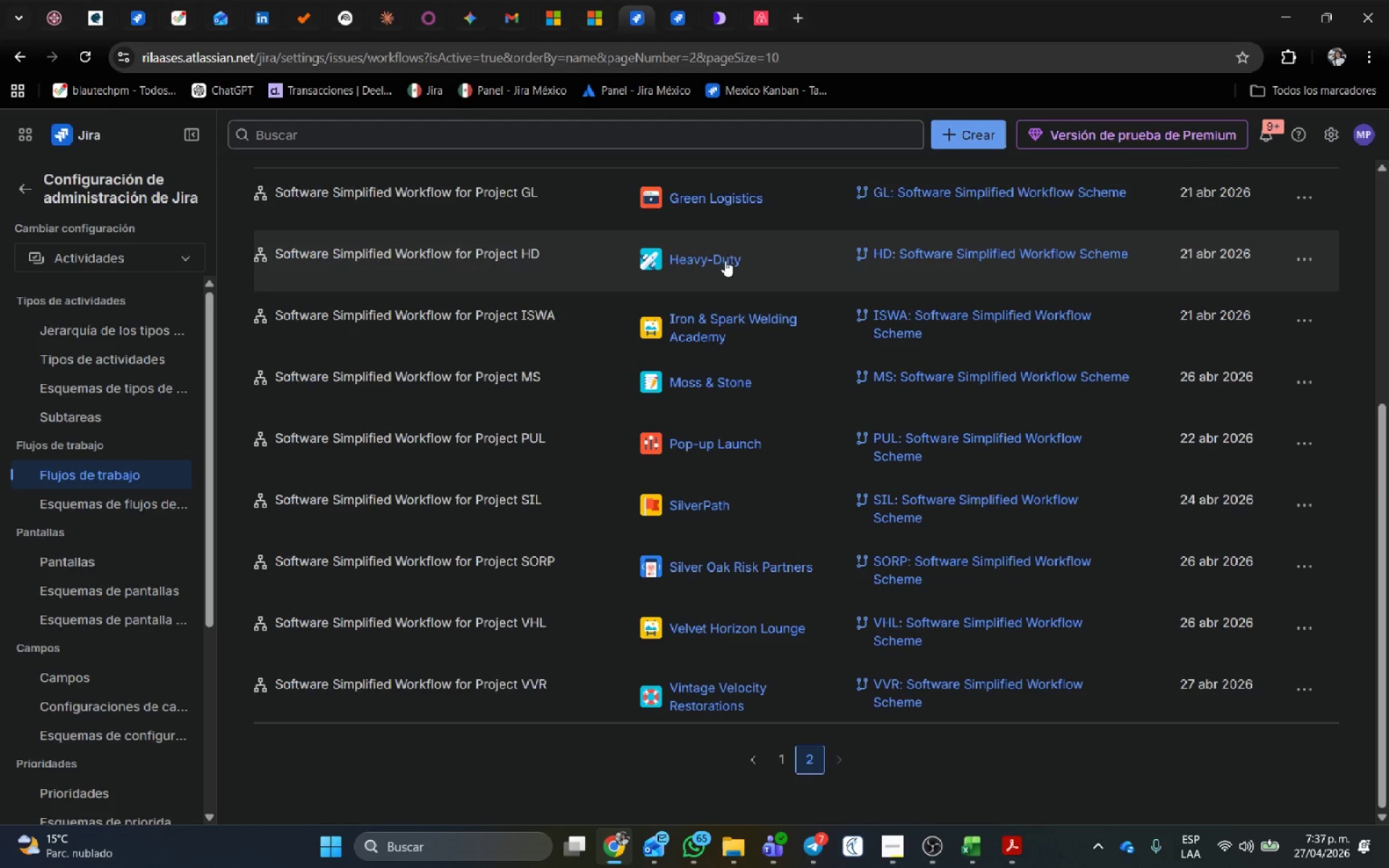 
scroll: coordinate [788, 473], scroll_direction: down, amount: 3.0
 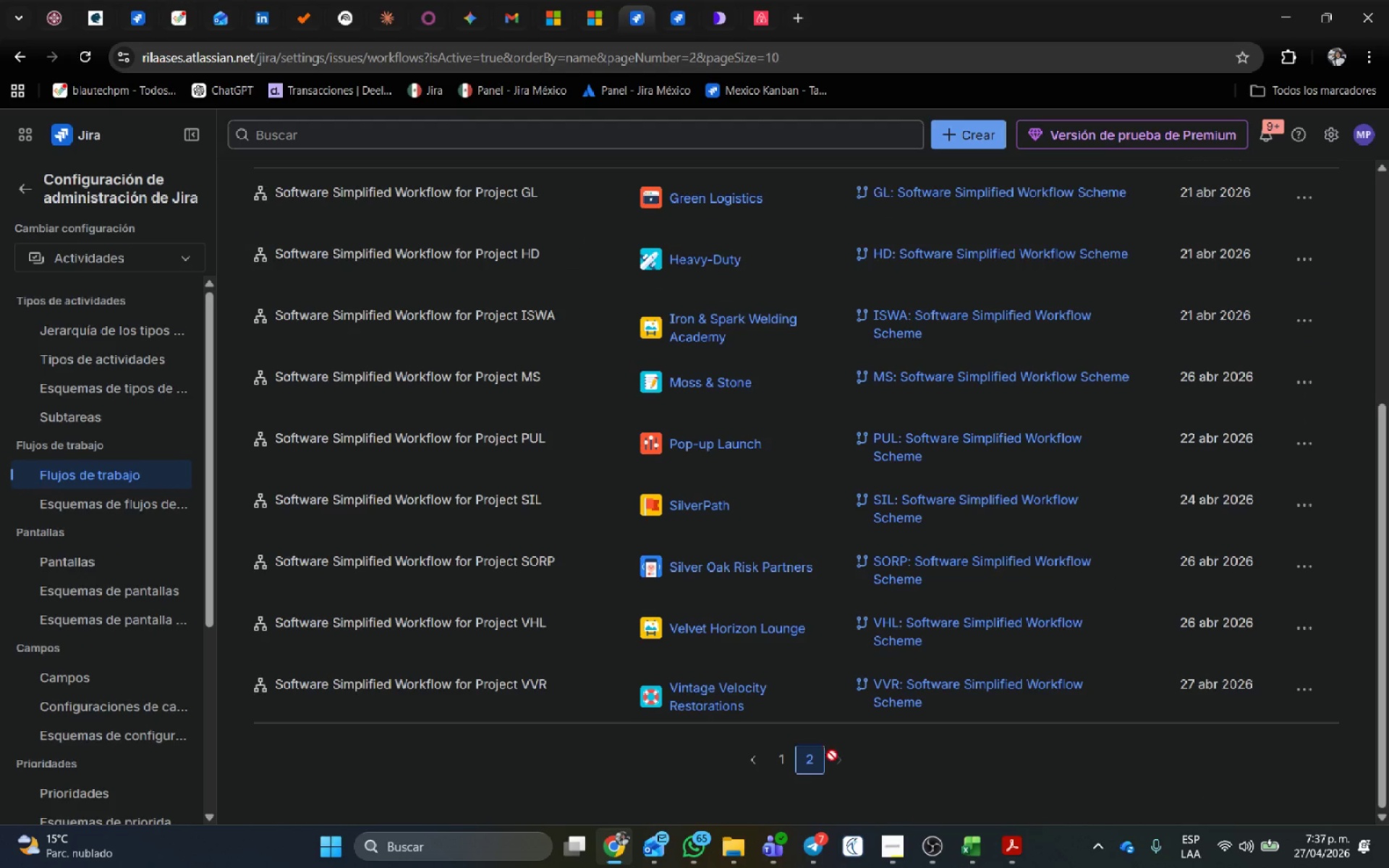 
left_click([838, 761])
 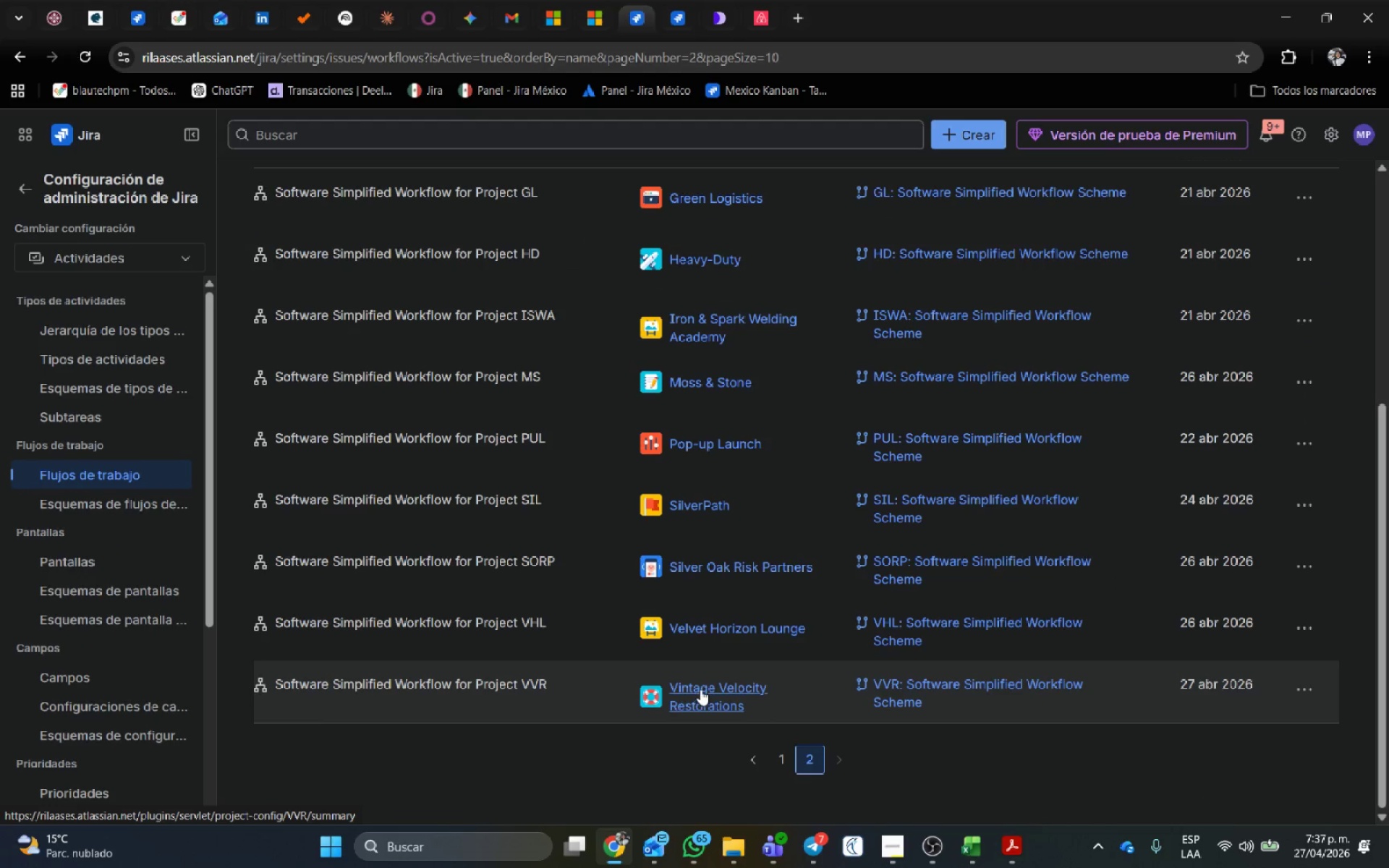 
left_click([700, 689])
 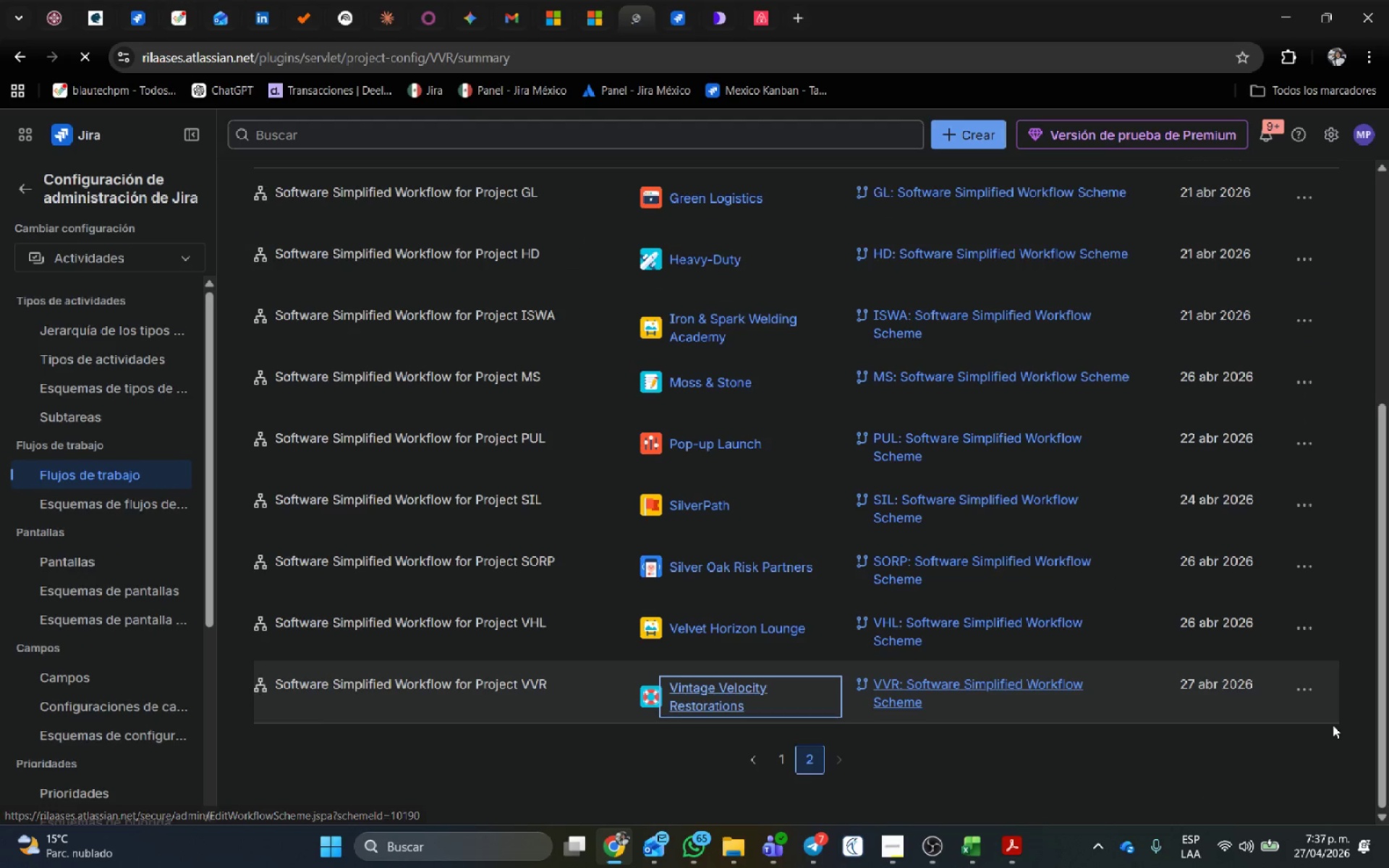 
left_click([1301, 686])
 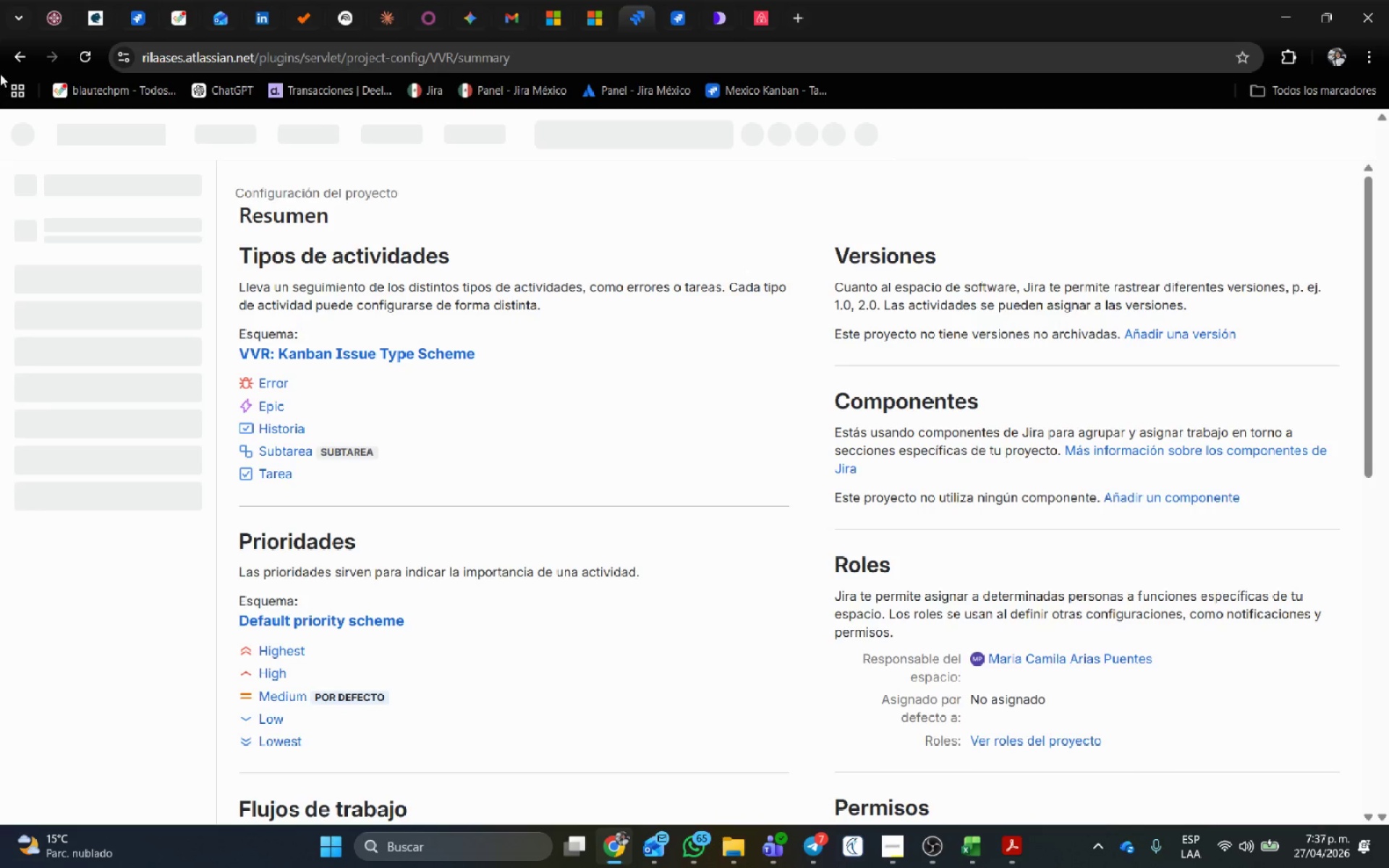 
scroll: coordinate [378, 683], scroll_direction: down, amount: 25.0
 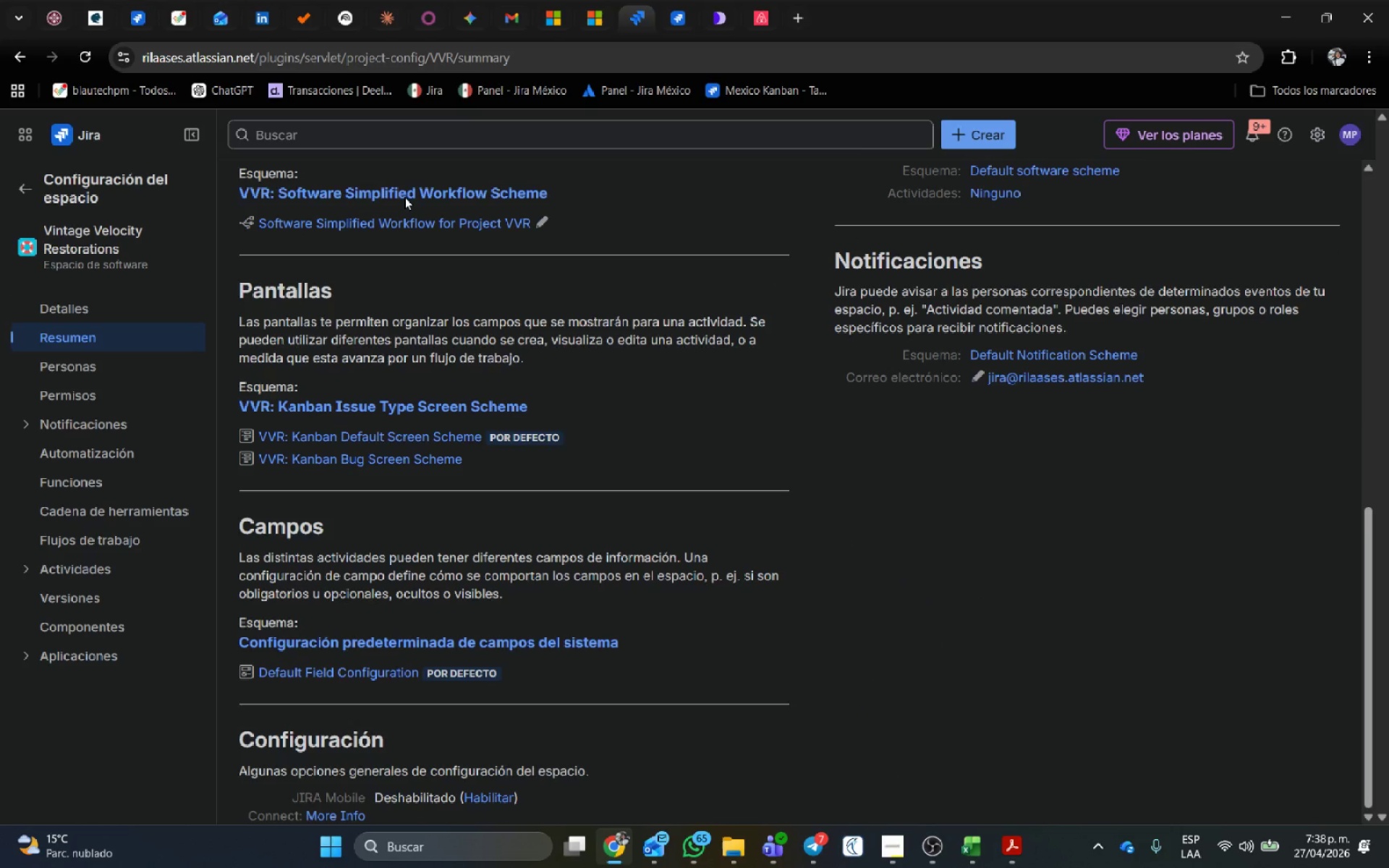 
scroll: coordinate [271, 162], scroll_direction: up, amount: 4.0
 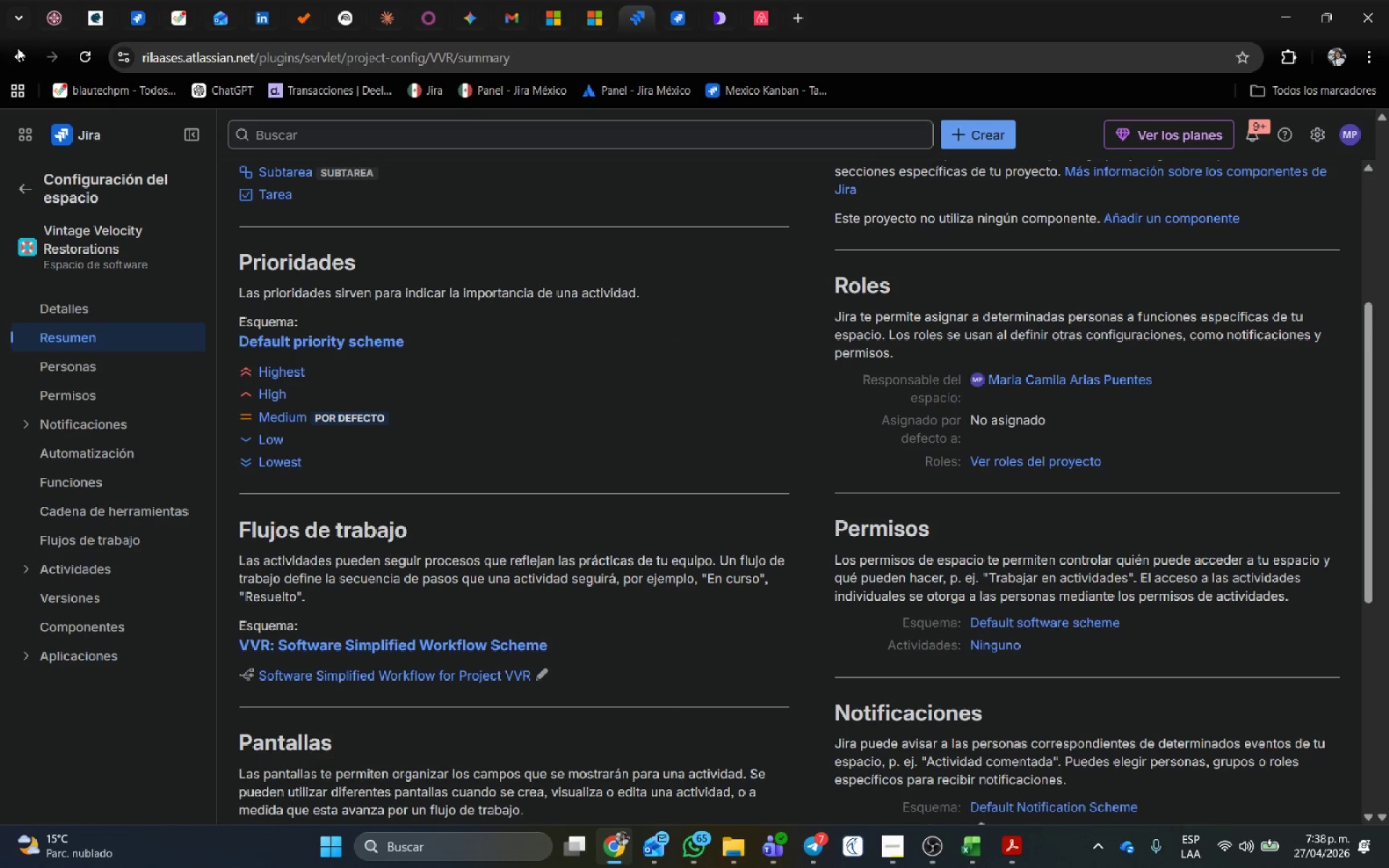 
left_click([17, 47])
 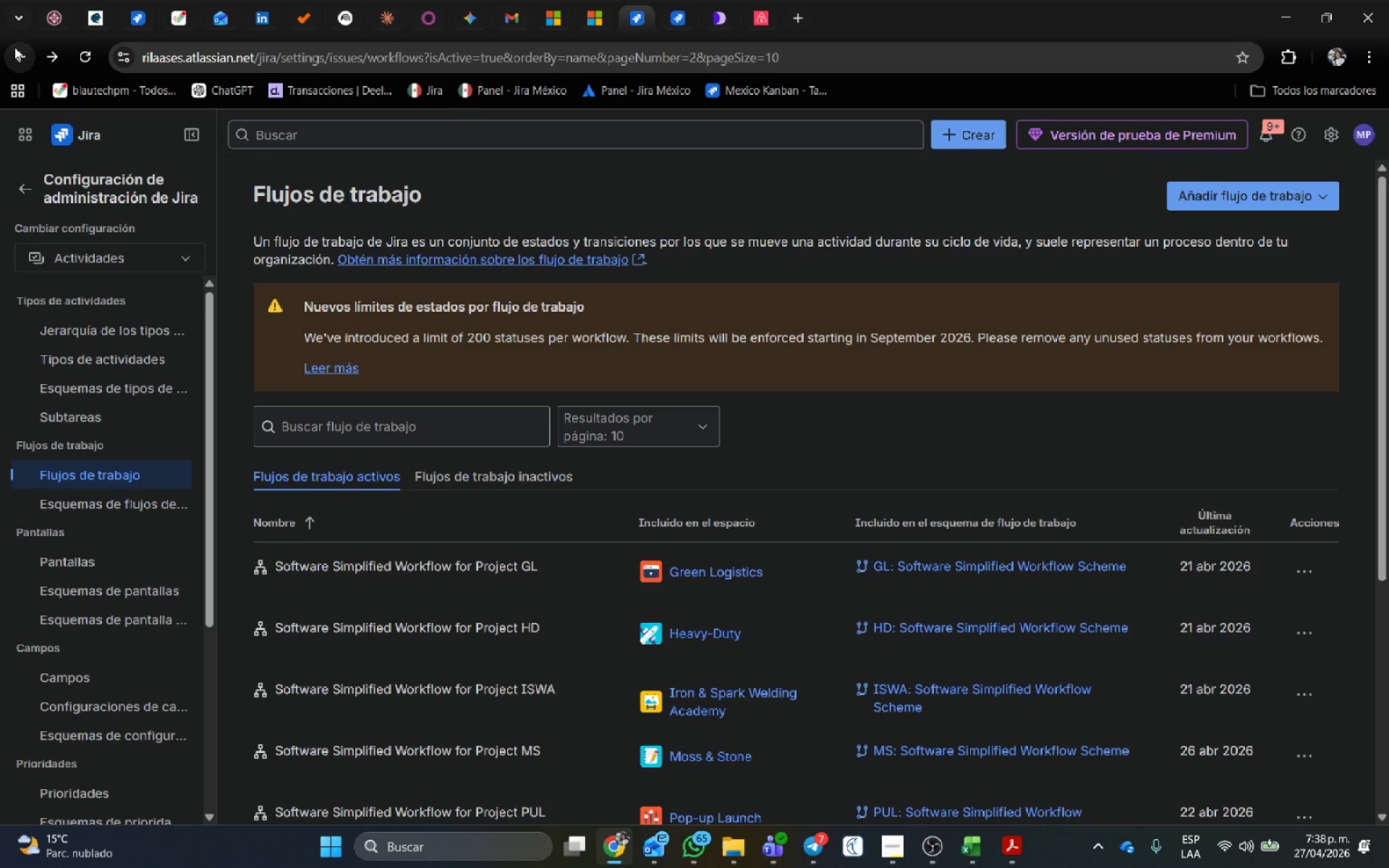 
wait(55.45)
 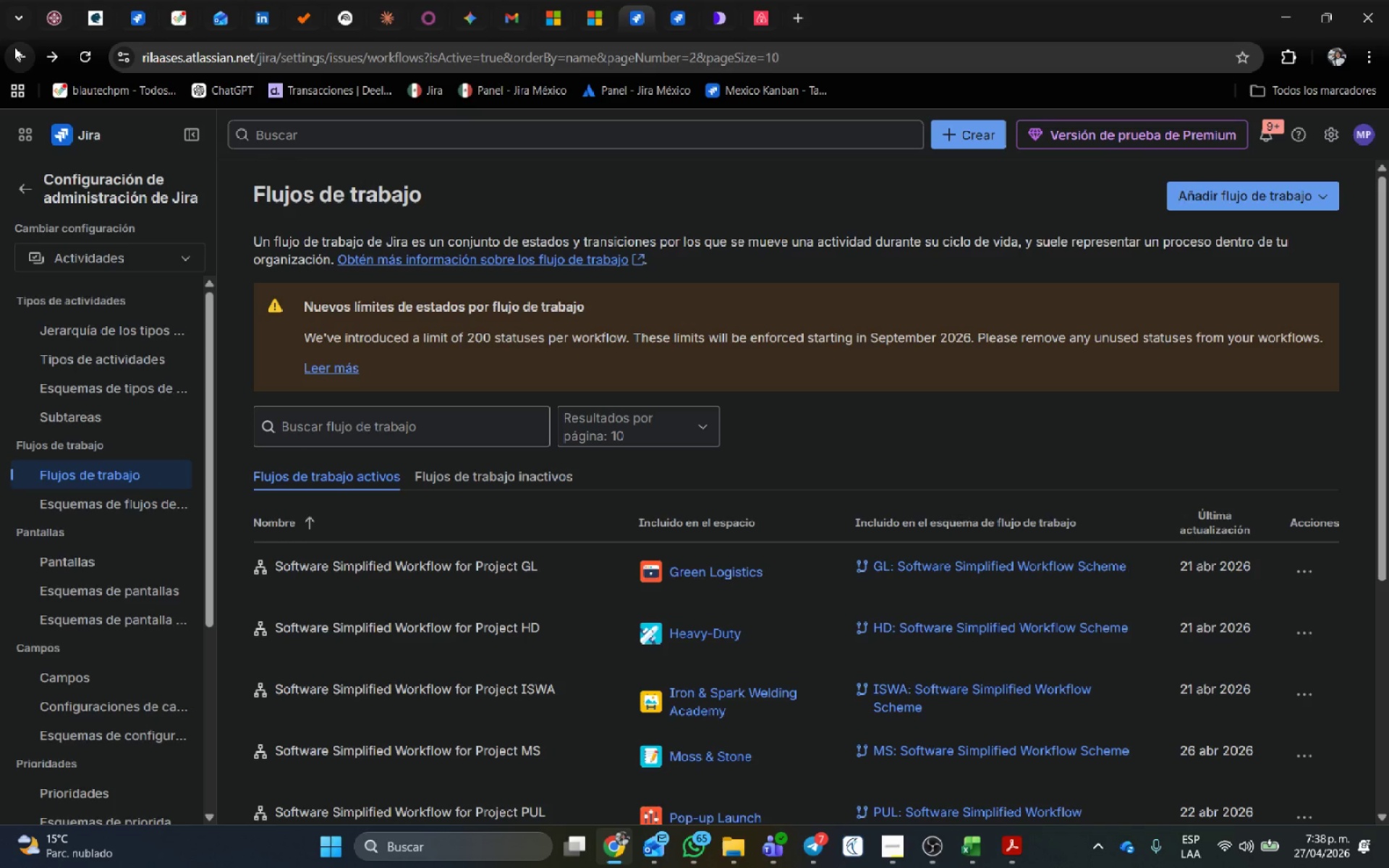 
scroll: coordinate [880, 336], scroll_direction: down, amount: 1.0
 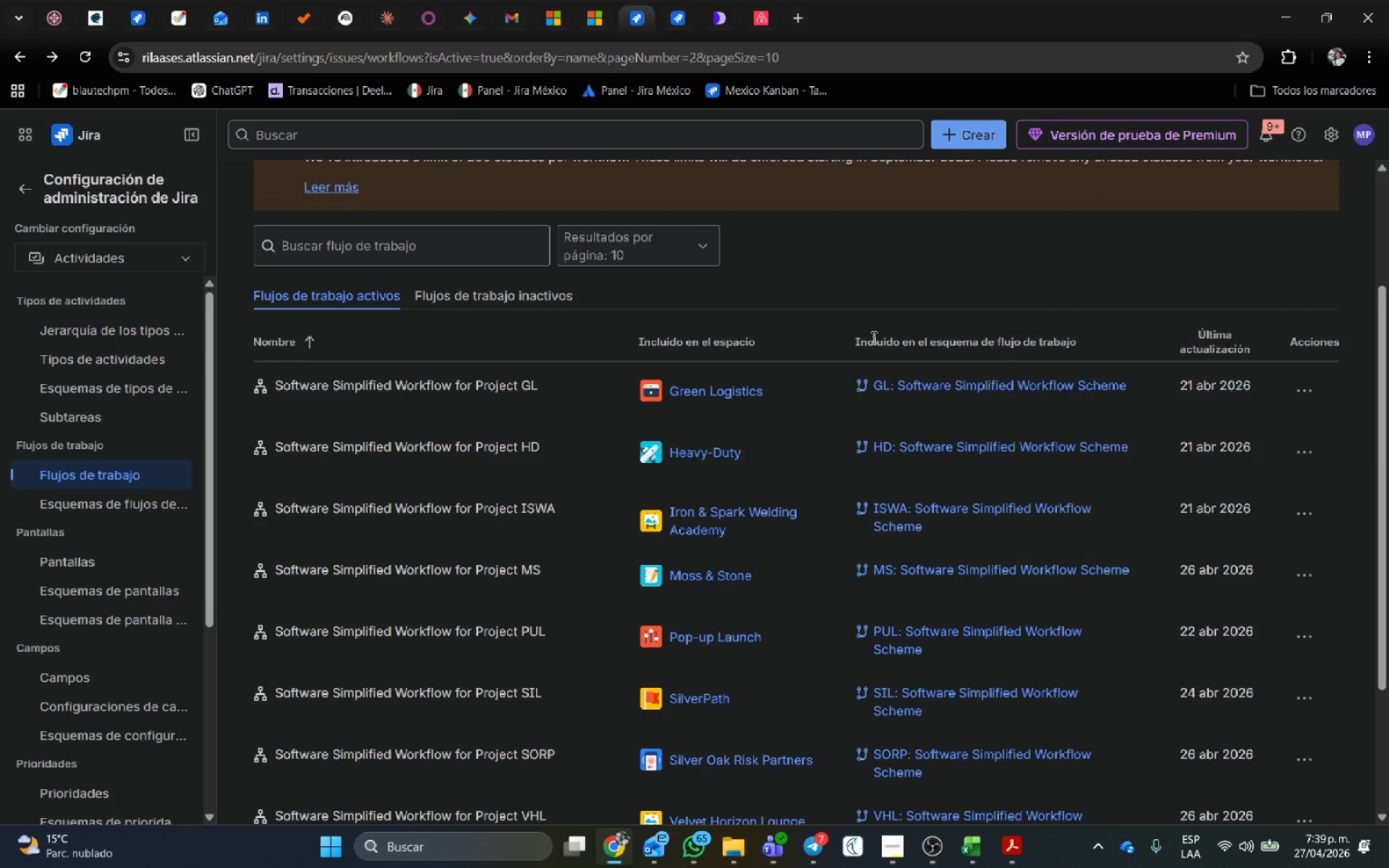 
wait(14.24)
 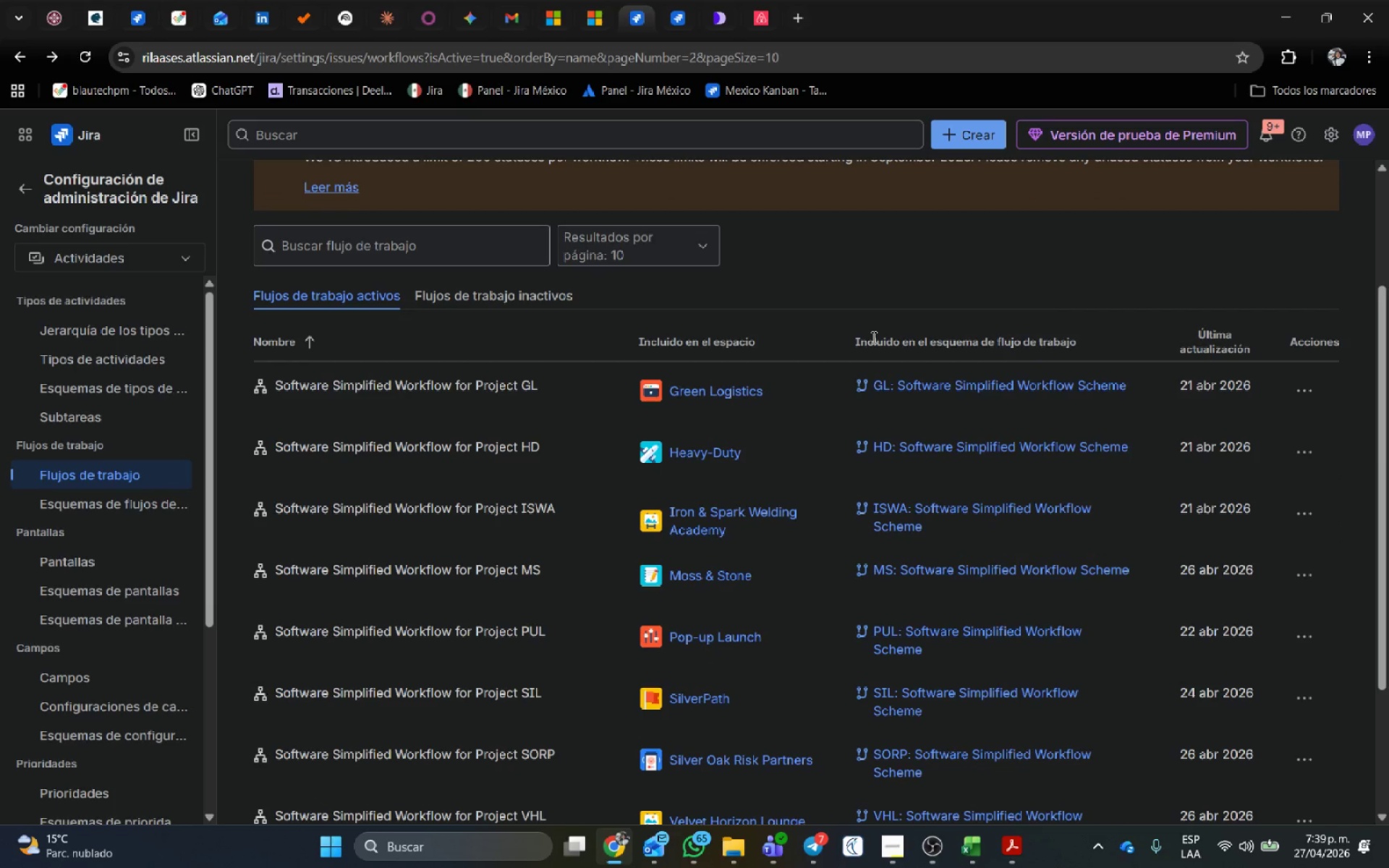 
left_click([16, 186])
 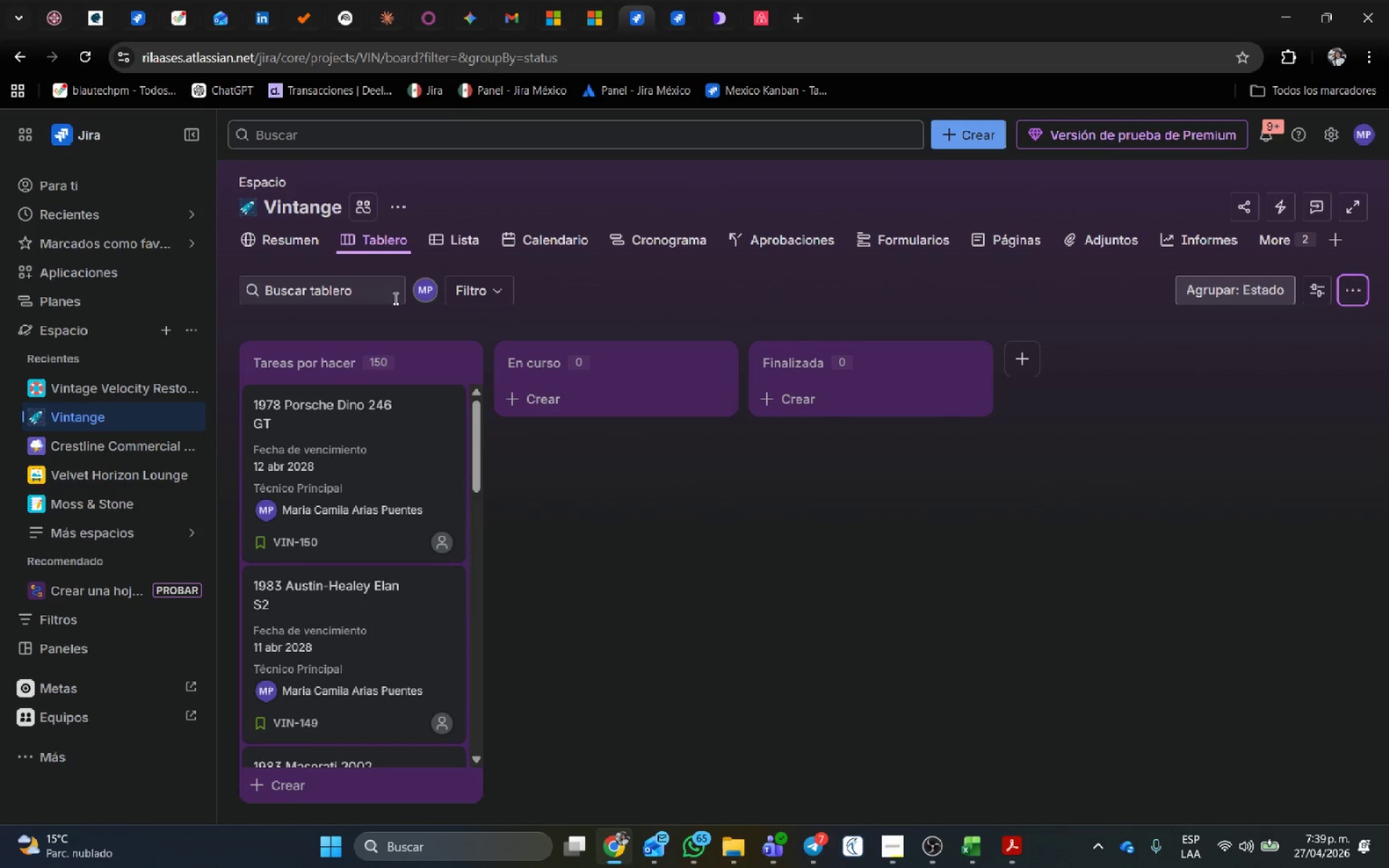 
wait(5.09)
 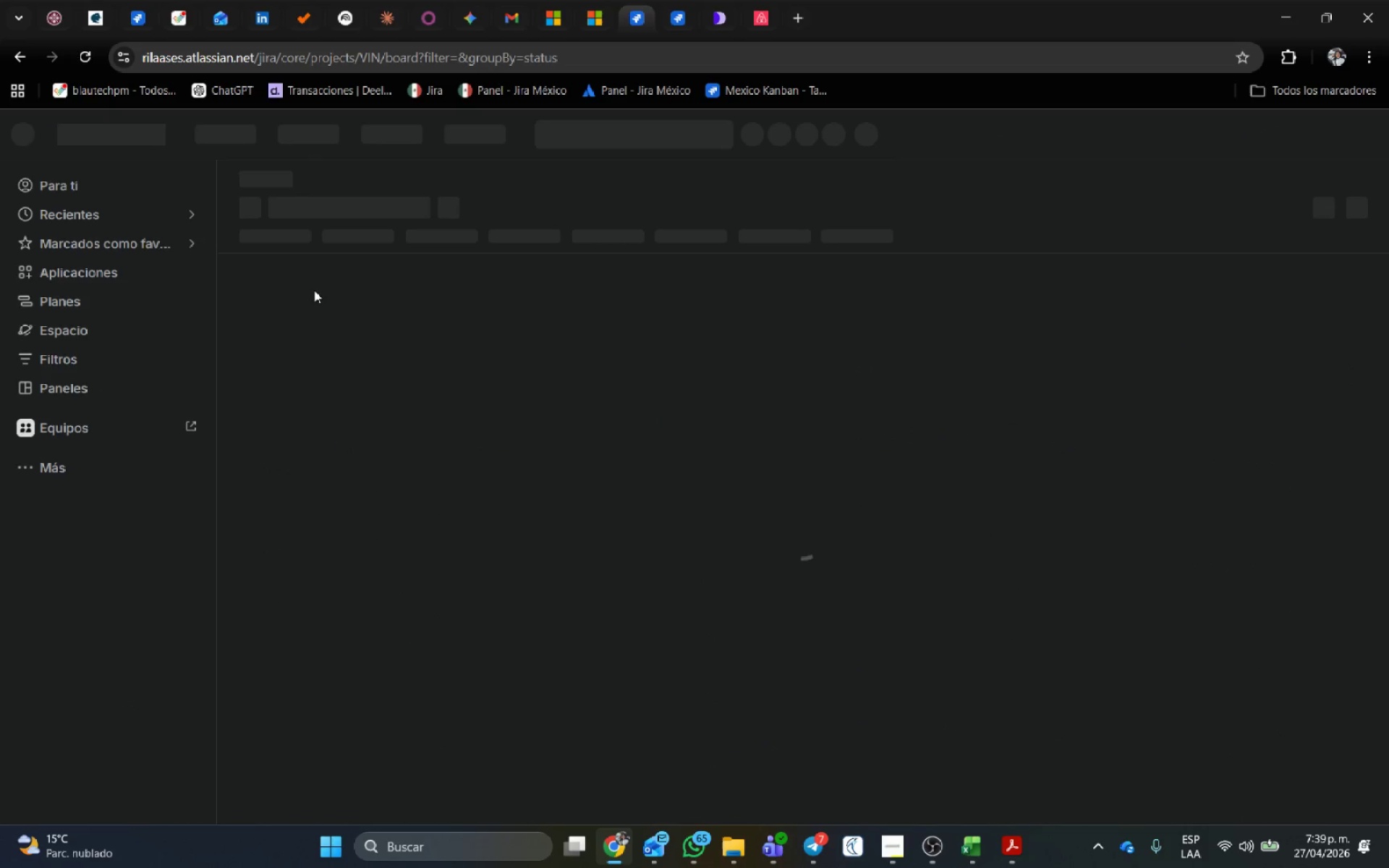 
left_click([404, 206])
 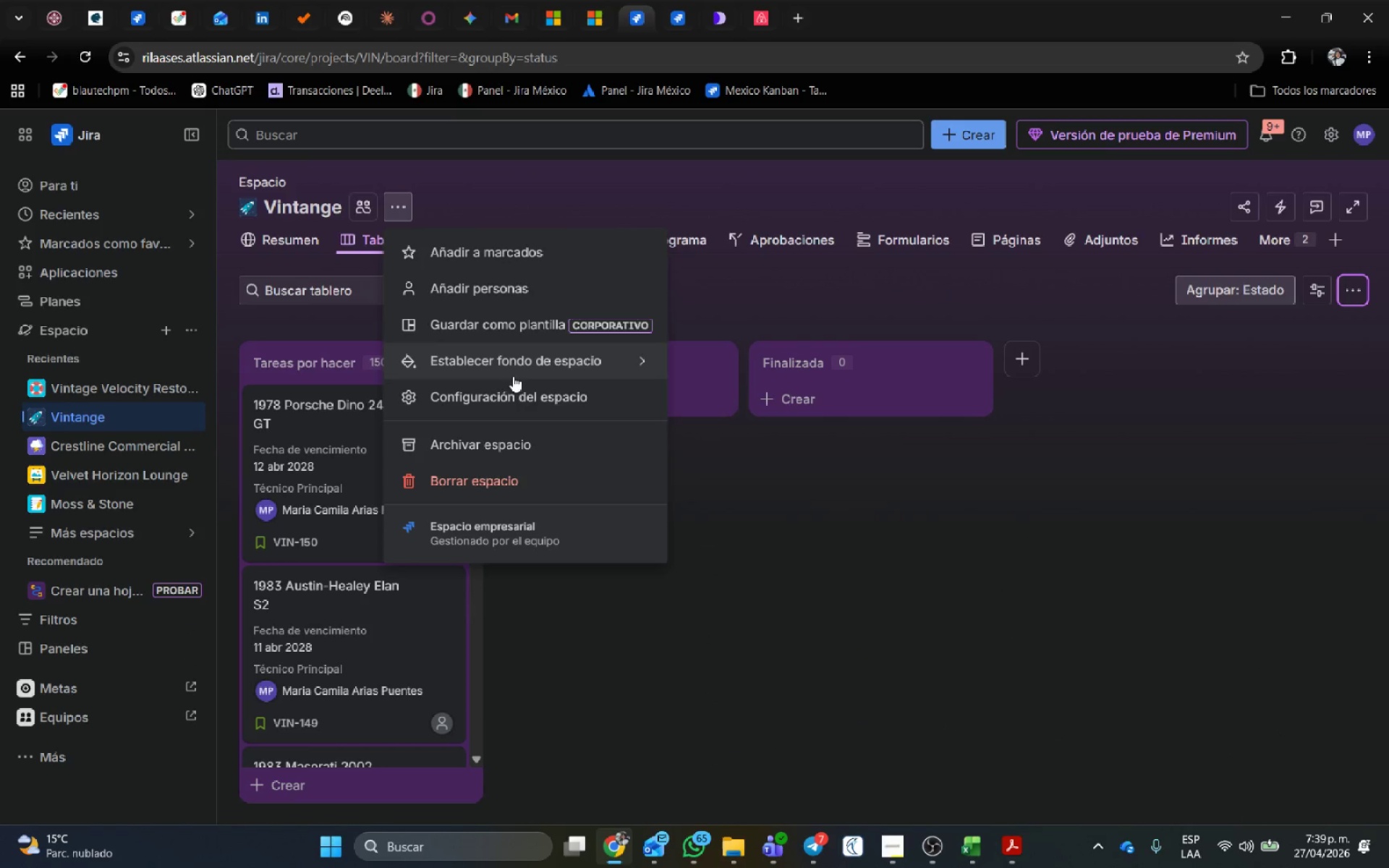 
left_click([511, 385])
 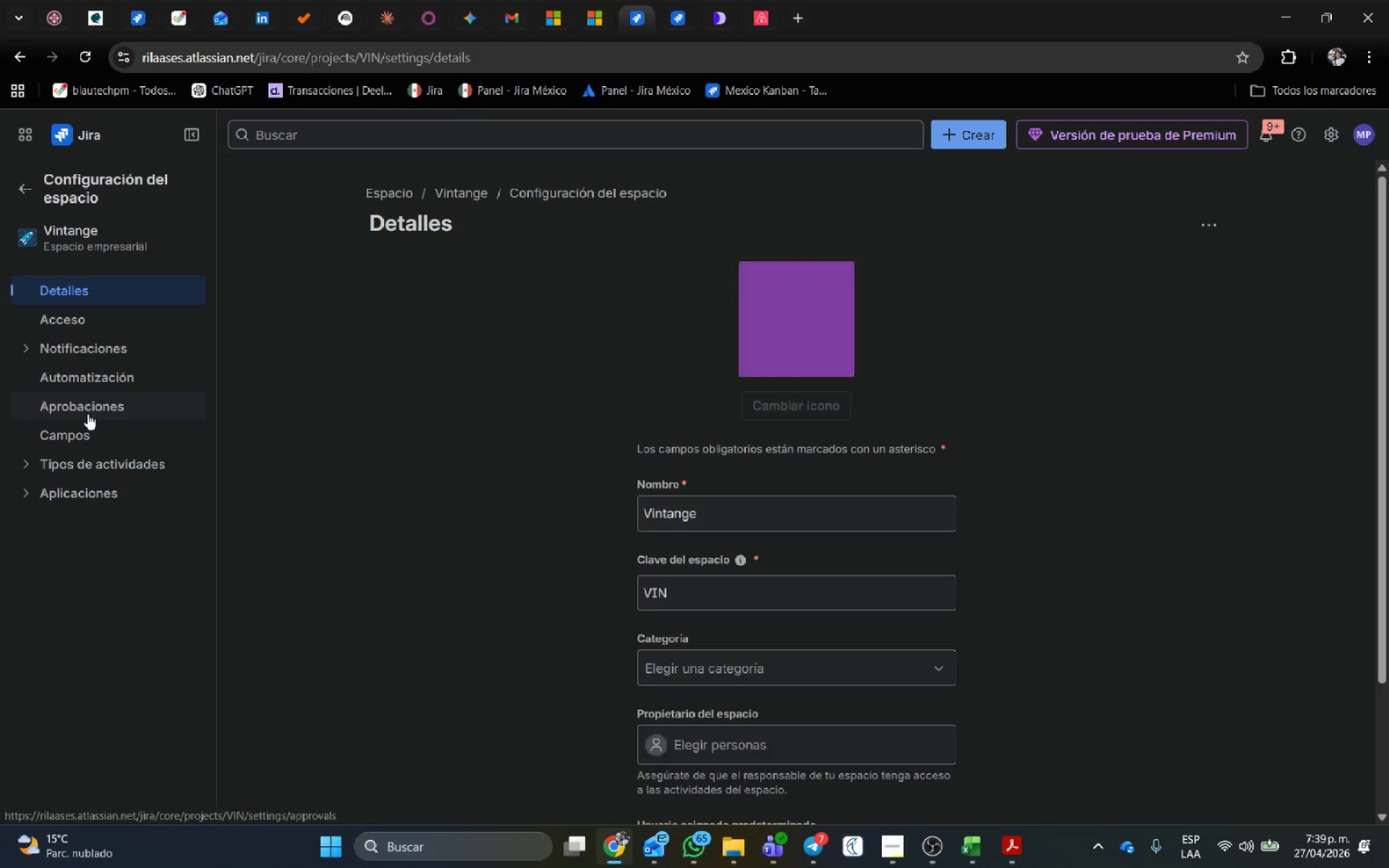 
left_click([85, 435])
 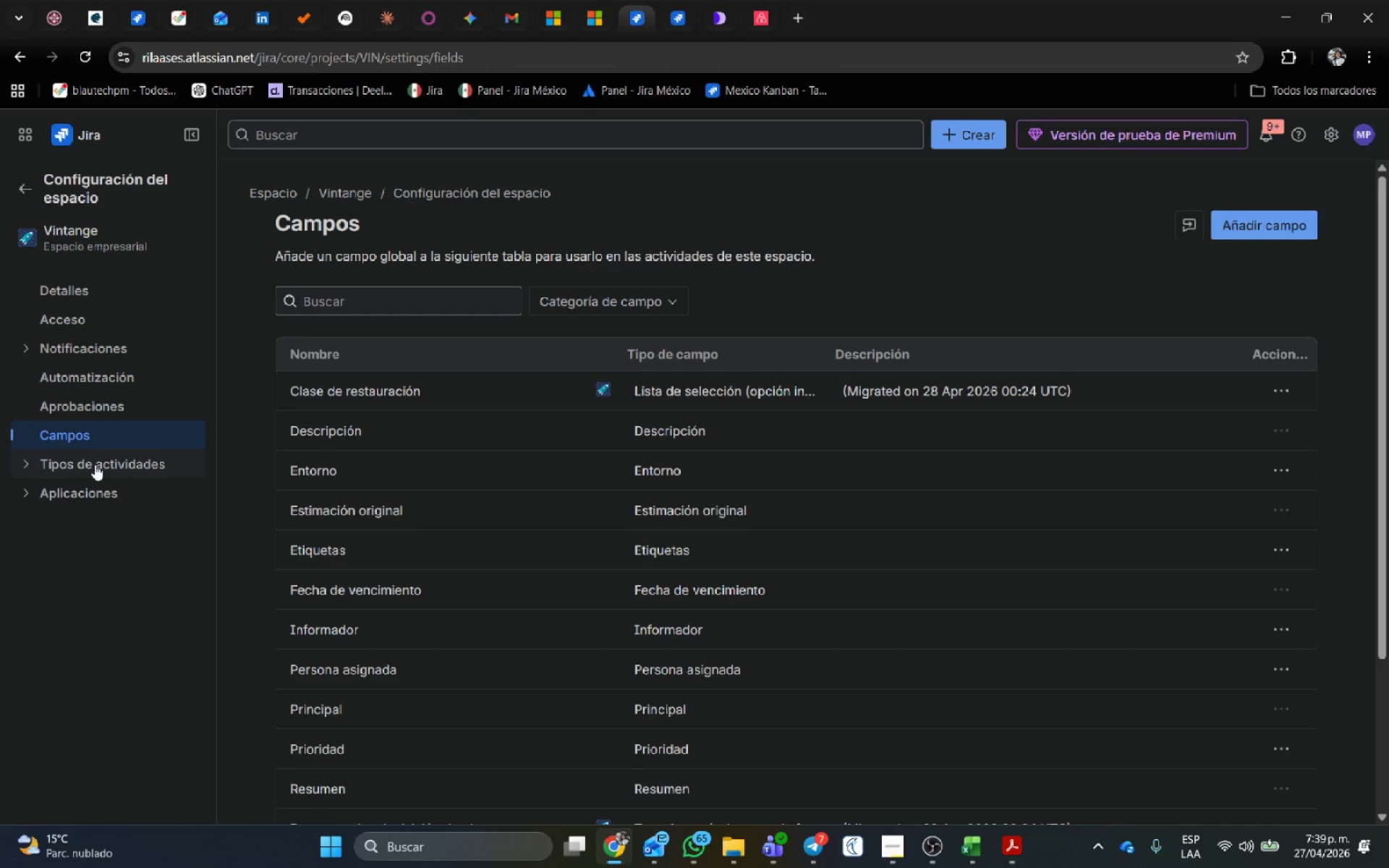 
left_click([95, 464])
 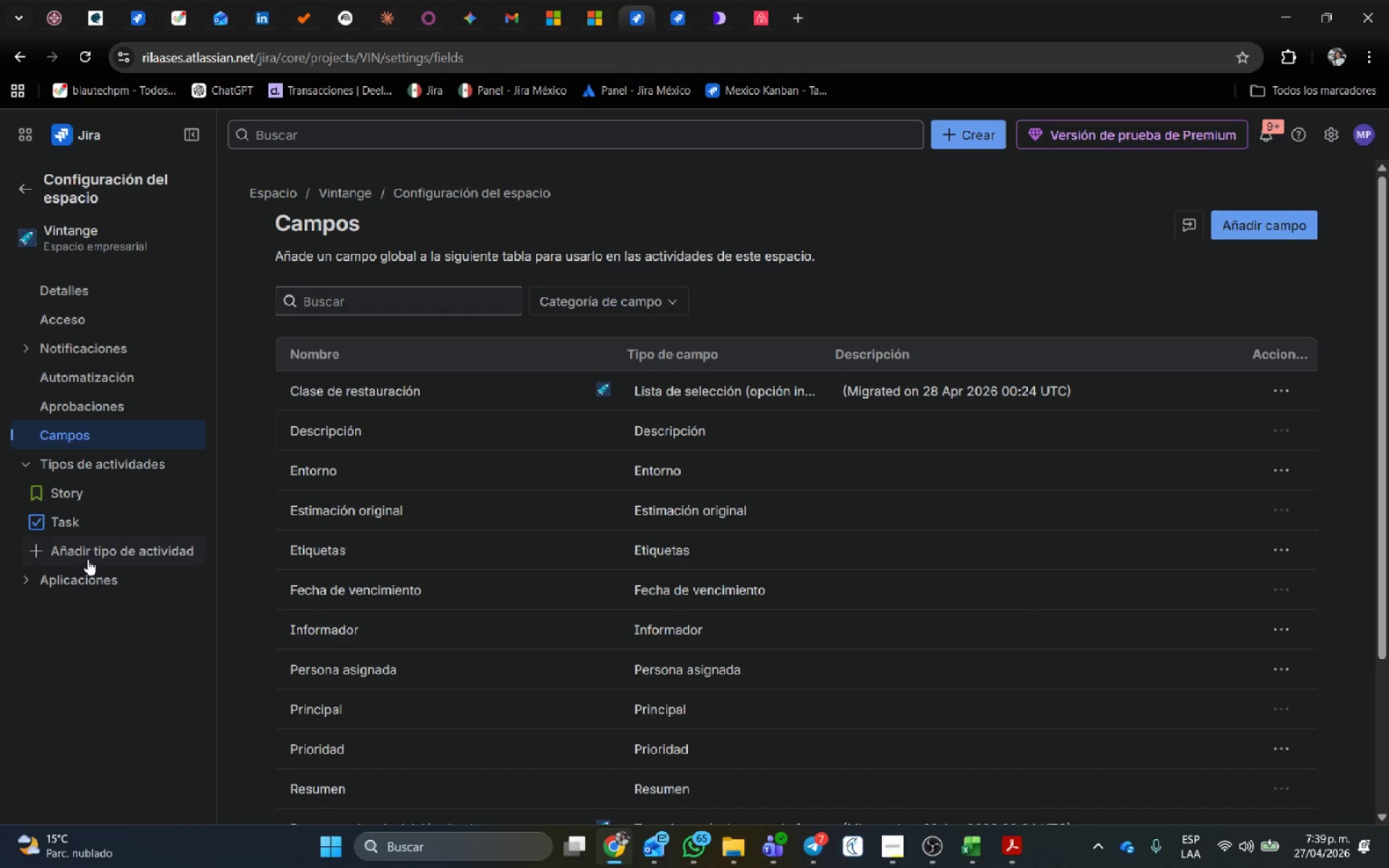 
left_click([76, 585])
 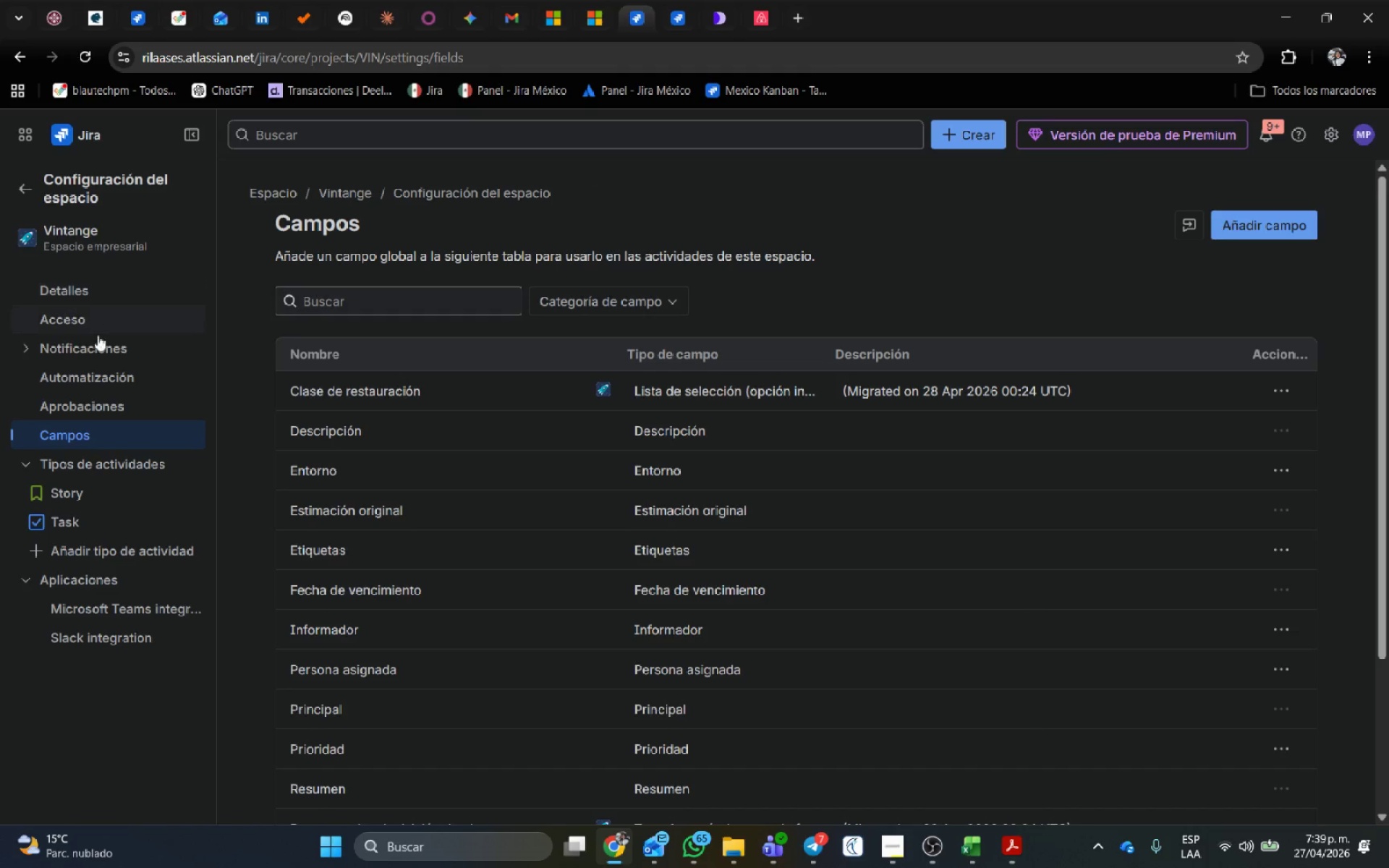 
left_click([69, 352])
 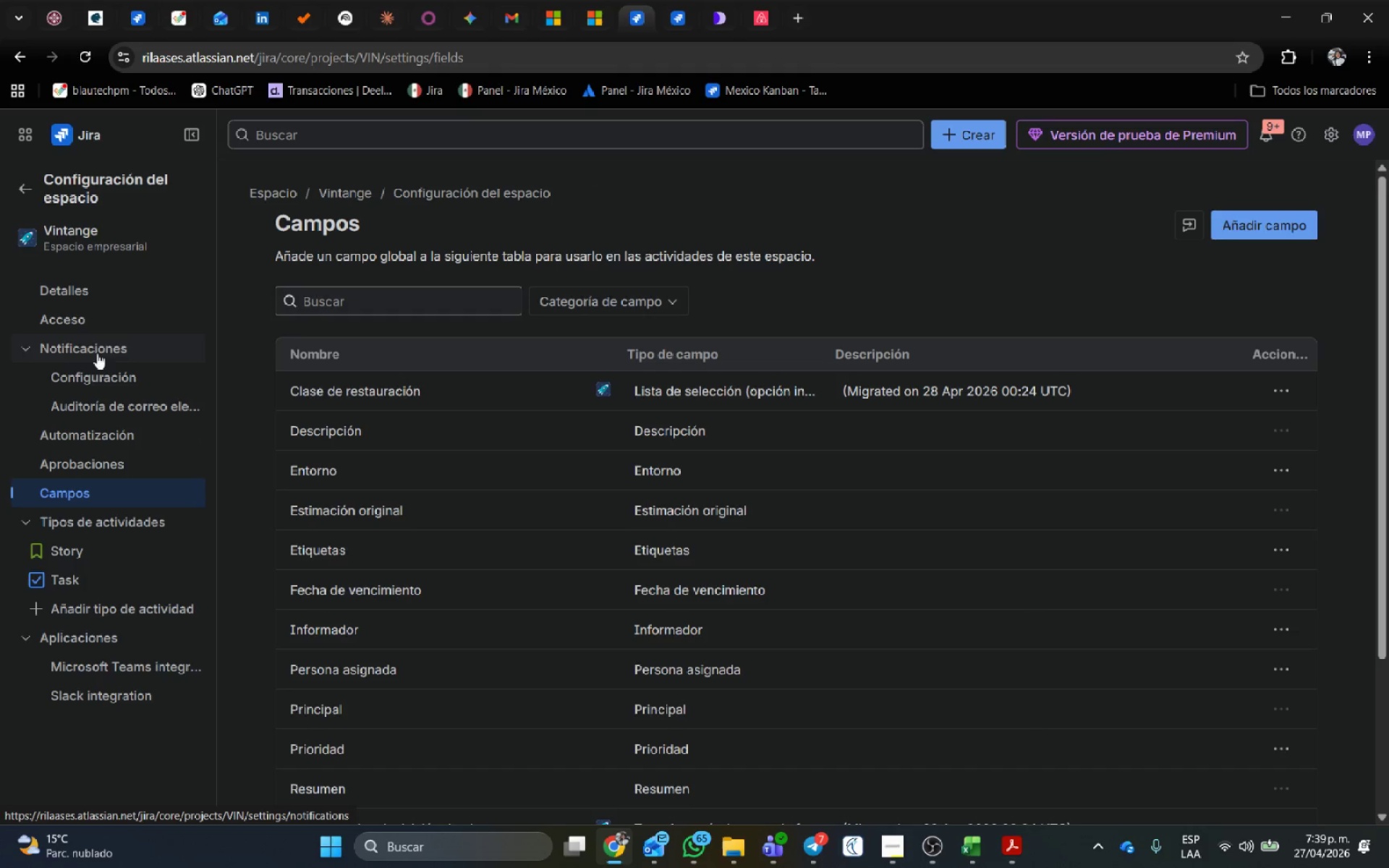 
left_click([97, 378])
 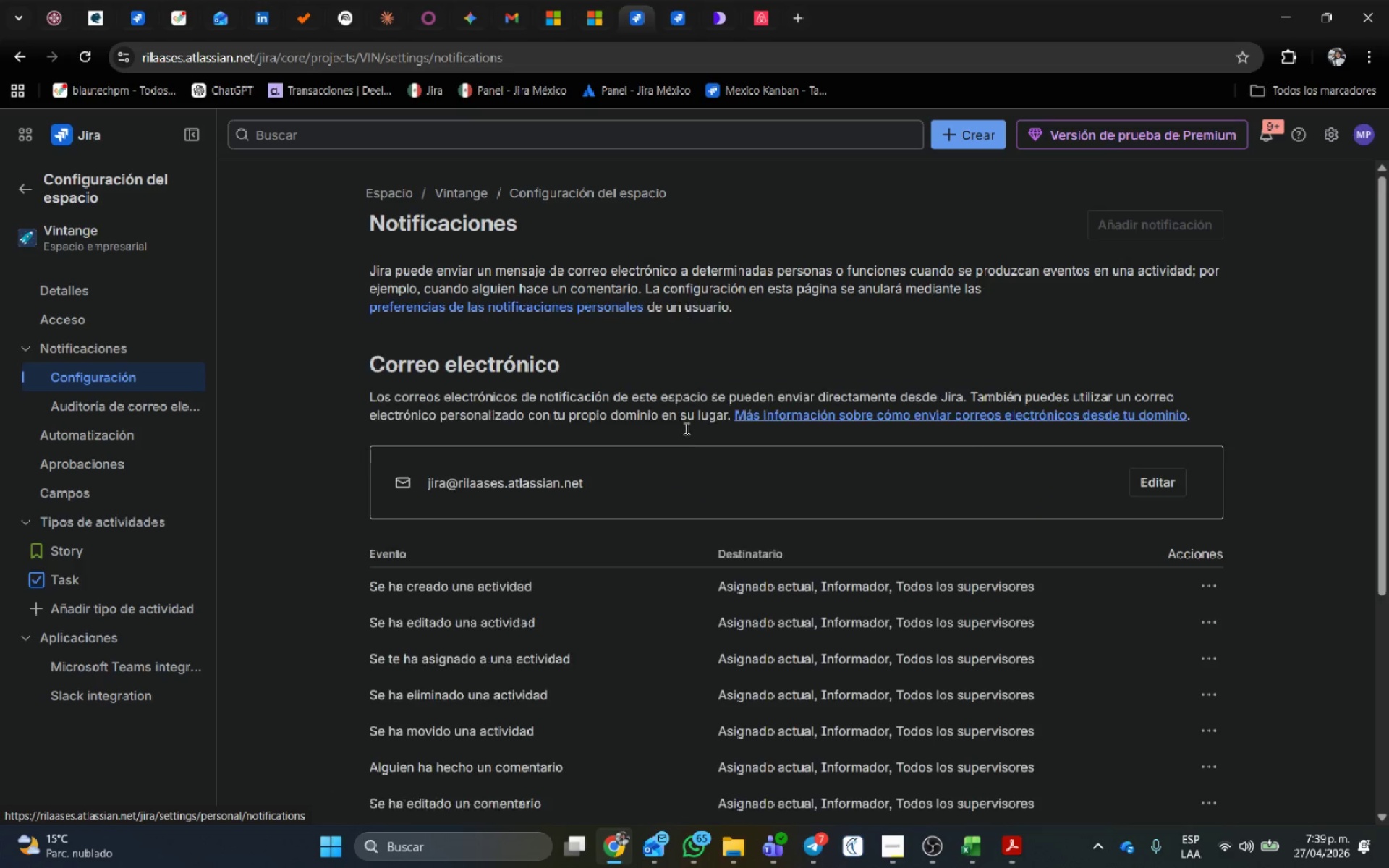 
scroll: coordinate [658, 452], scroll_direction: down, amount: 15.0
 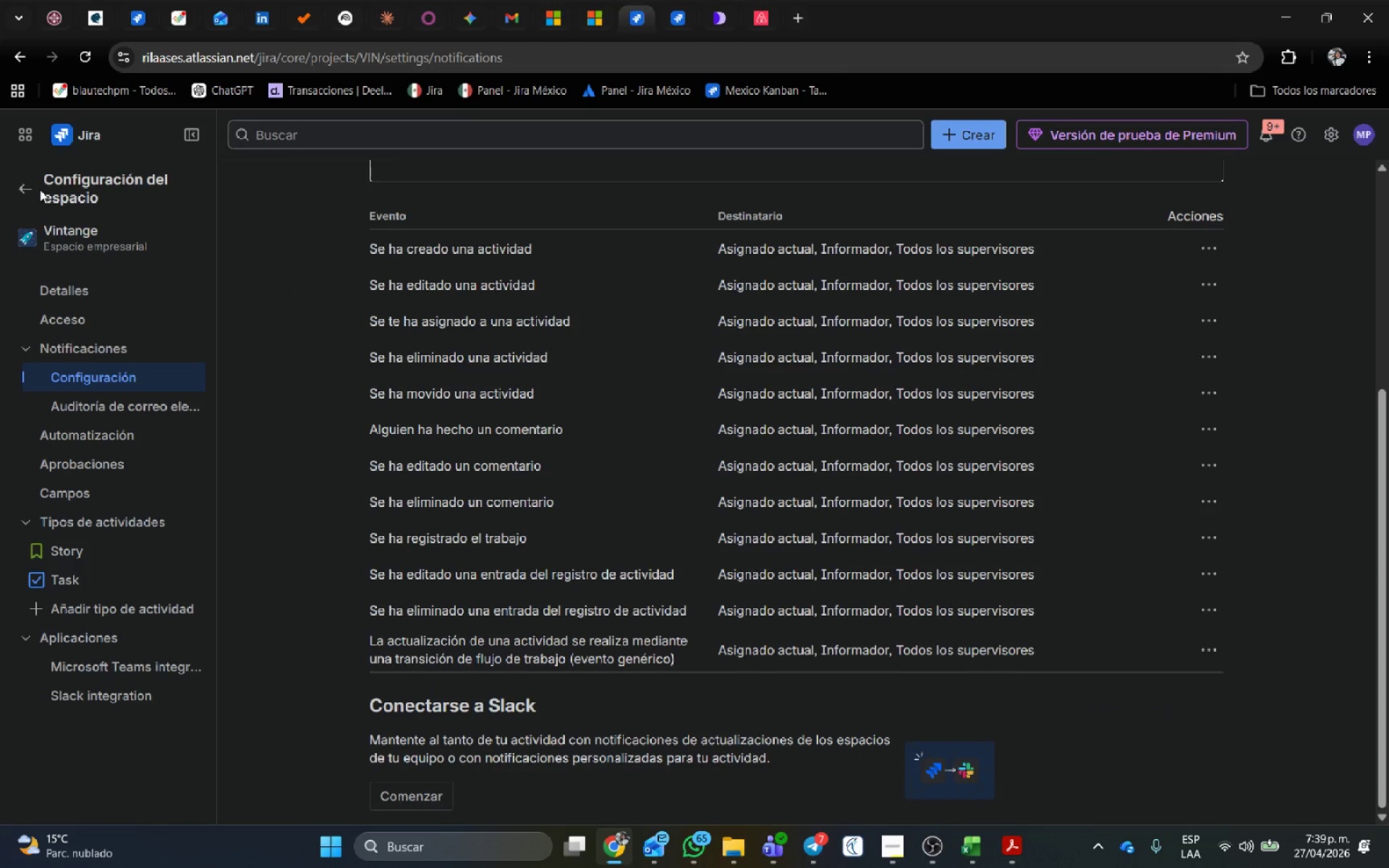 
left_click([26, 184])
 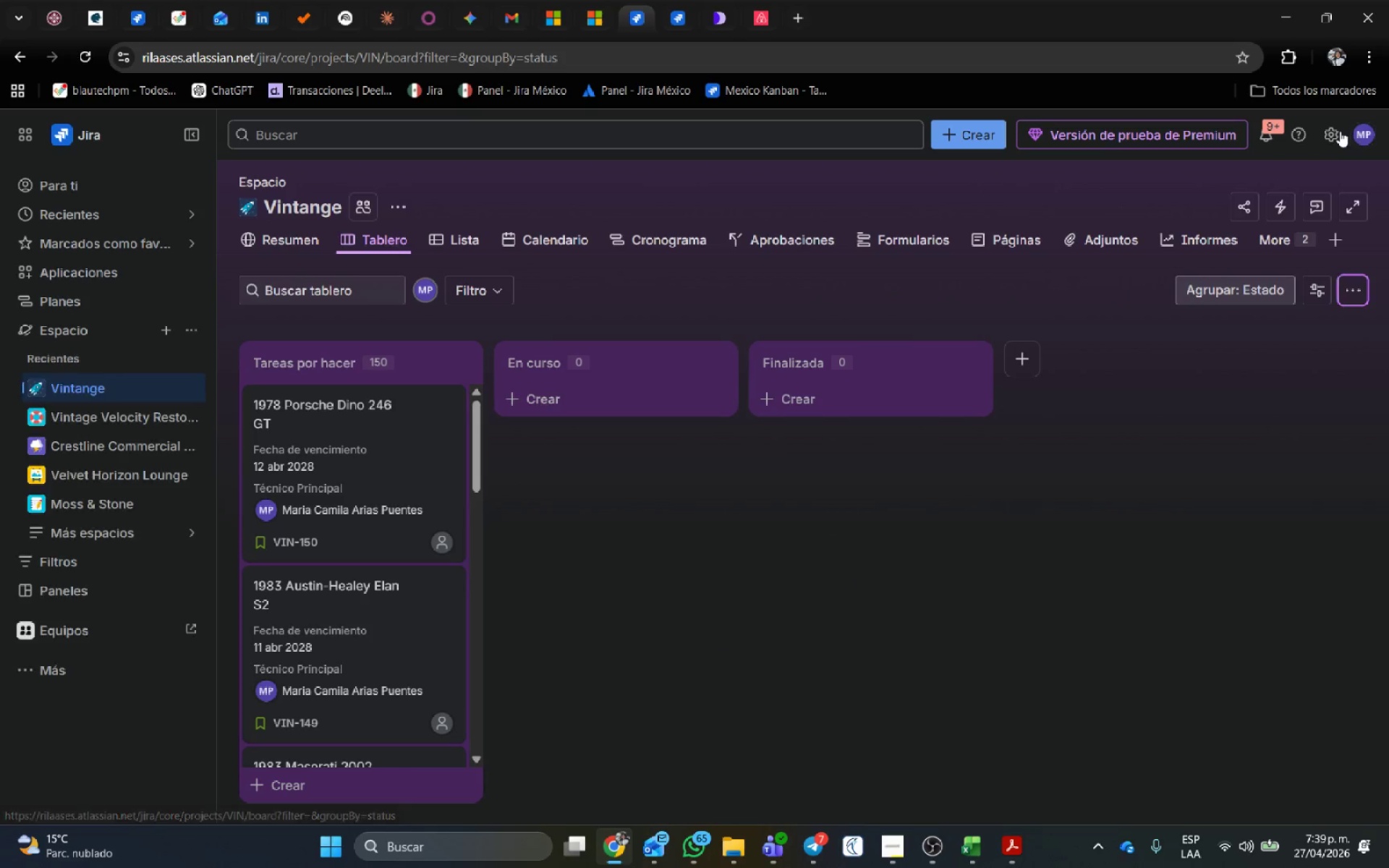 
left_click([1336, 126])
 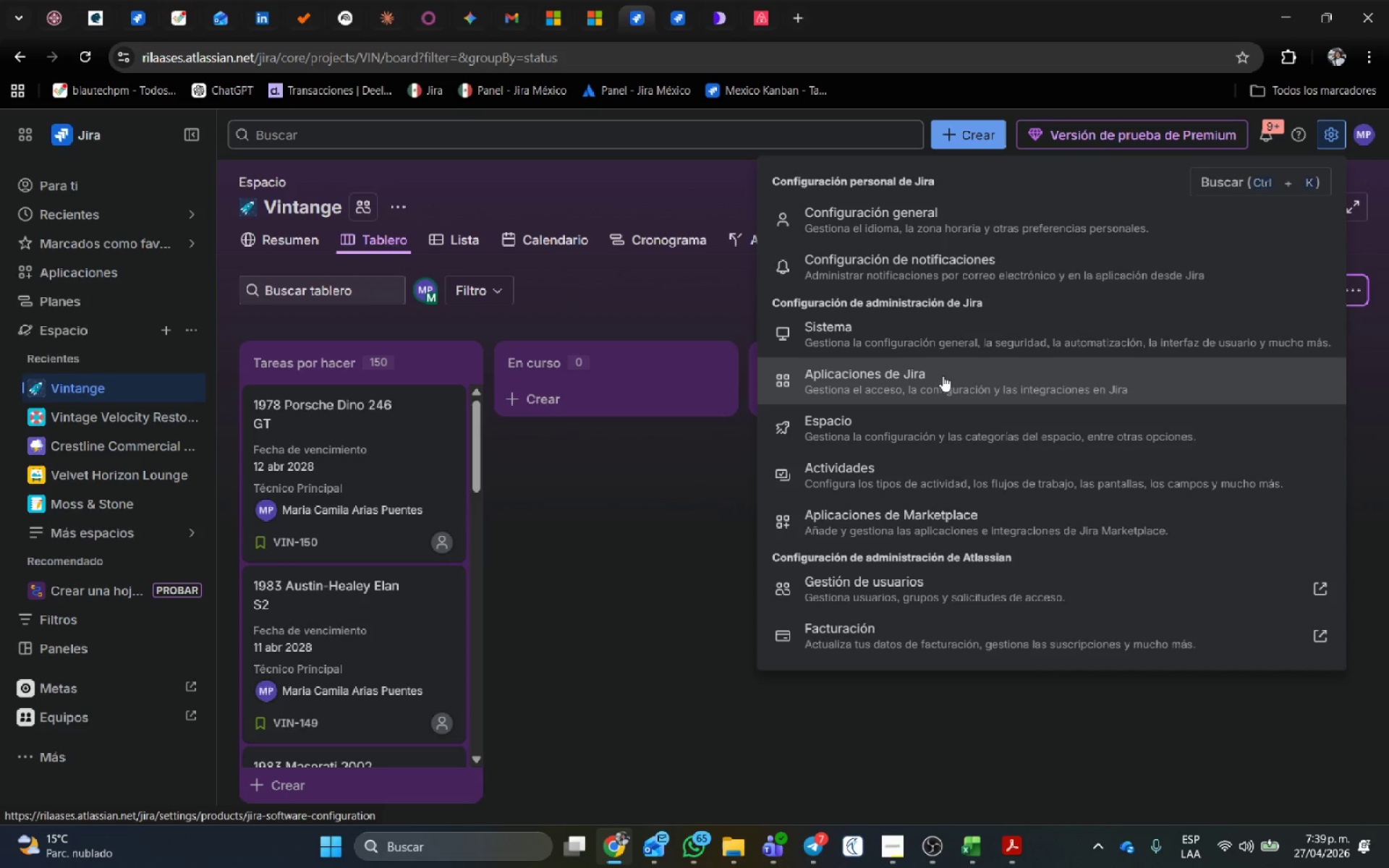 
wait(5.22)
 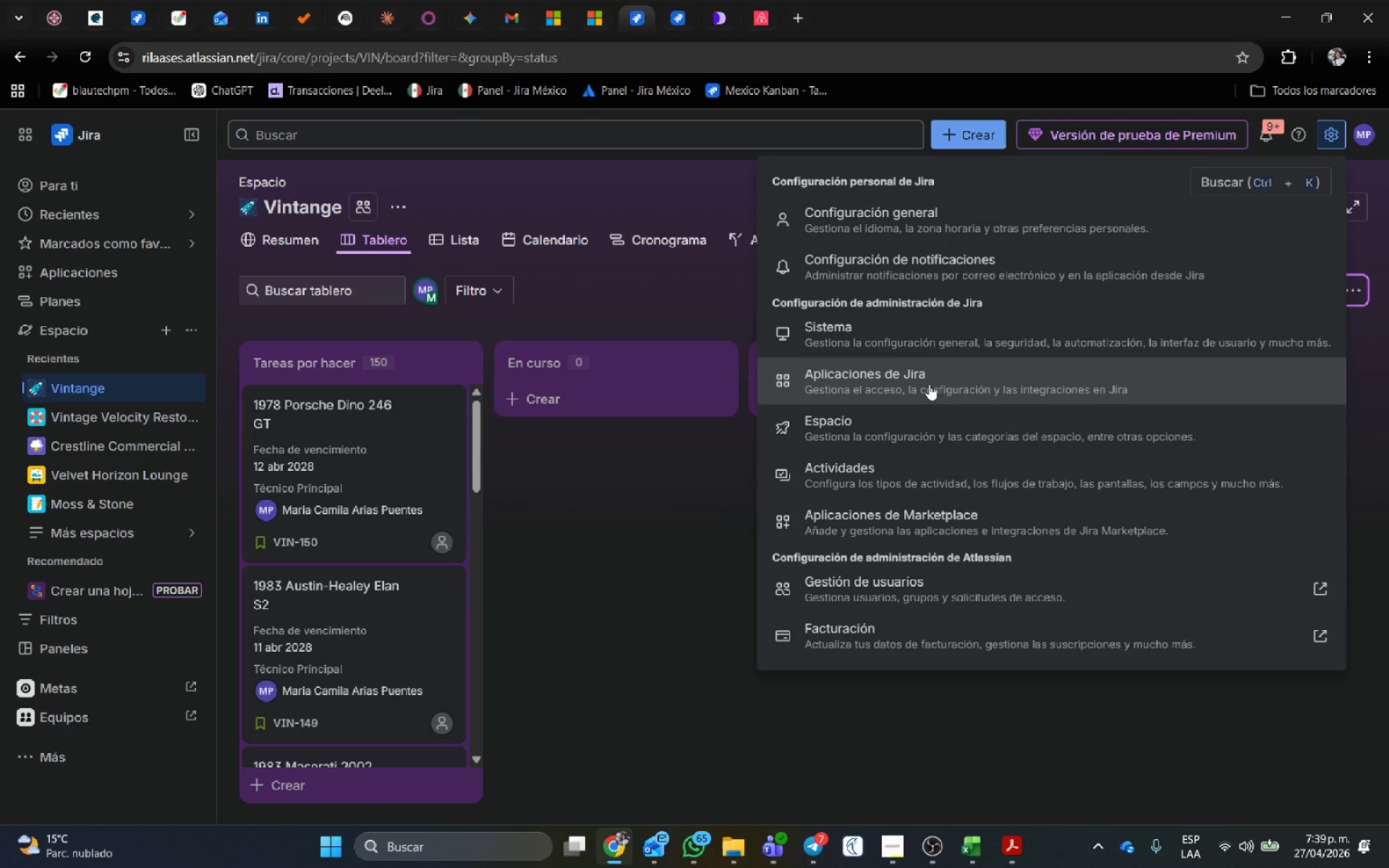 
left_click([924, 425])
 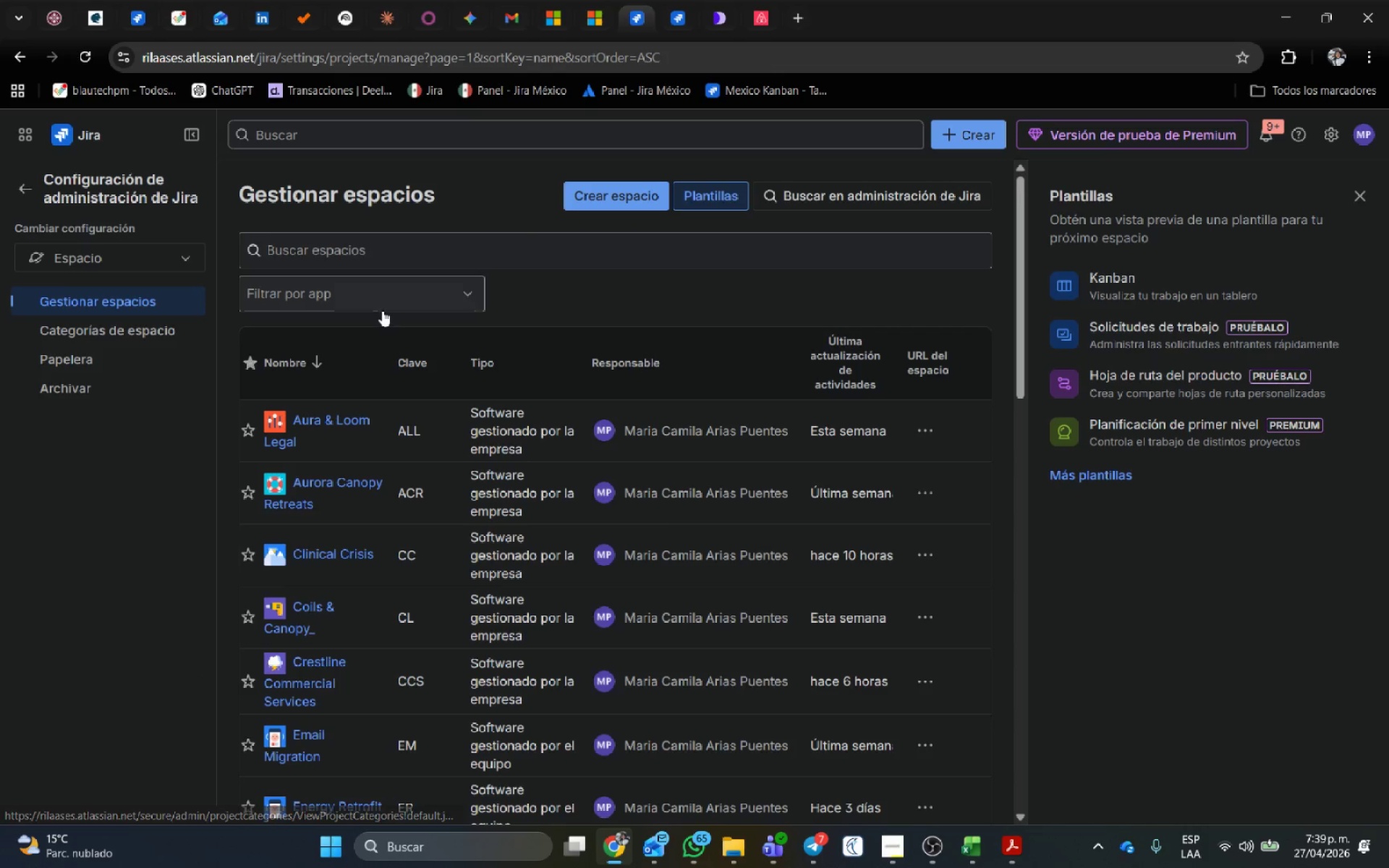 
left_click([349, 251])
 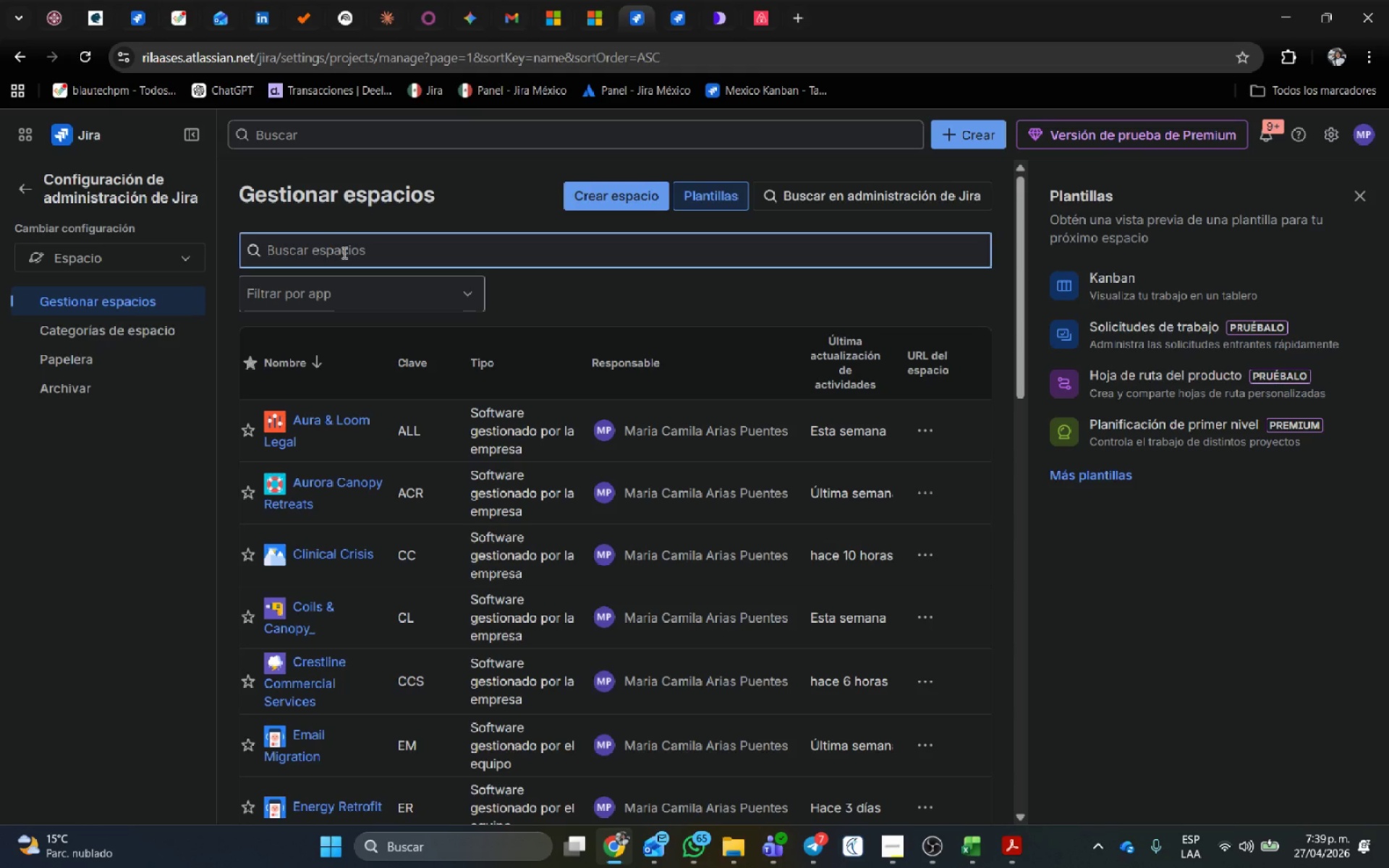 
type(vintage)
 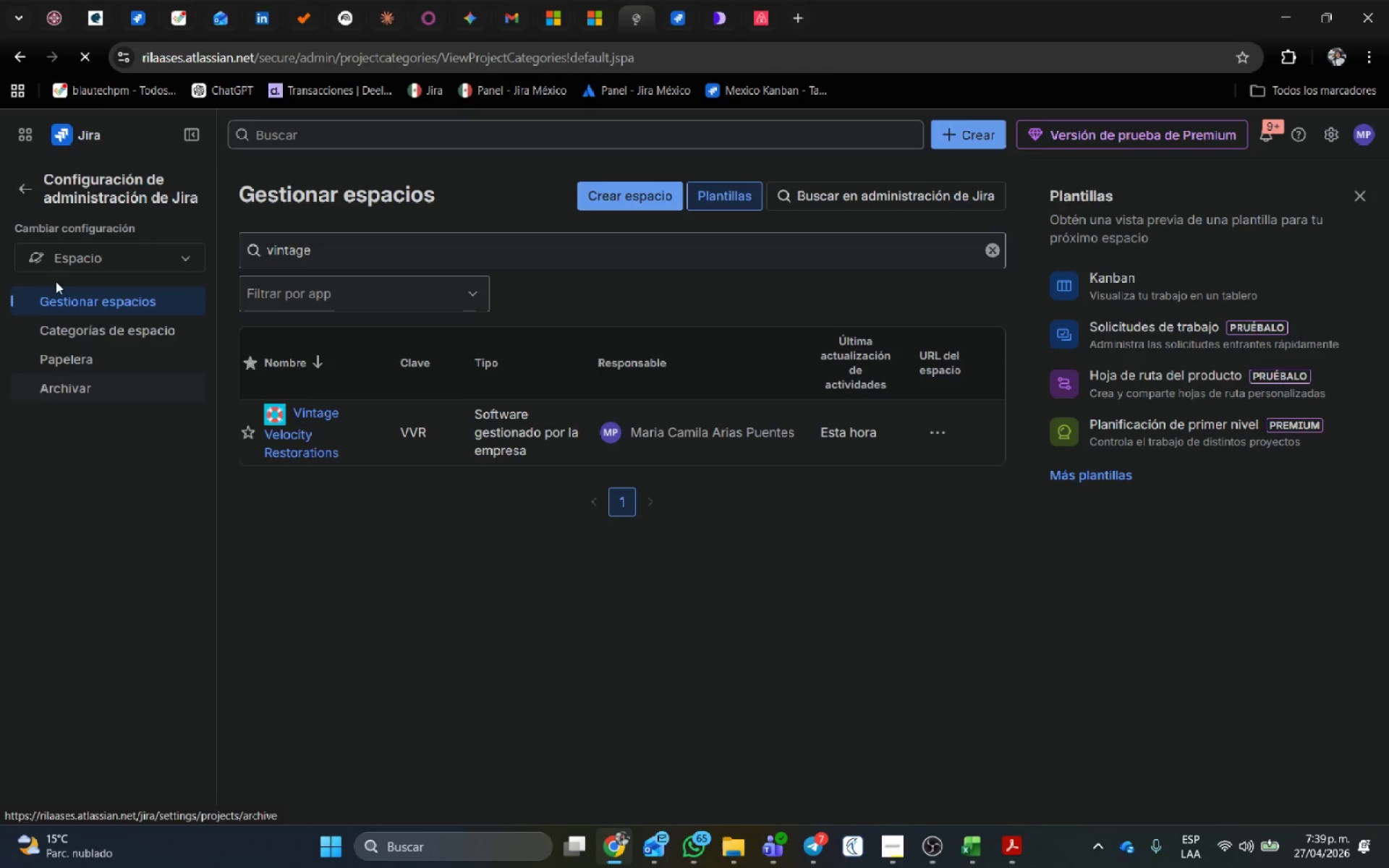 
wait(13.75)
 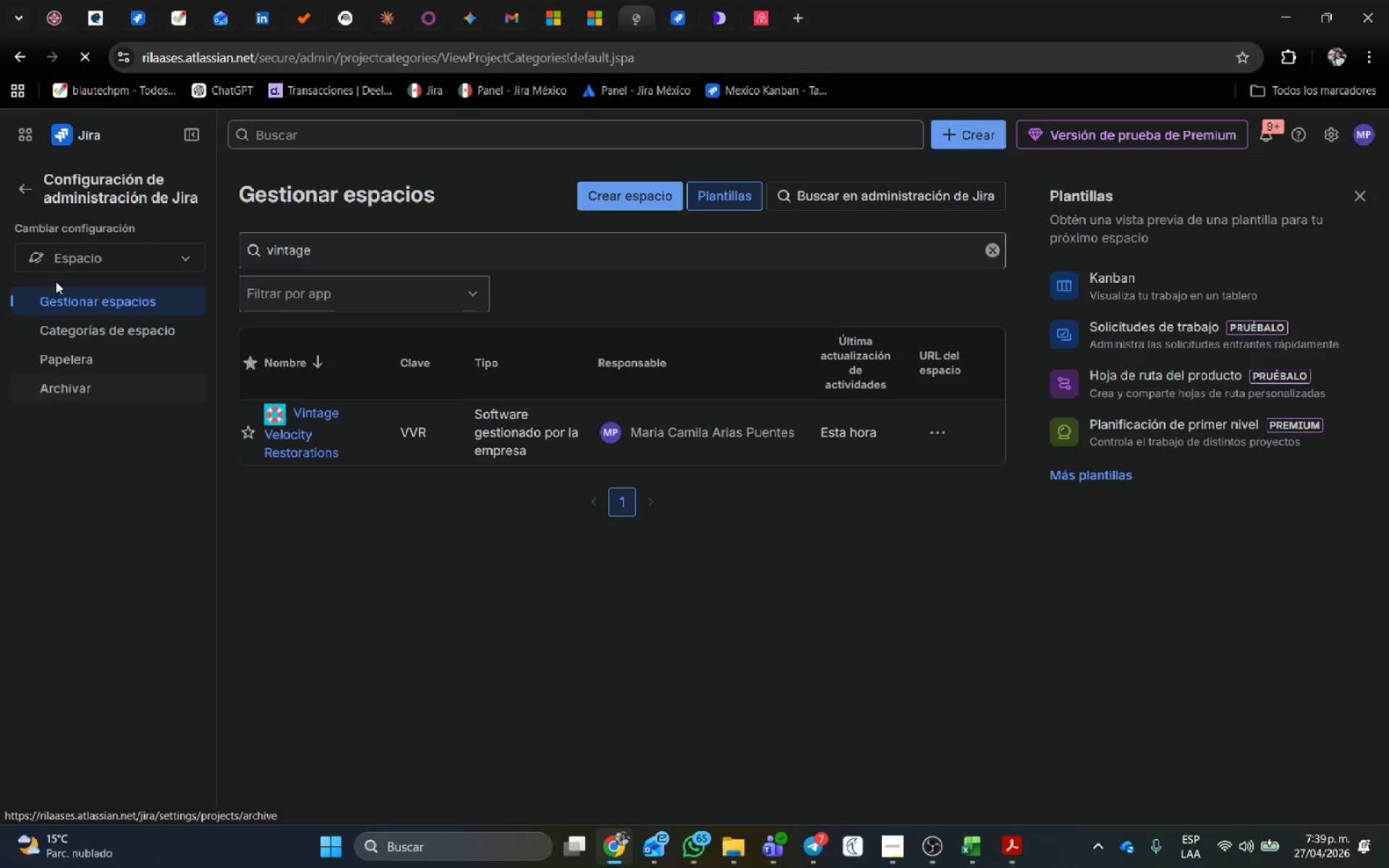 
left_click([1330, 133])
 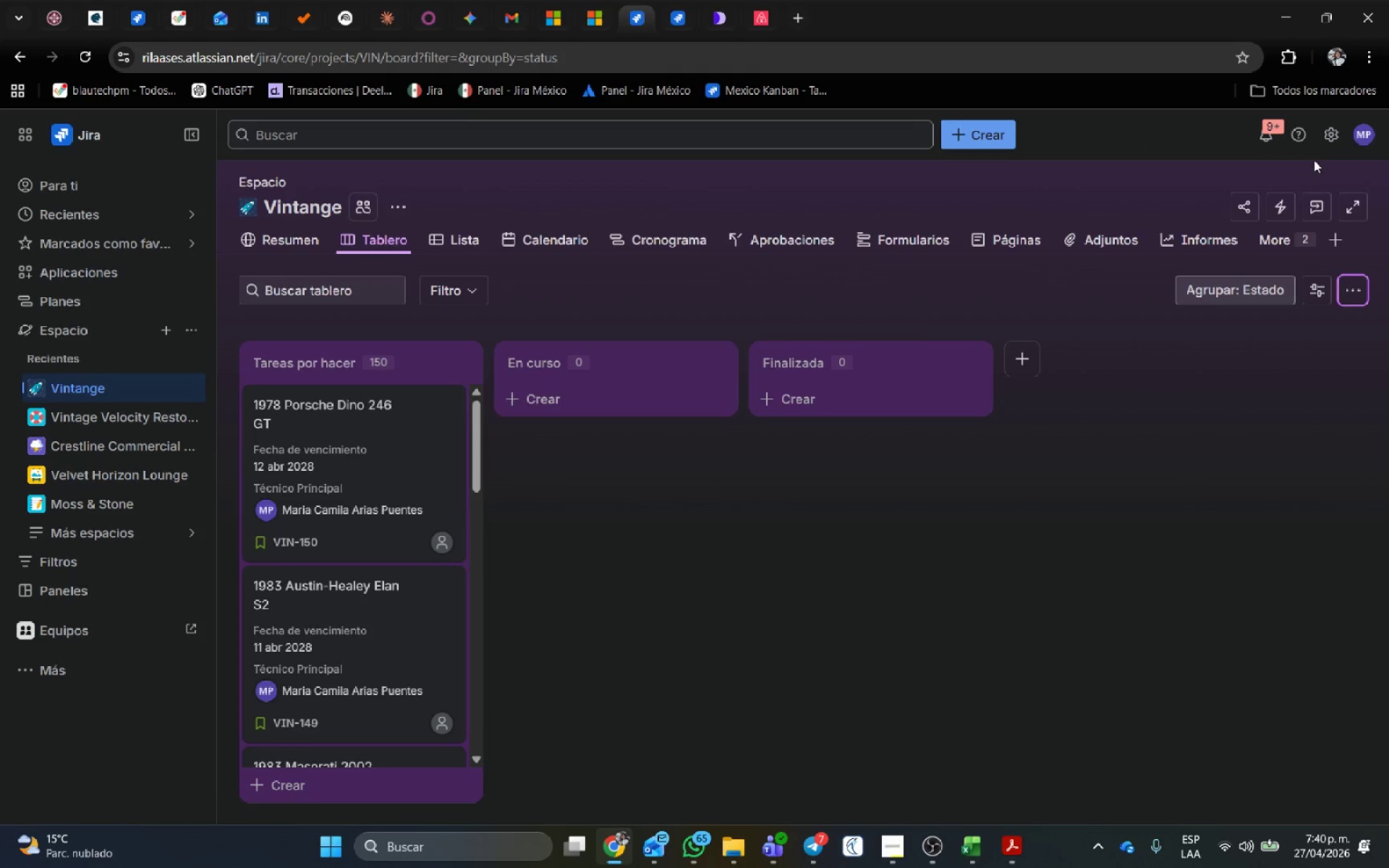 
left_click([1257, 294])
 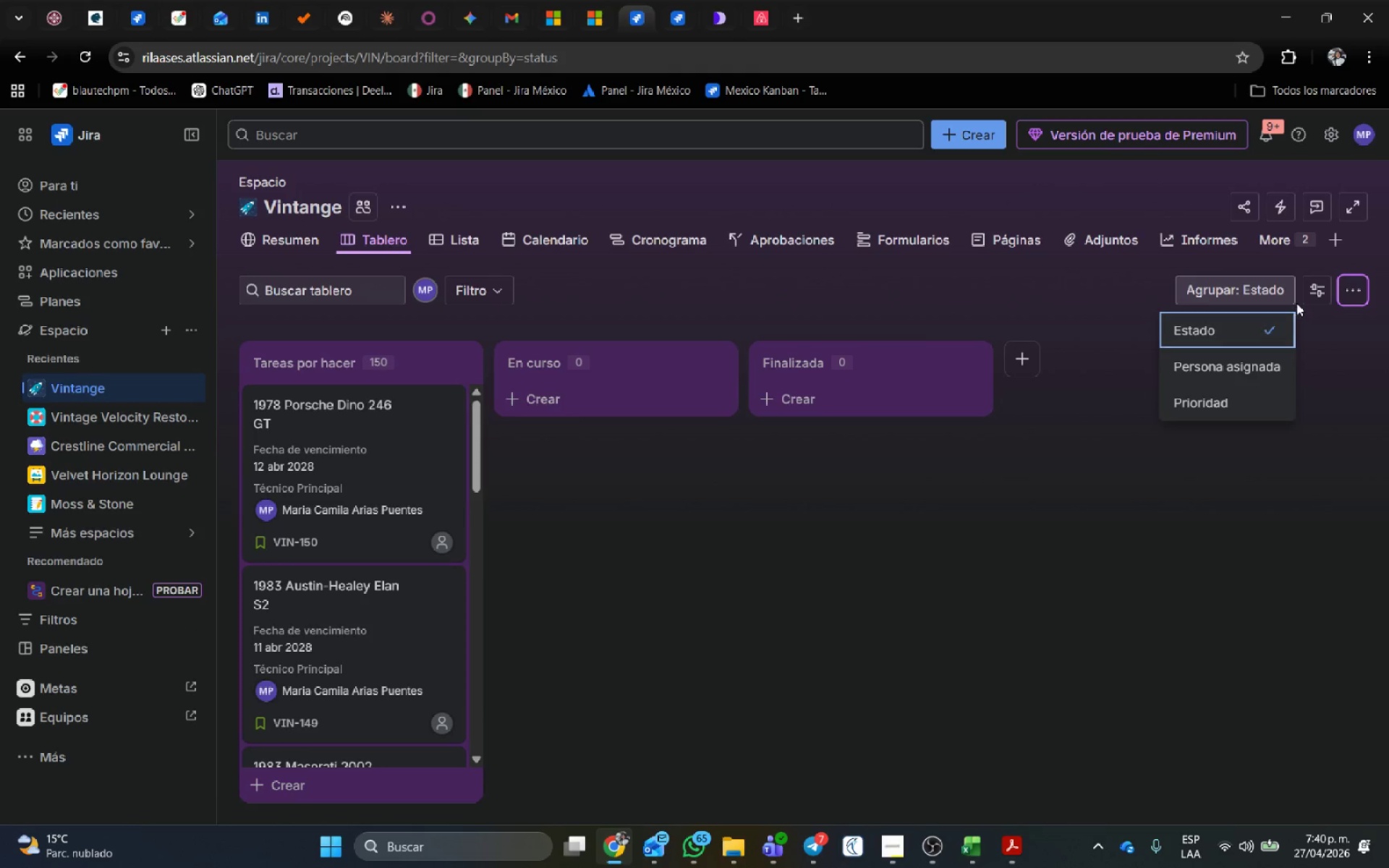 
left_click([1311, 291])
 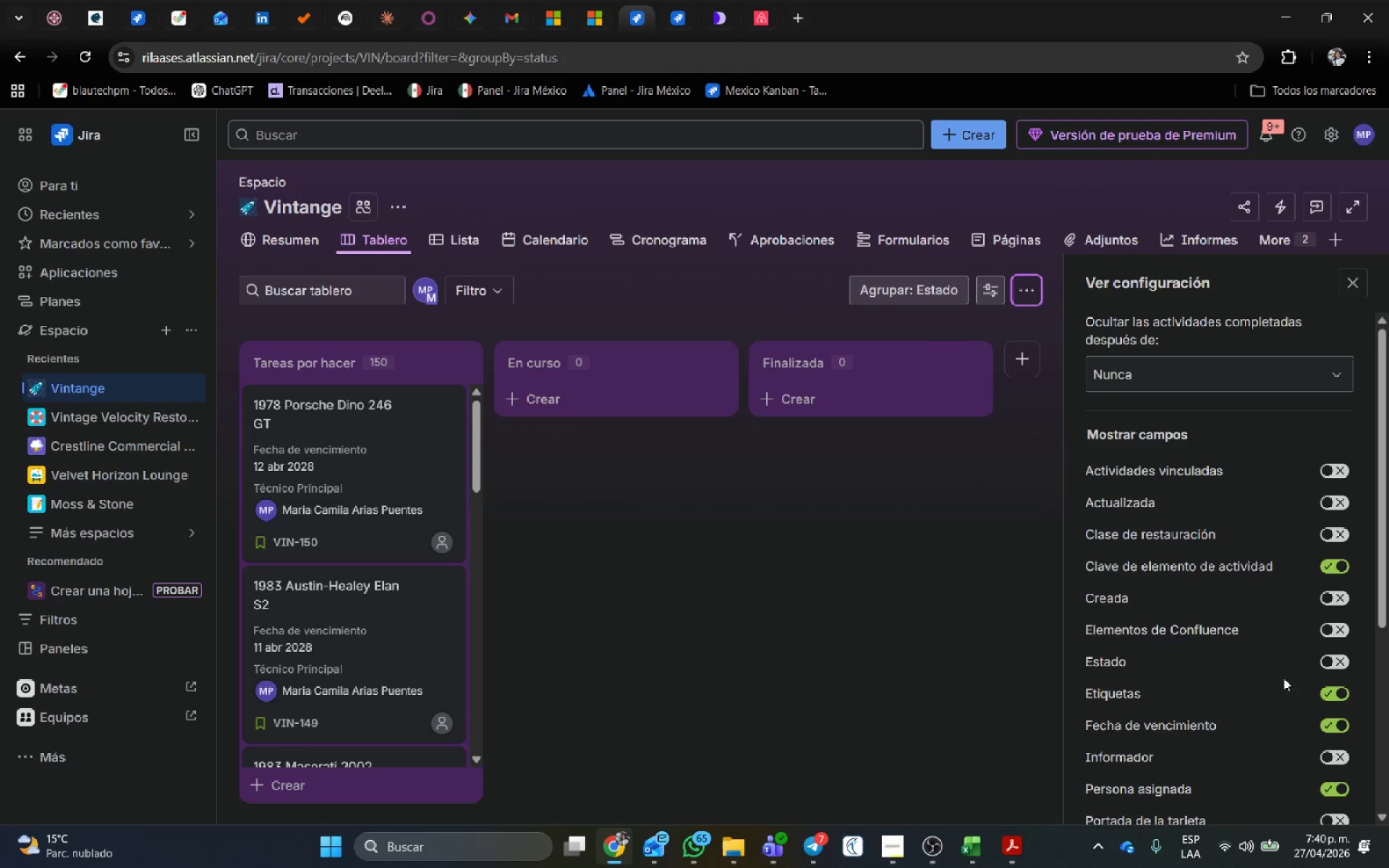 
scroll: coordinate [1265, 699], scroll_direction: down, amount: 16.0
 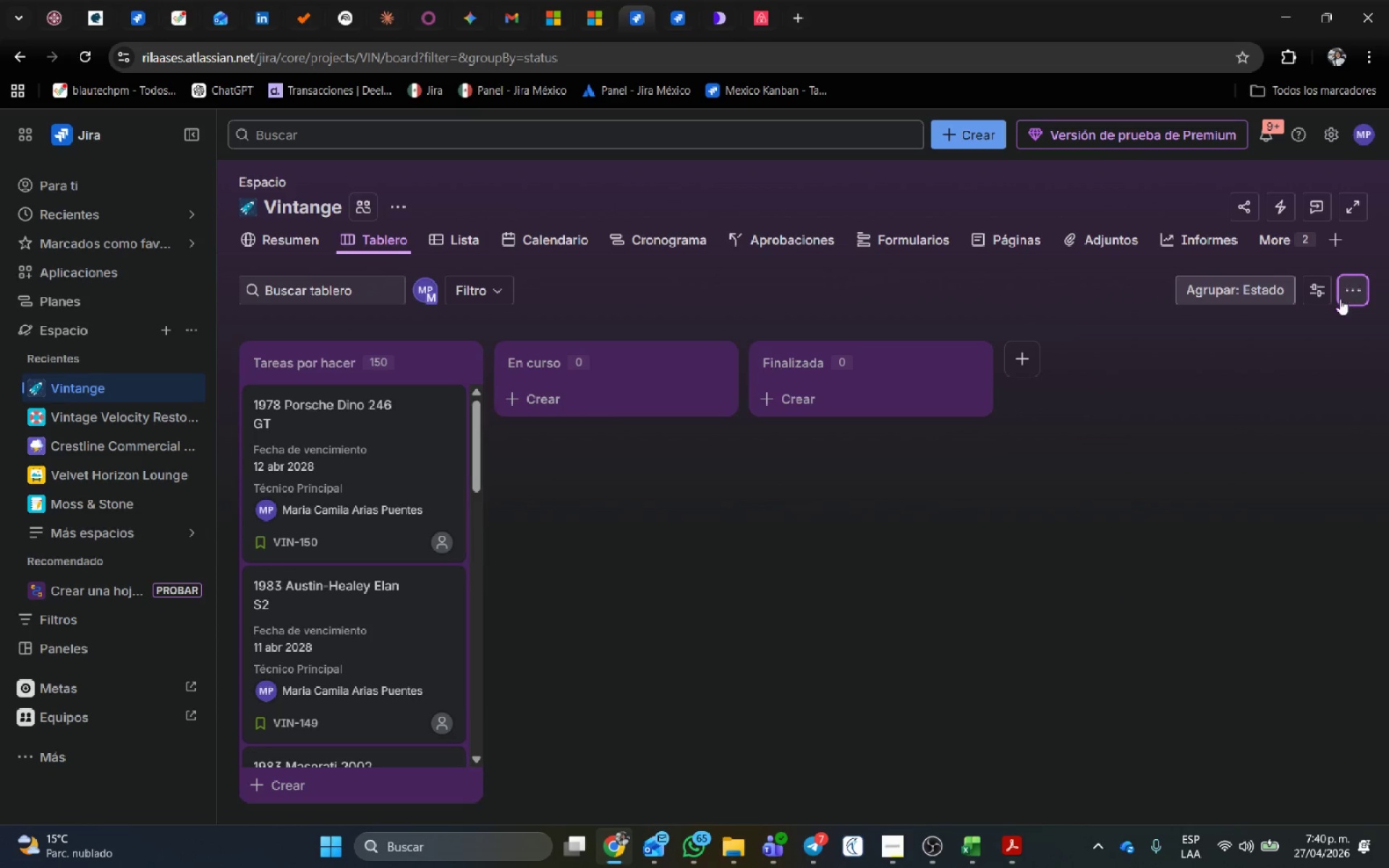 
scroll: coordinate [834, 587], scroll_direction: none, amount: 0.0
 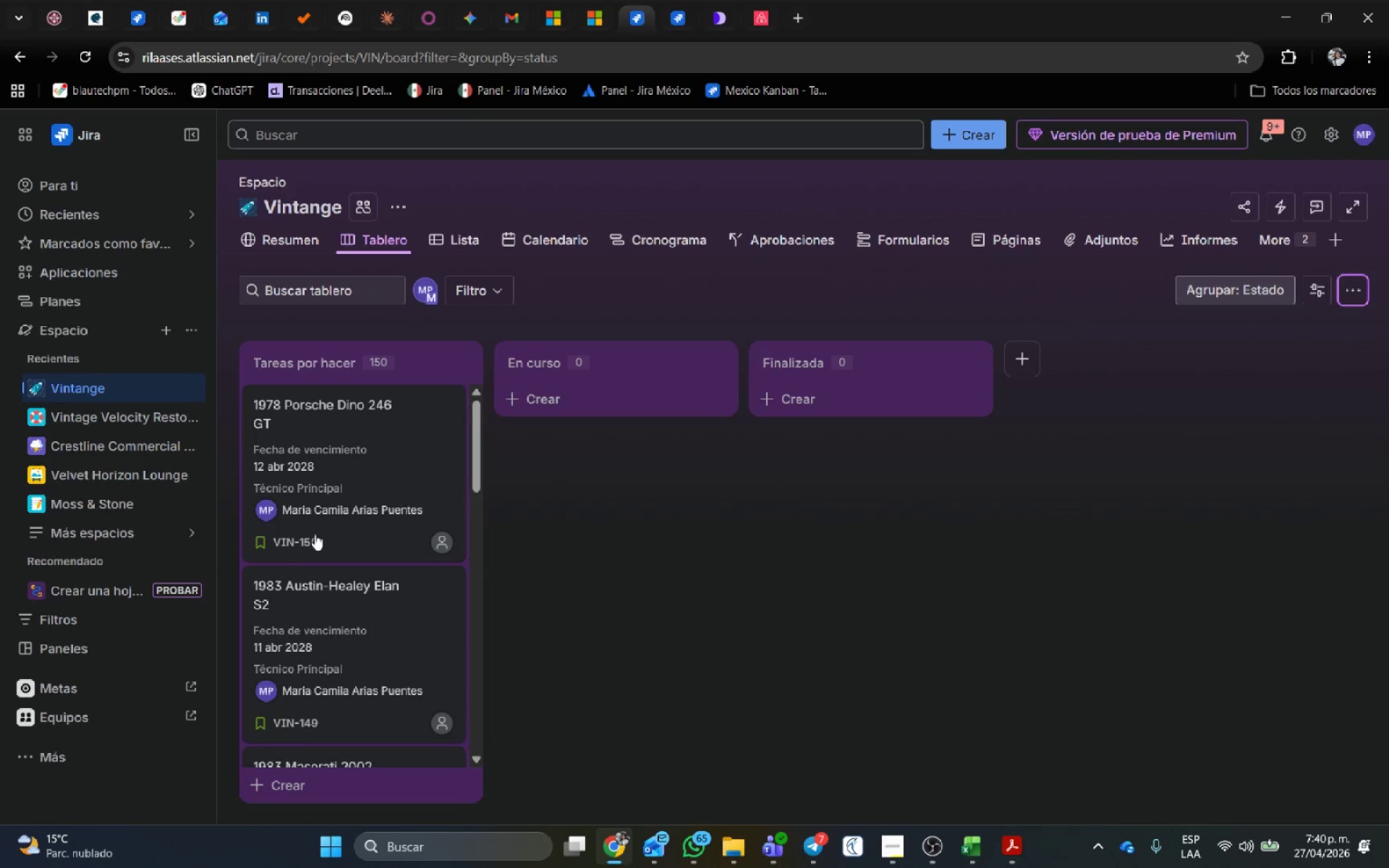 
scroll: coordinate [320, 542], scroll_direction: down, amount: 11.0
 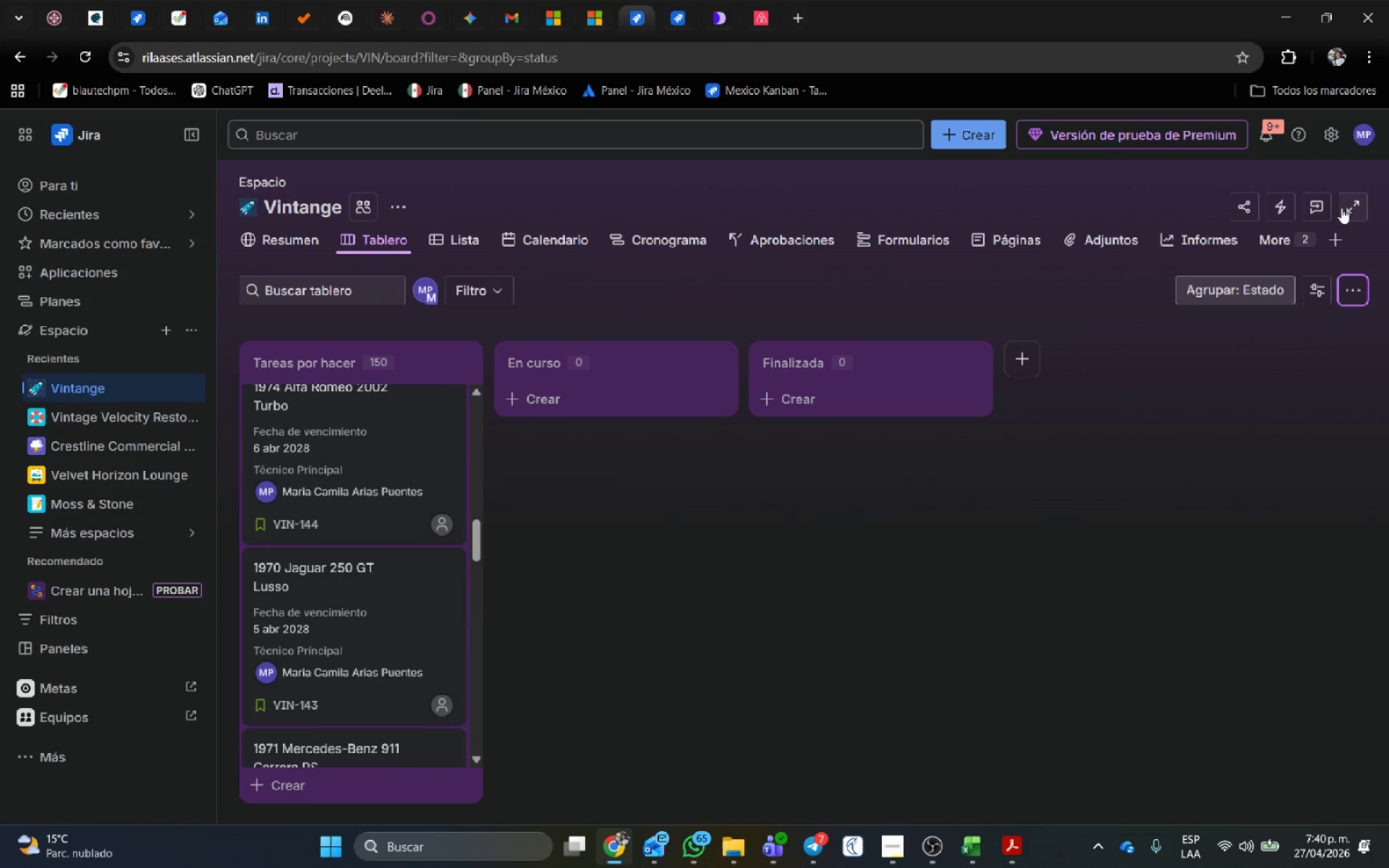 
left_click([1336, 140])
 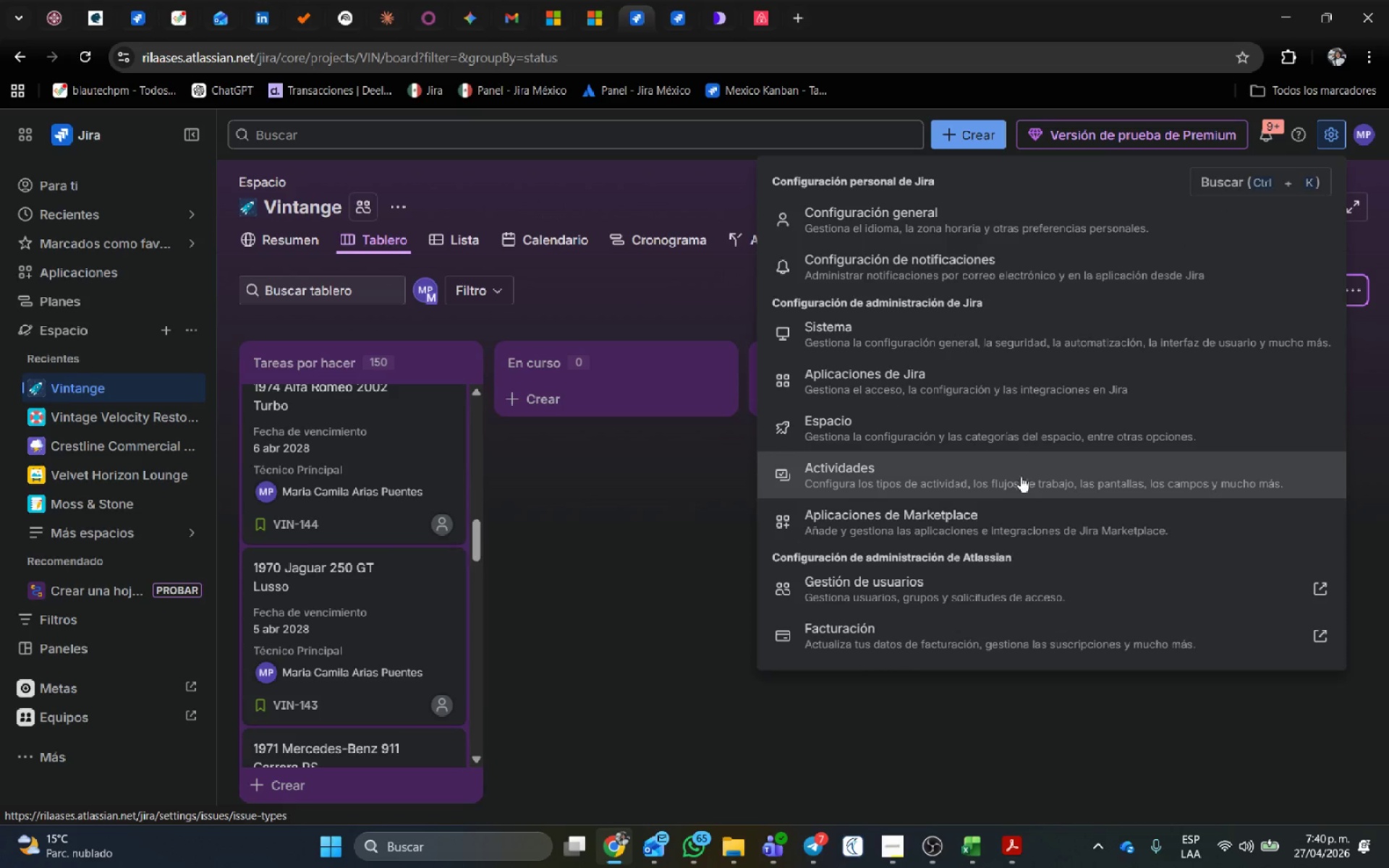 
left_click([983, 346])
 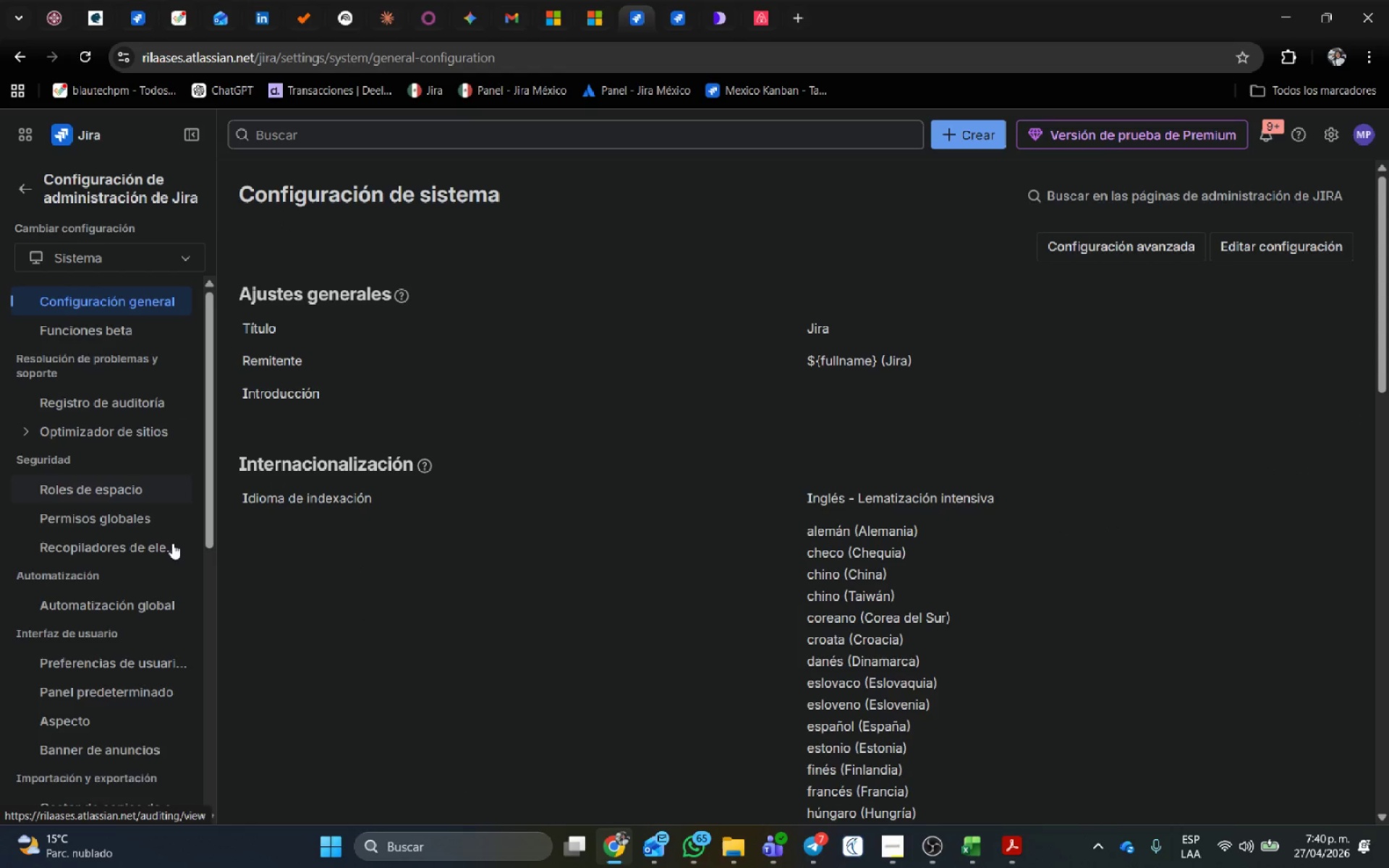 
scroll: coordinate [137, 623], scroll_direction: down, amount: 2.0
 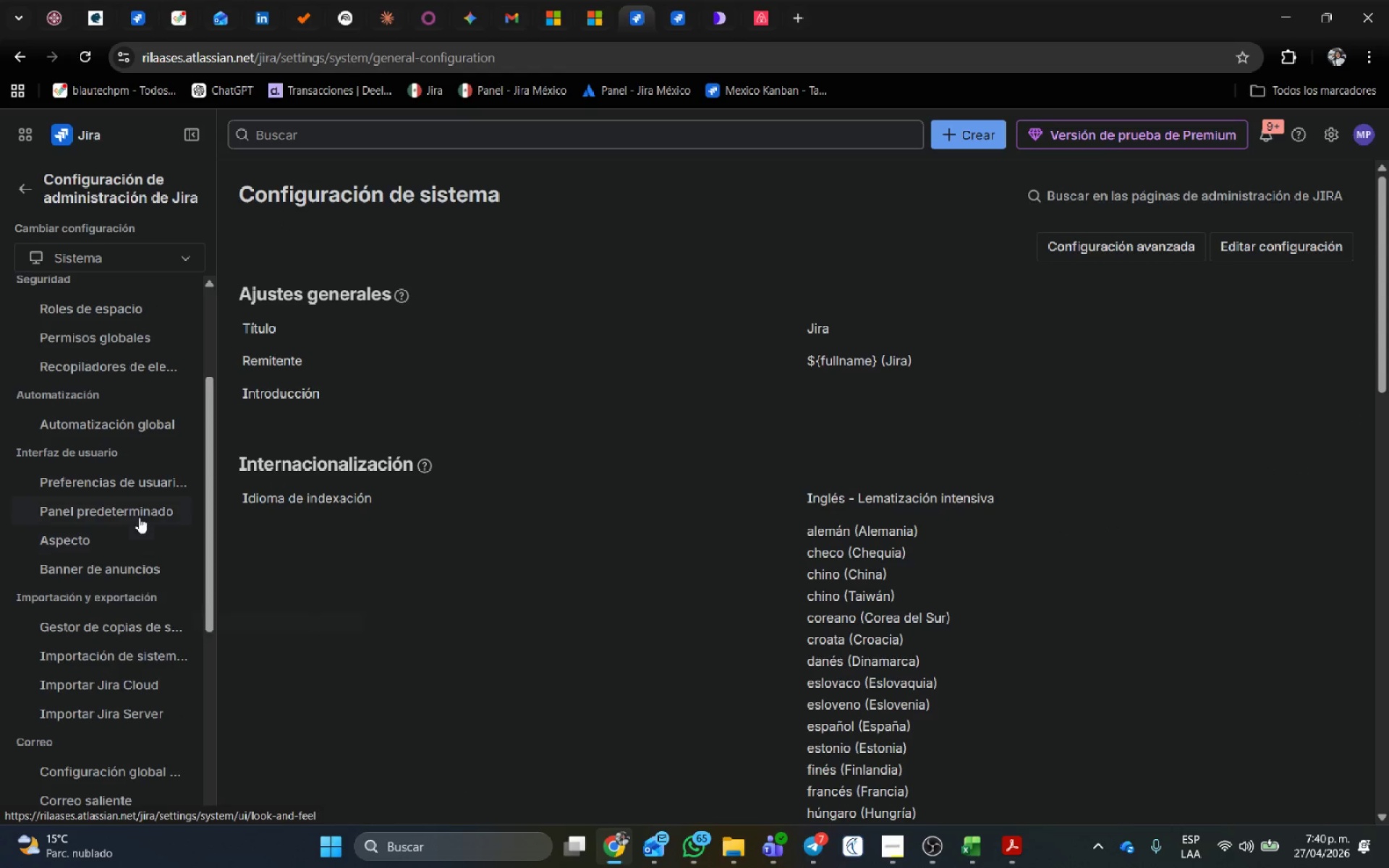 
scroll: coordinate [143, 456], scroll_direction: none, amount: 0.0
 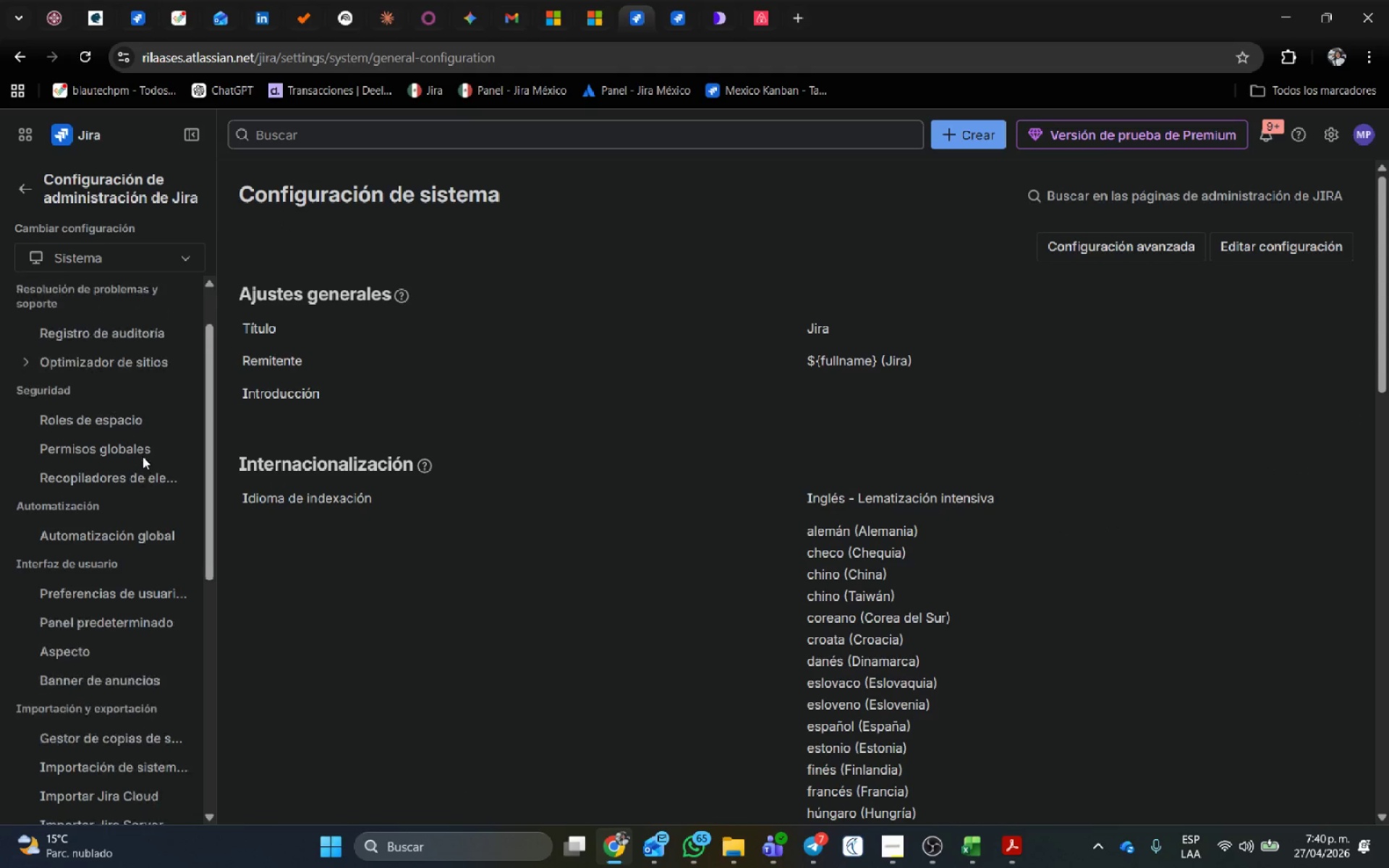 
scroll: coordinate [143, 456], scroll_direction: up, amount: 1.0
 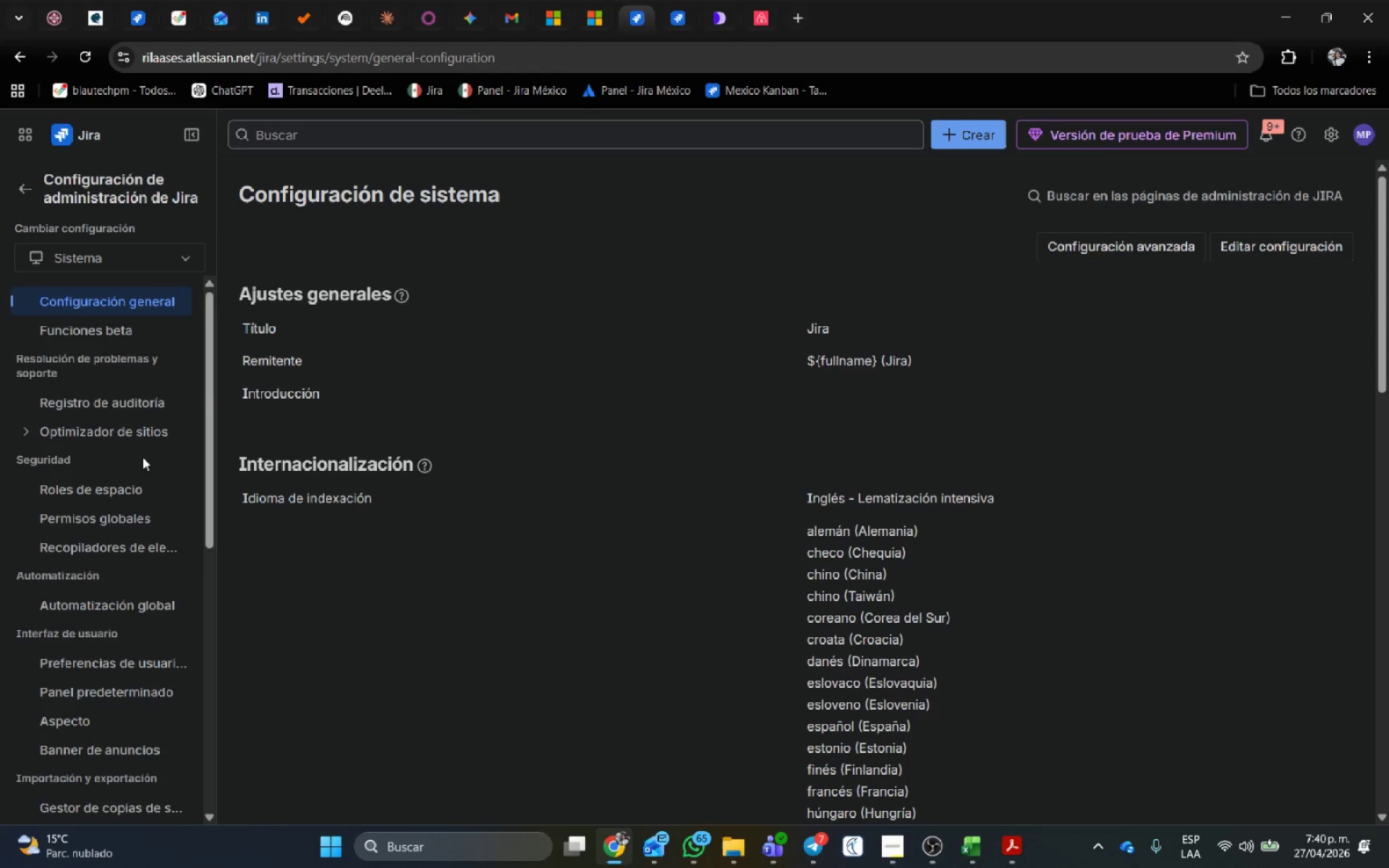 
scroll: coordinate [140, 460], scroll_direction: down, amount: 6.0
 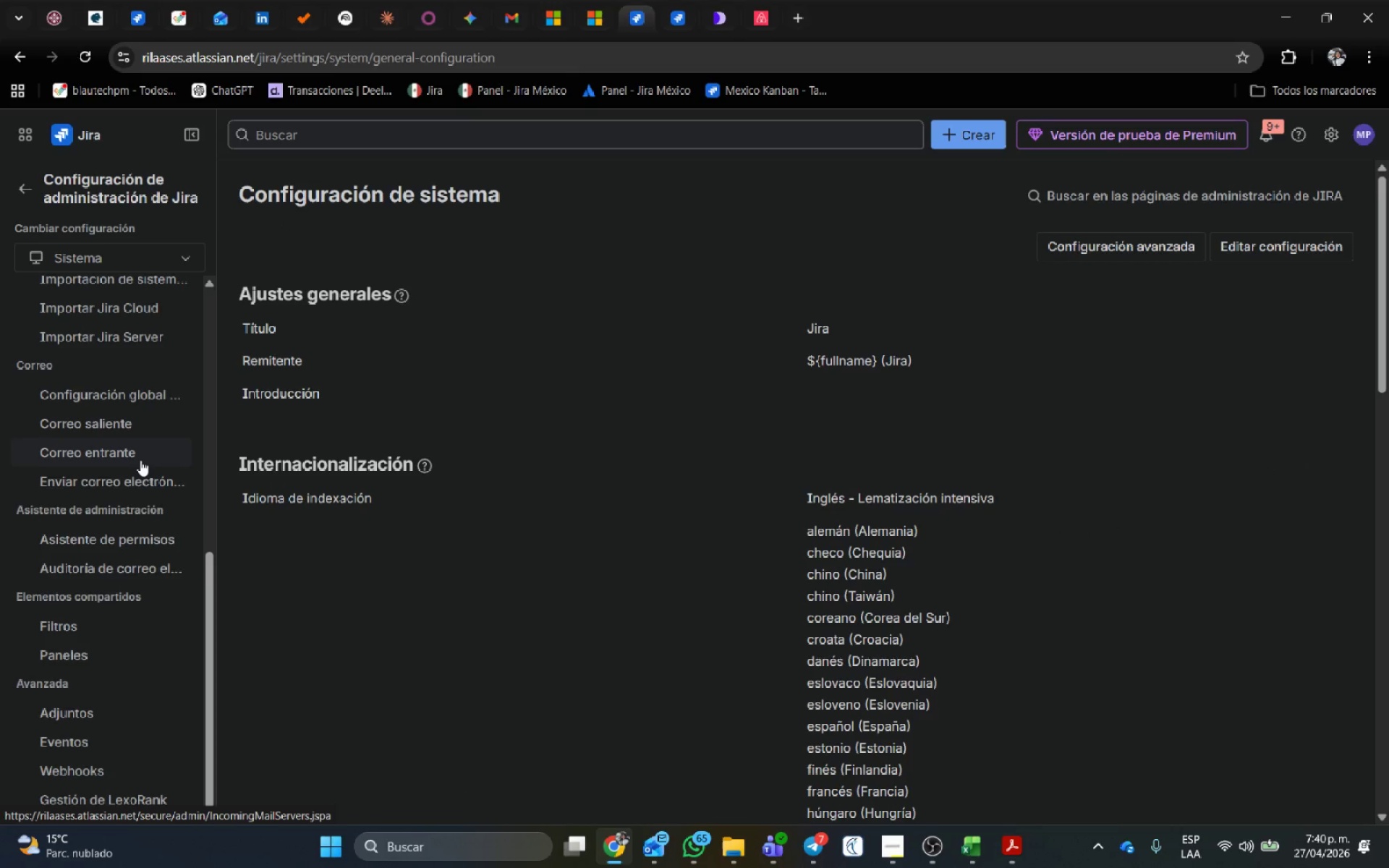 
scroll: coordinate [140, 460], scroll_direction: up, amount: 1.0
 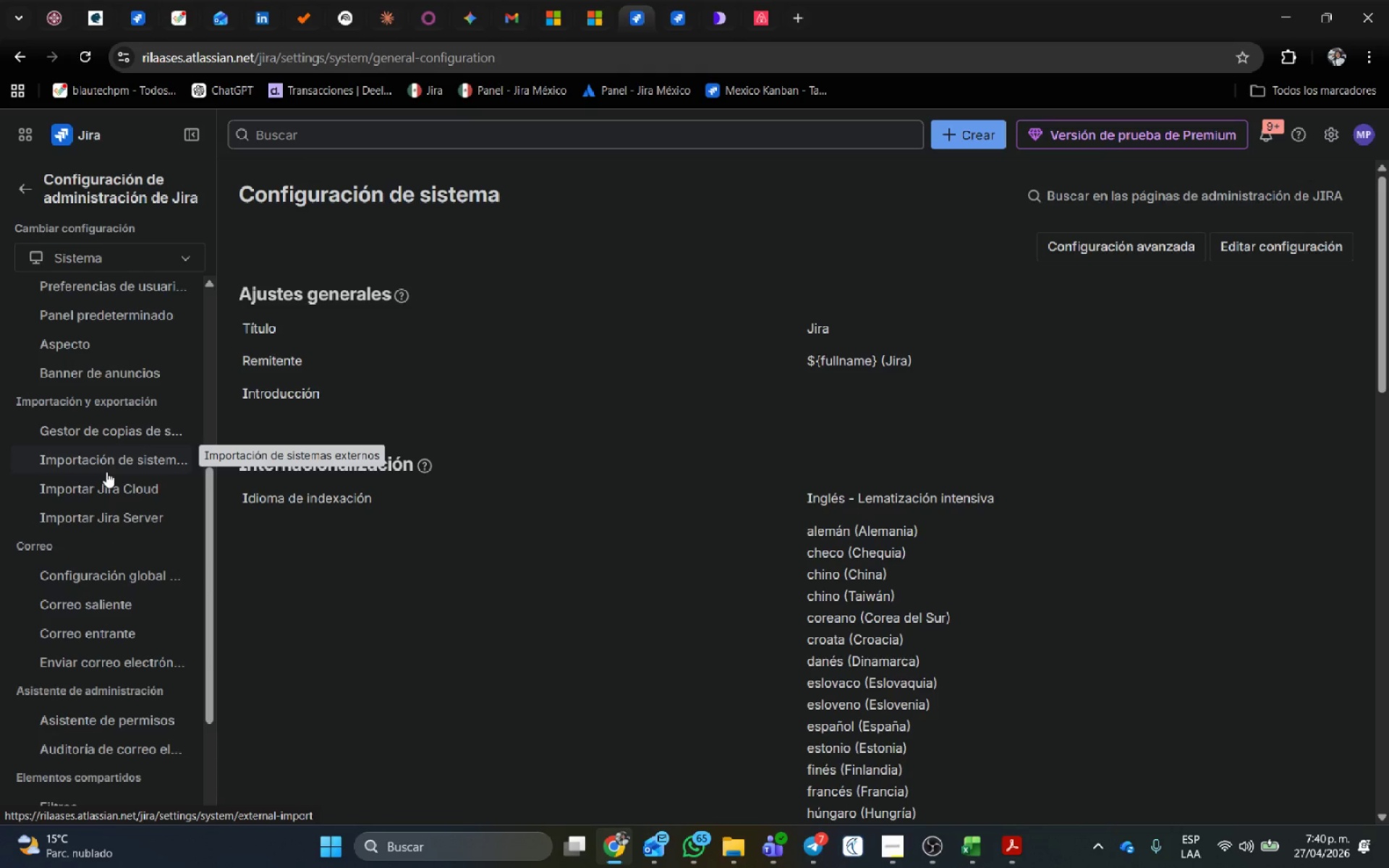 
wait(5.74)
 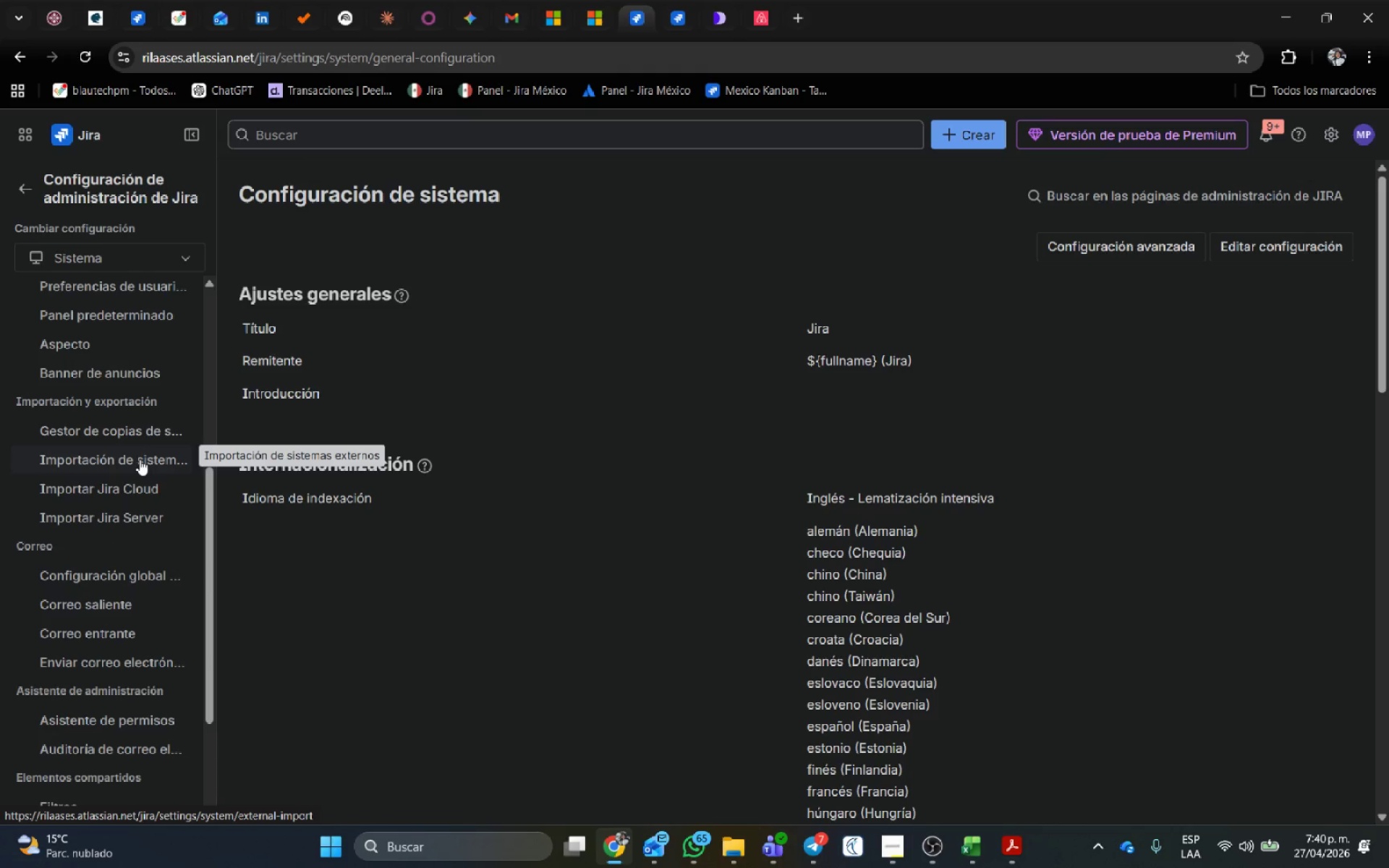 
scroll: coordinate [112, 403], scroll_direction: up, amount: 8.0
 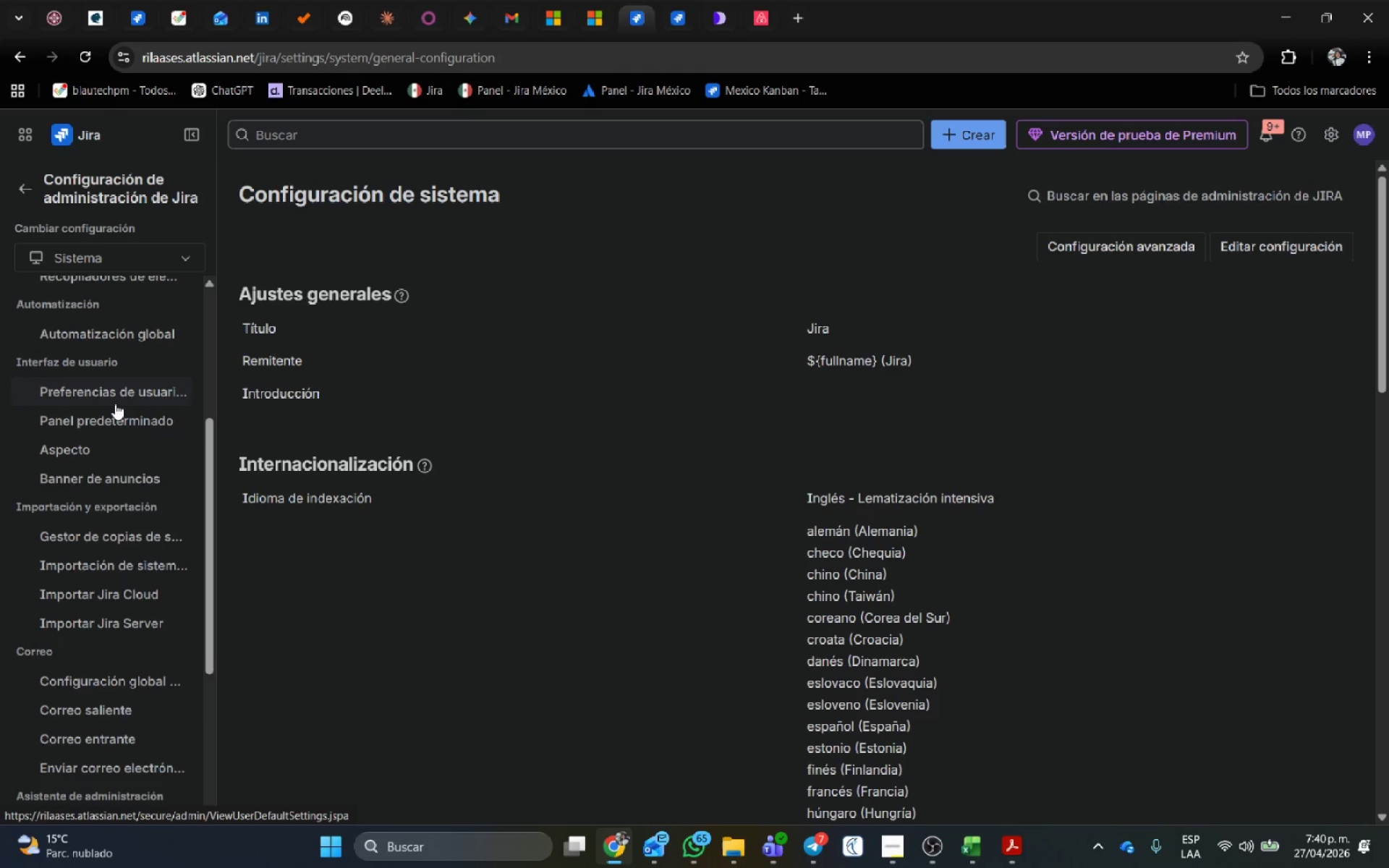 
scroll: coordinate [145, 395], scroll_direction: down, amount: 3.0
 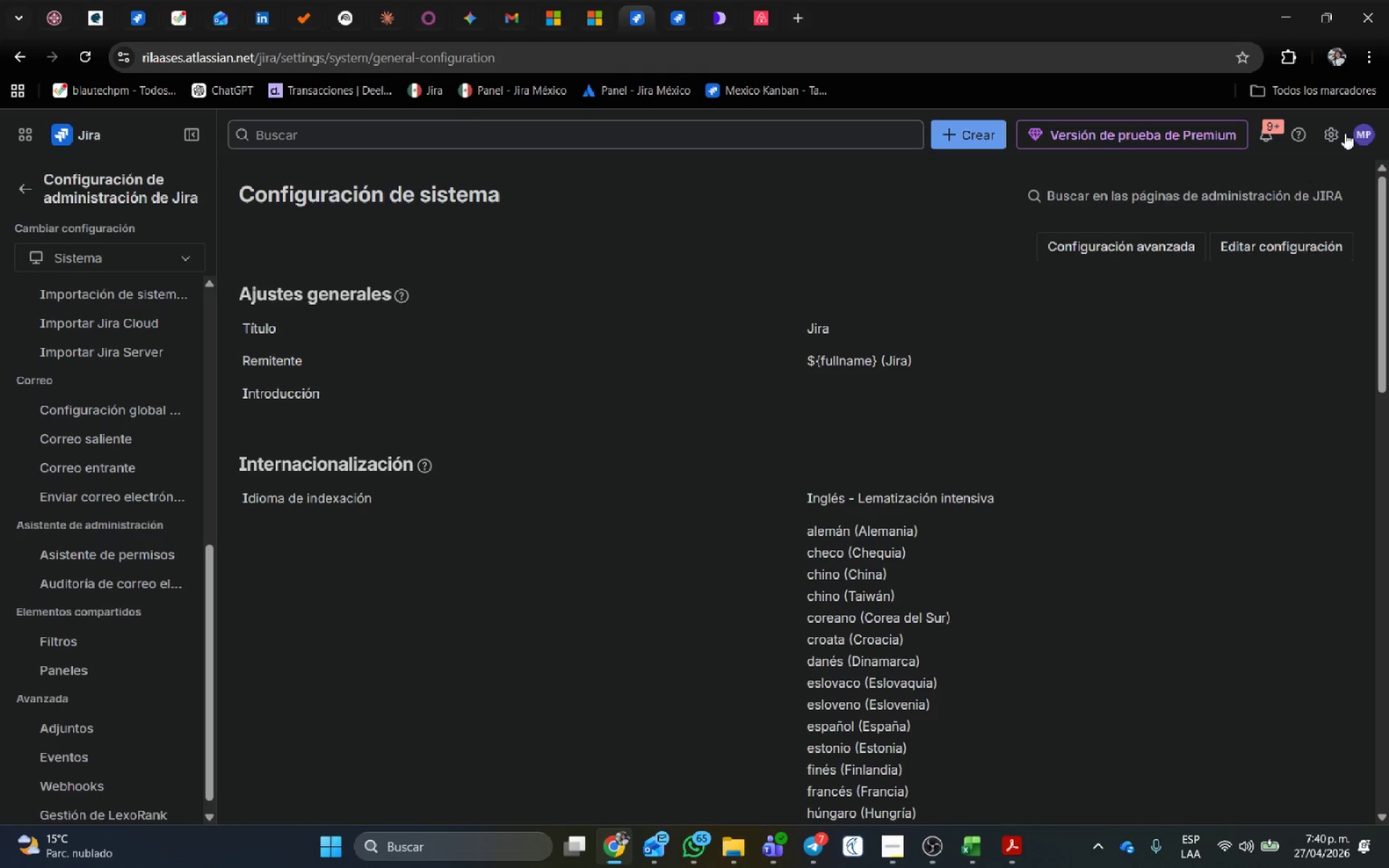 
left_click([1333, 132])
 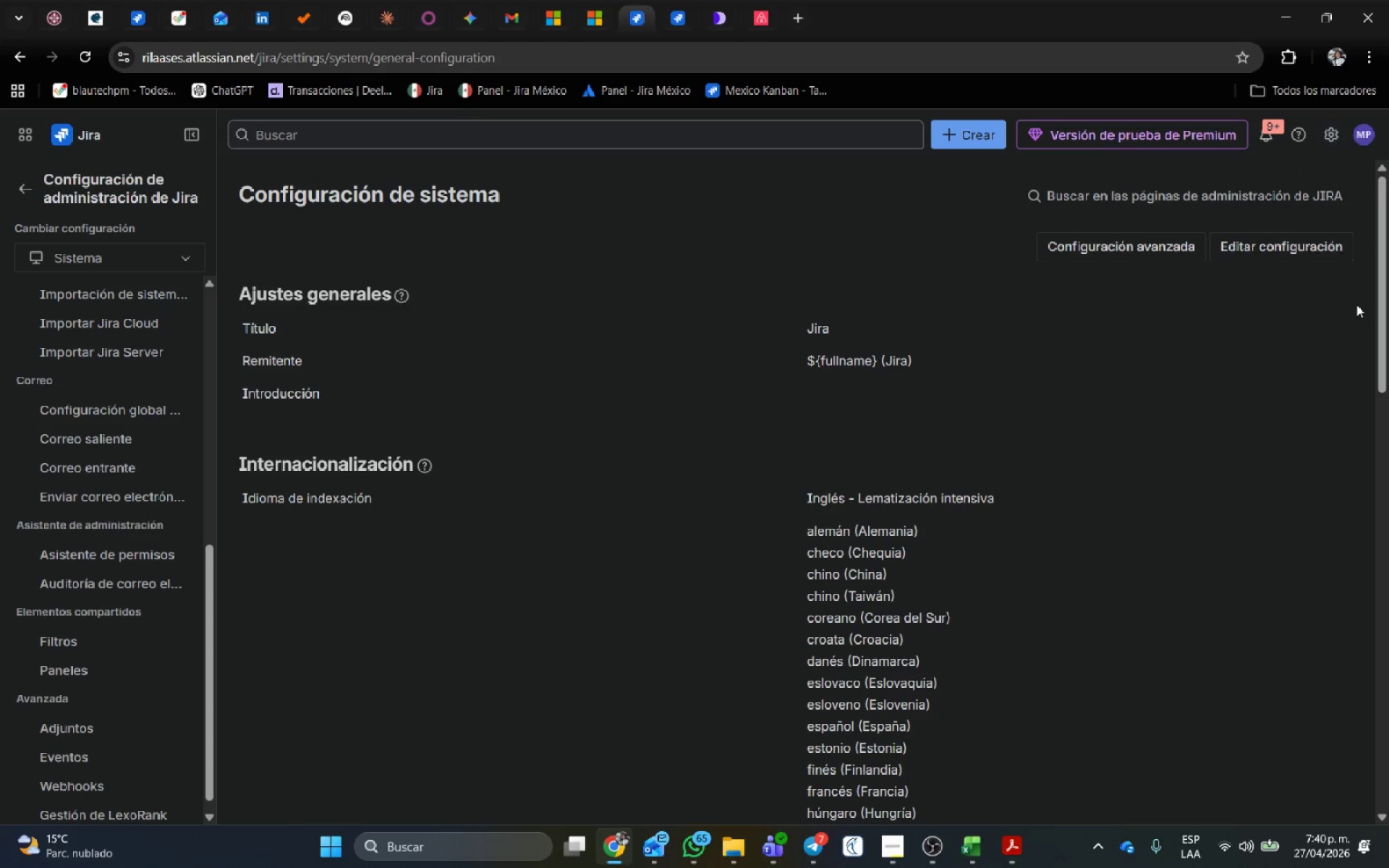 
left_click([1307, 249])
 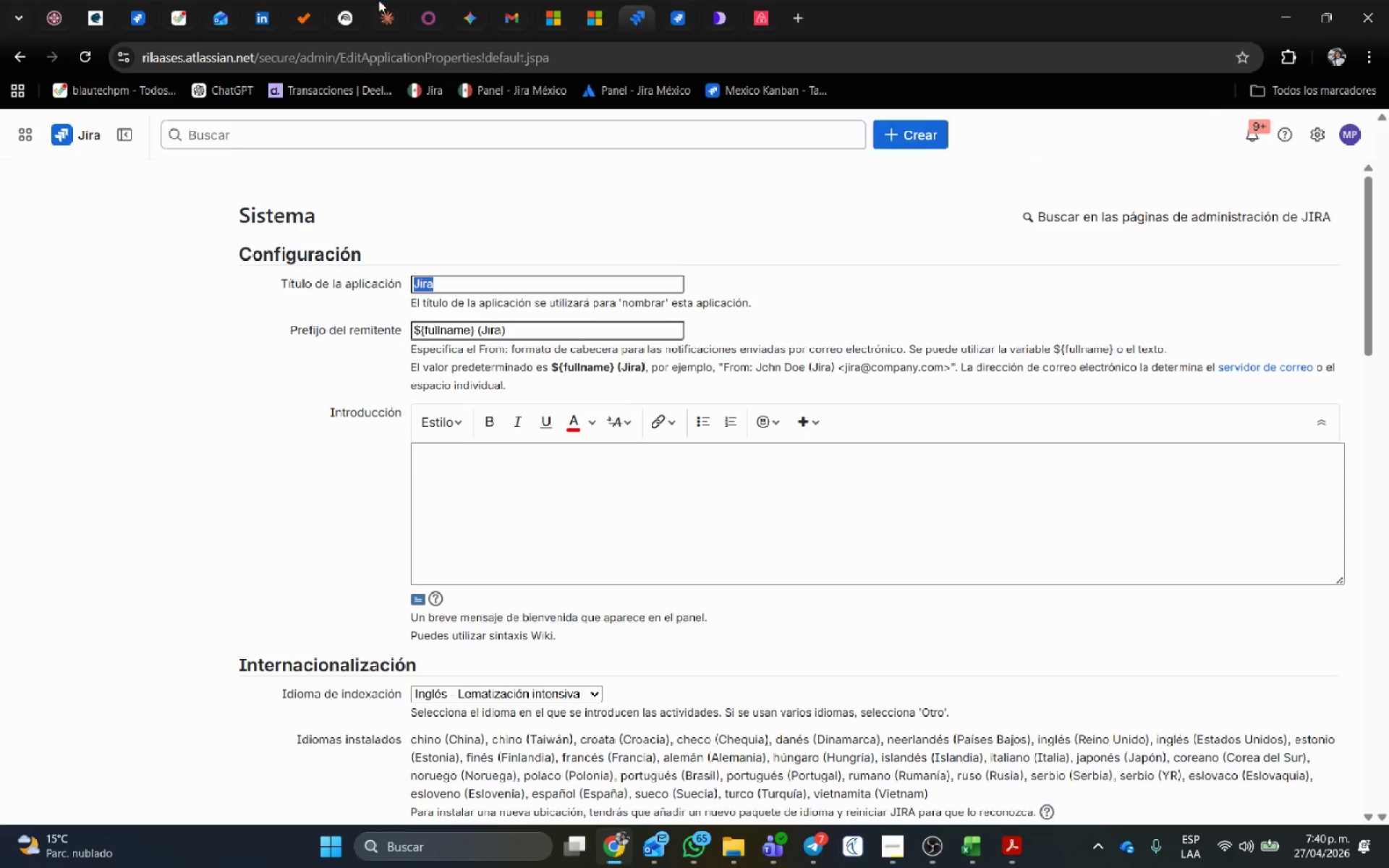 
left_click([28, 53])
 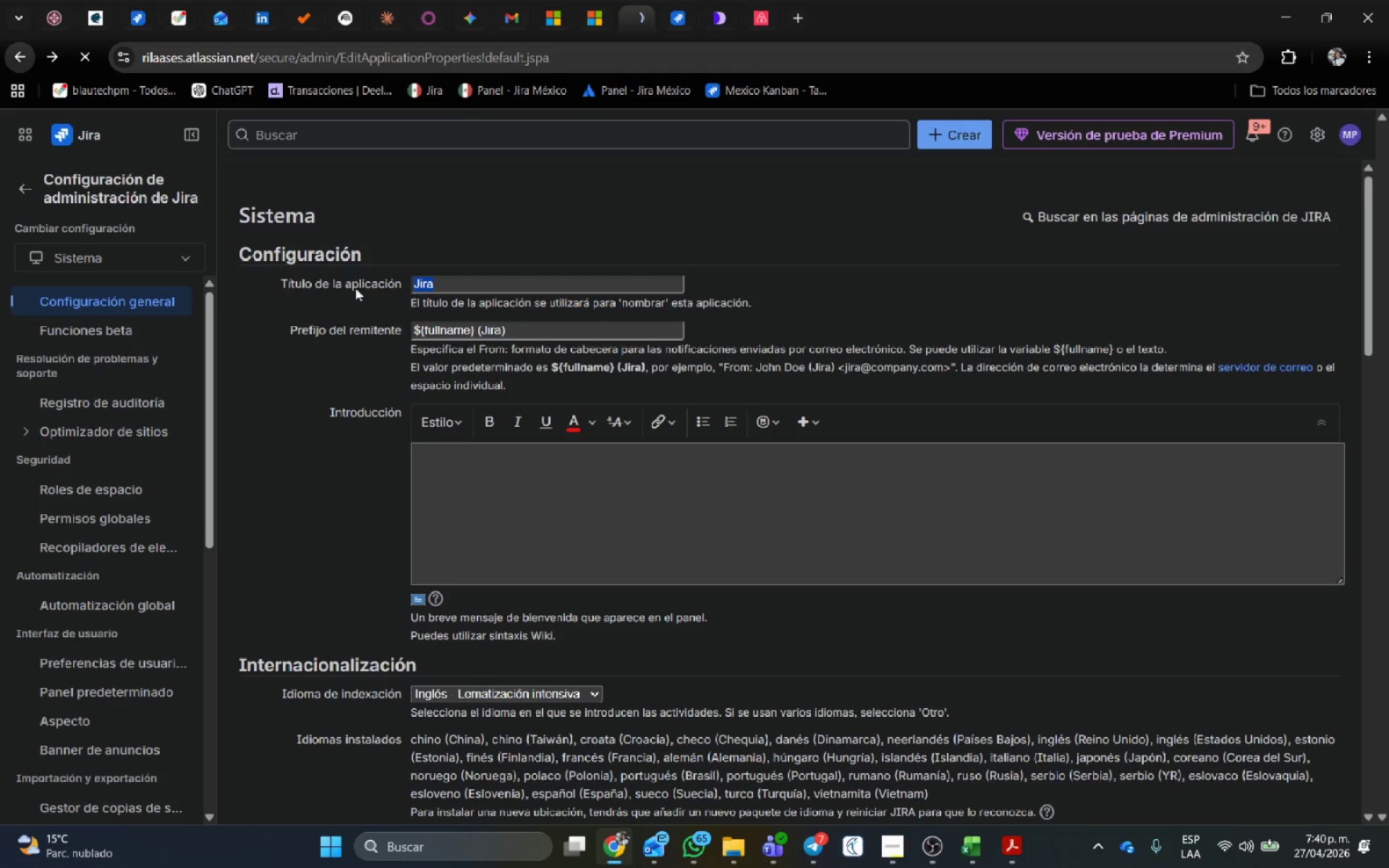 
mouse_move([946, 511])
 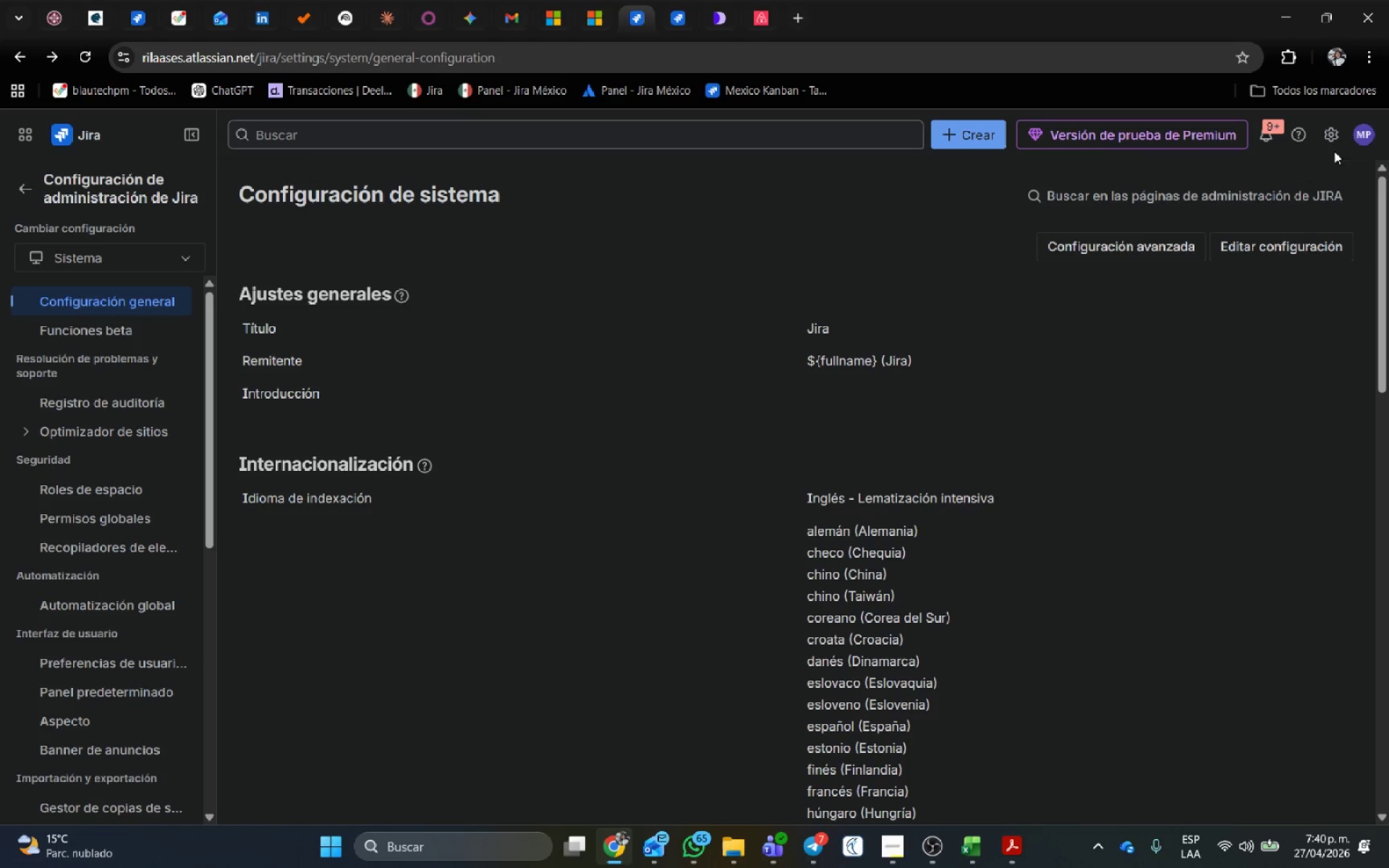 
left_click([1330, 137])
 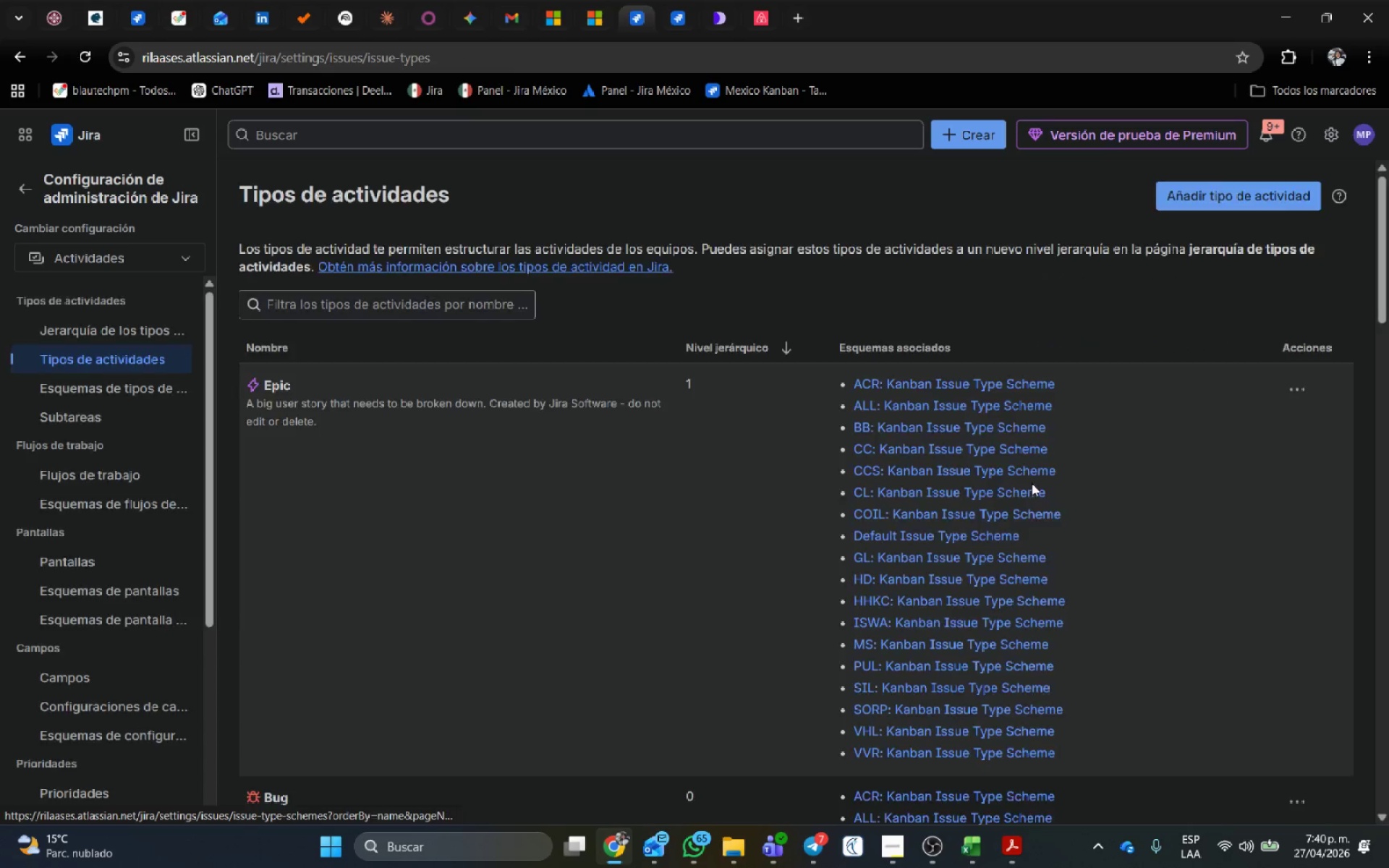 
wait(6.58)
 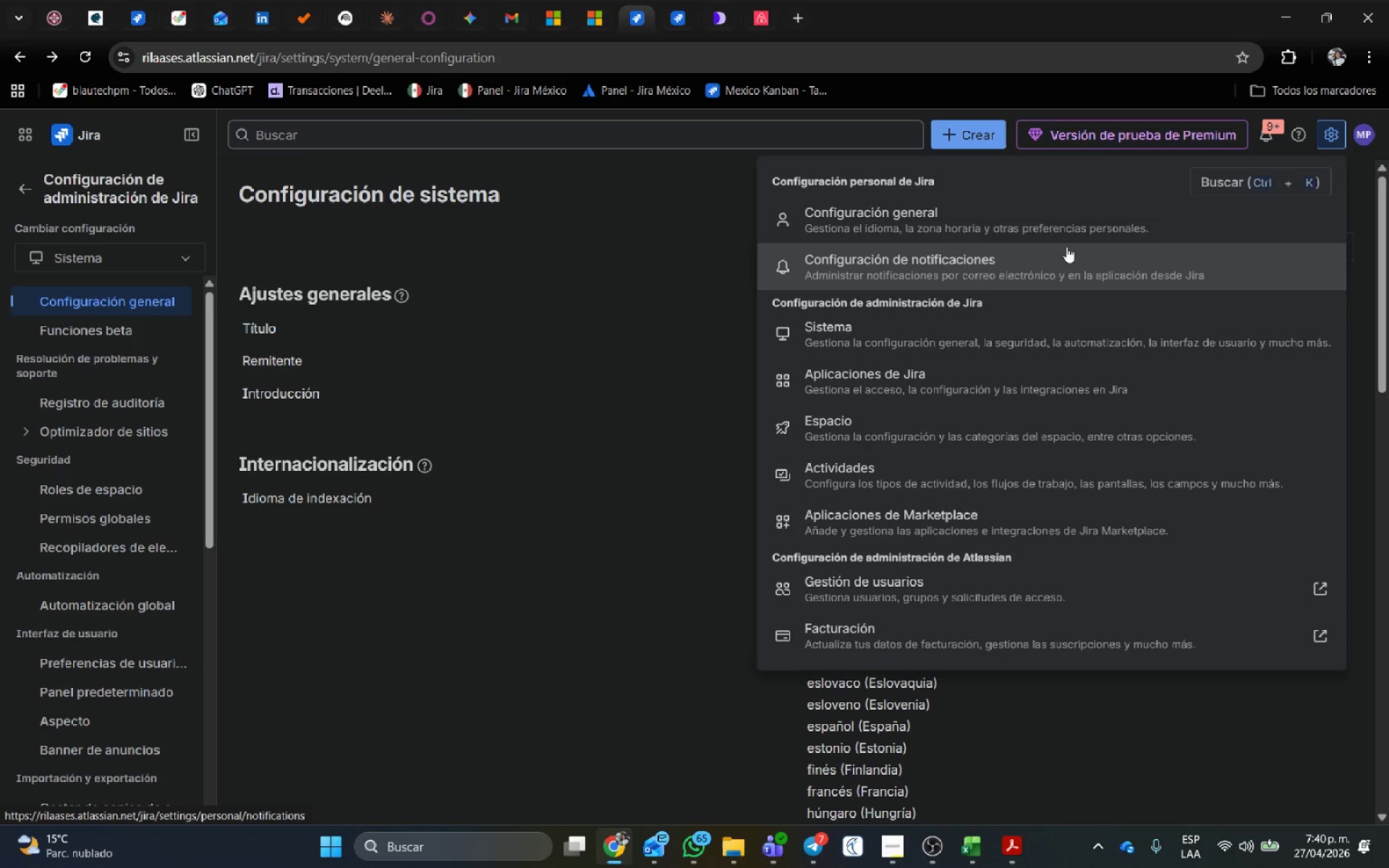 
left_click([122, 483])
 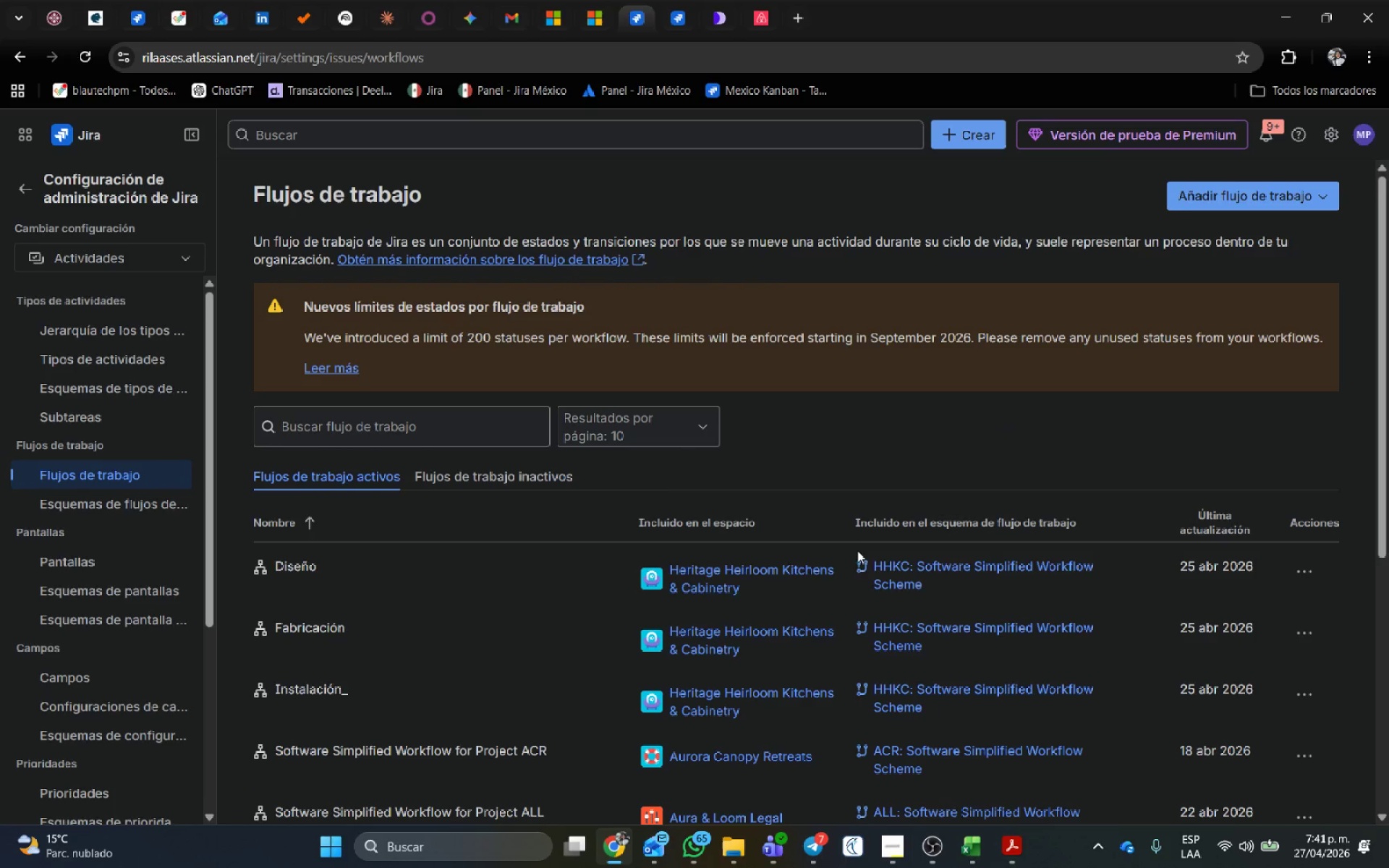 
scroll: coordinate [855, 556], scroll_direction: down, amount: 2.0
 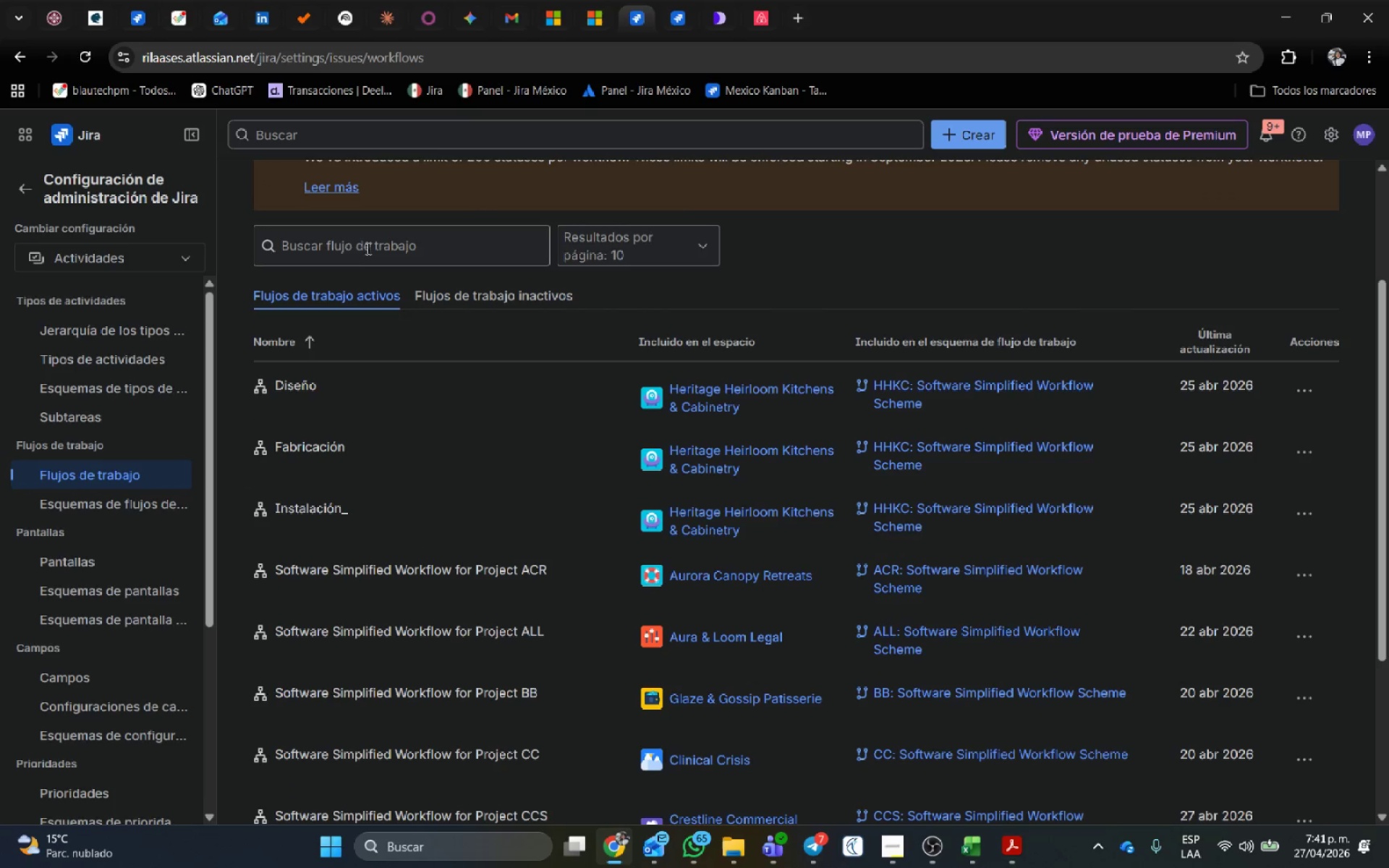 
left_click([368, 243])
 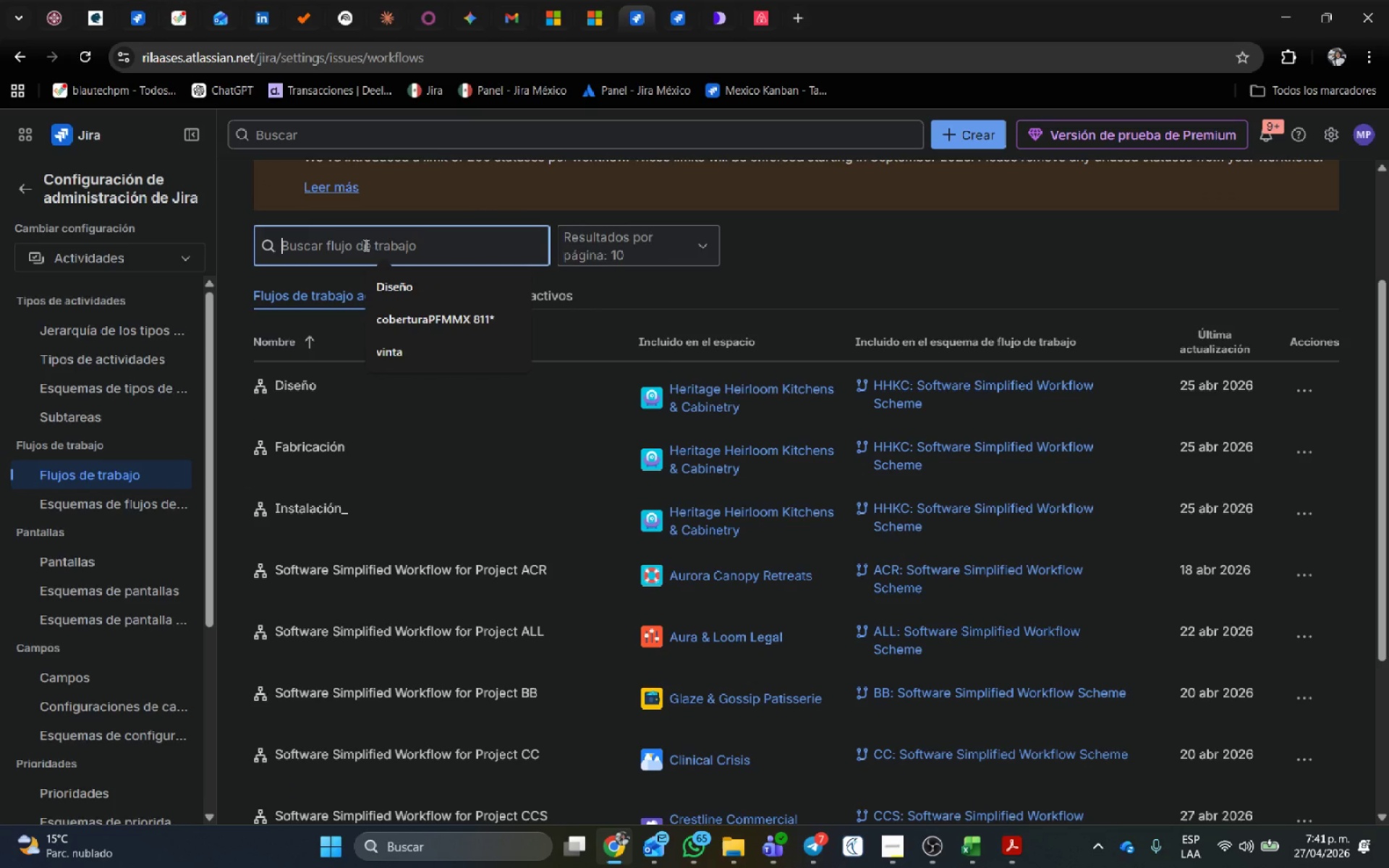 
key(V)
 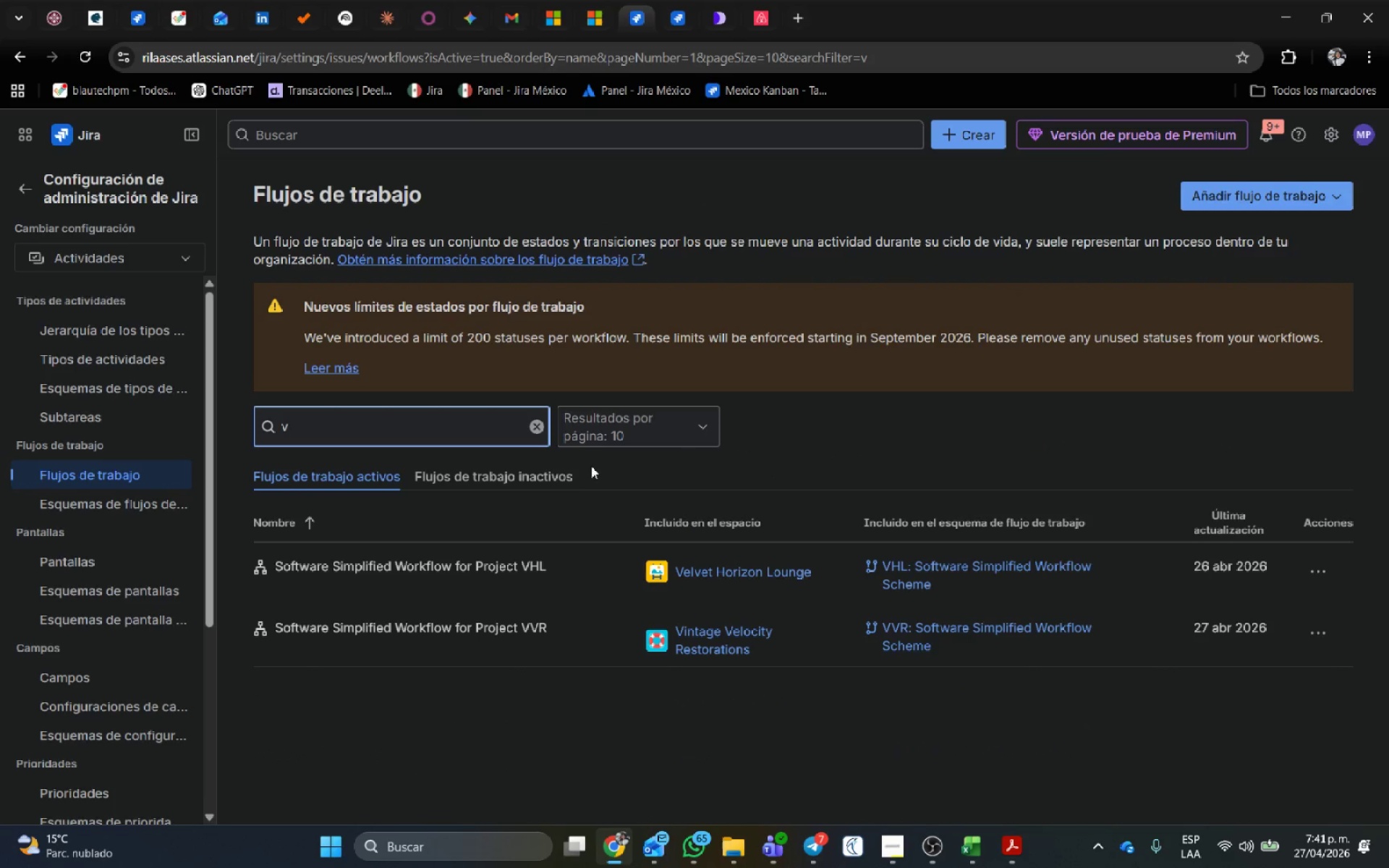 
left_click([565, 481])
 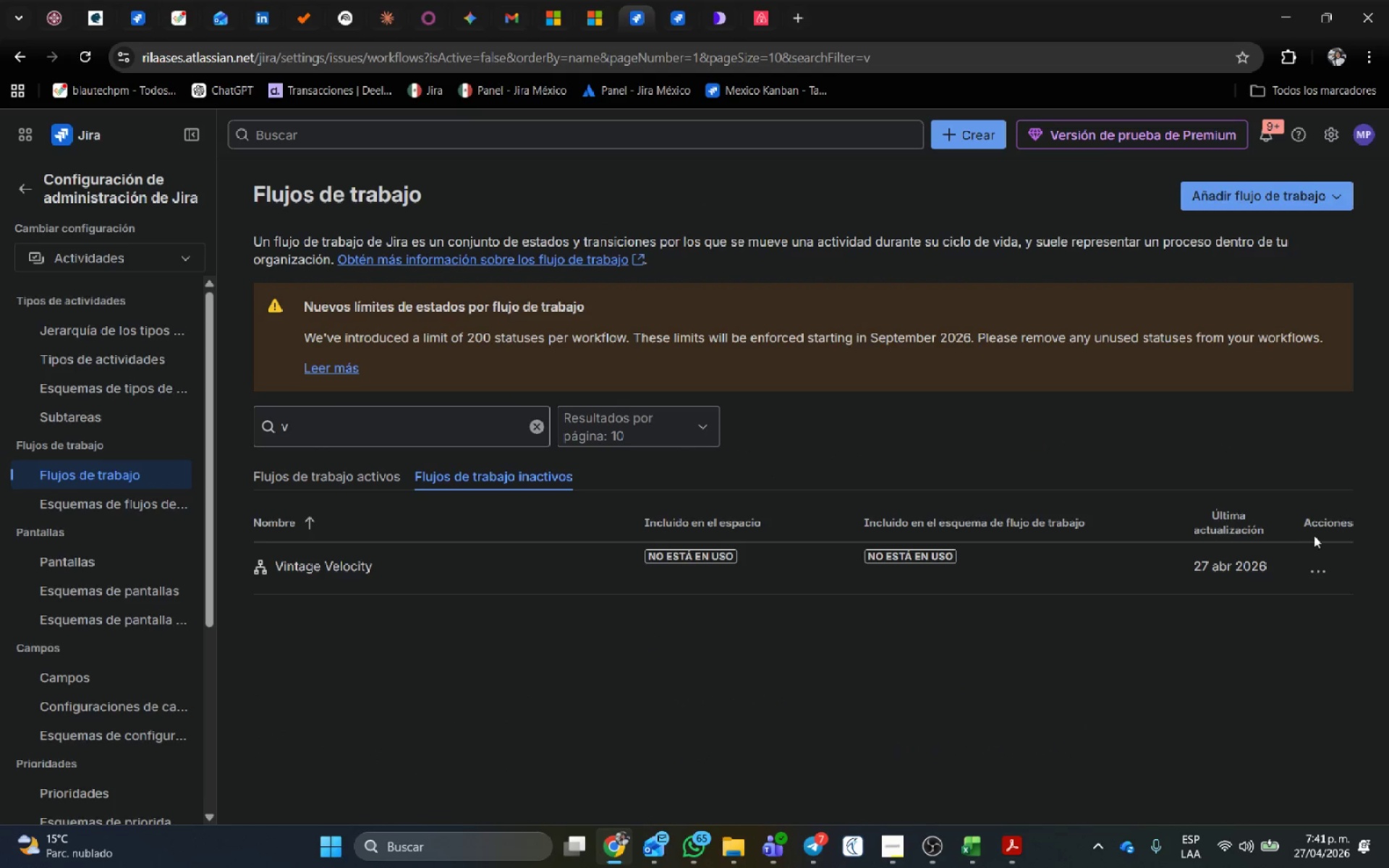 
left_click([1318, 569])
 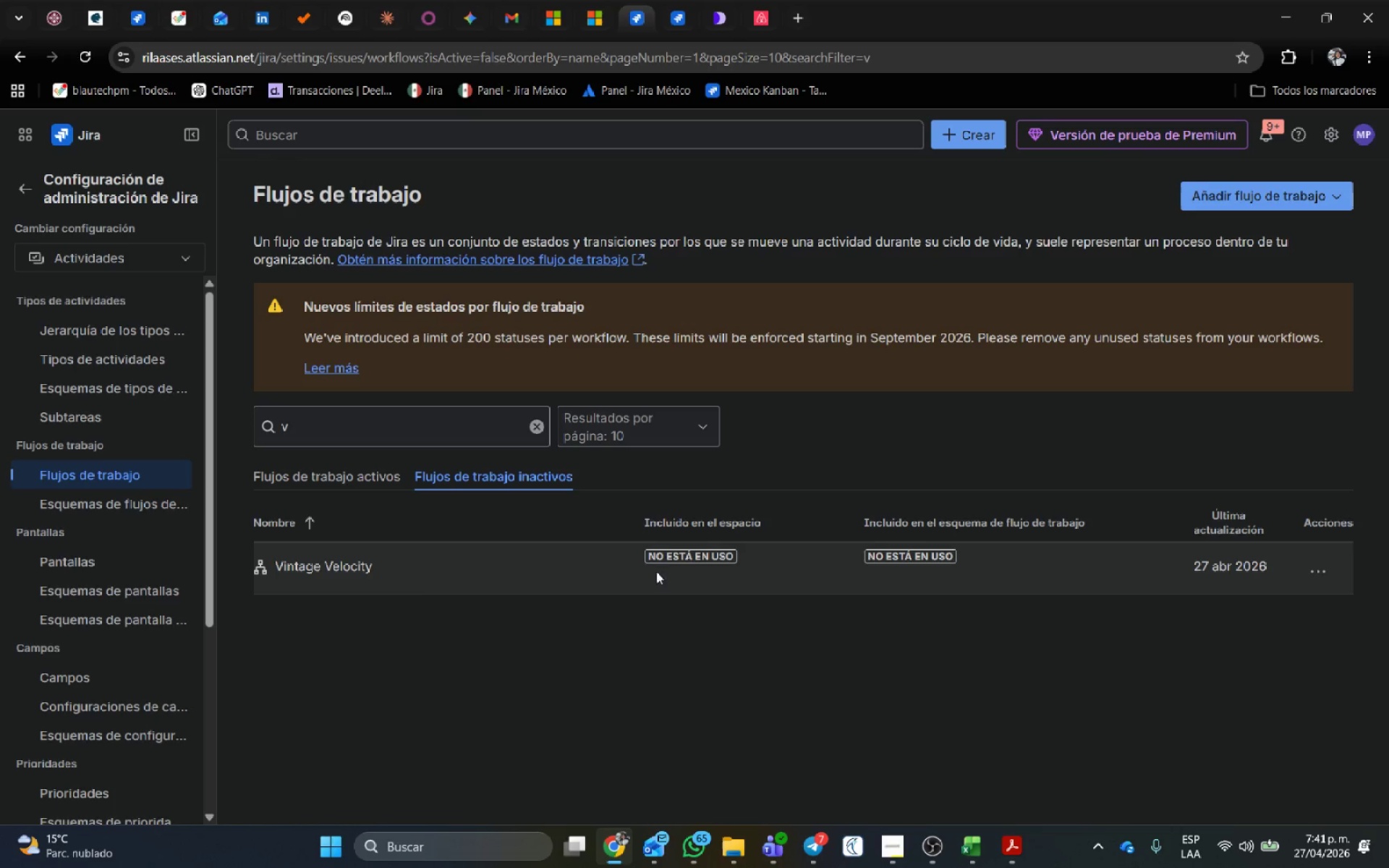 
double_click([328, 564])
 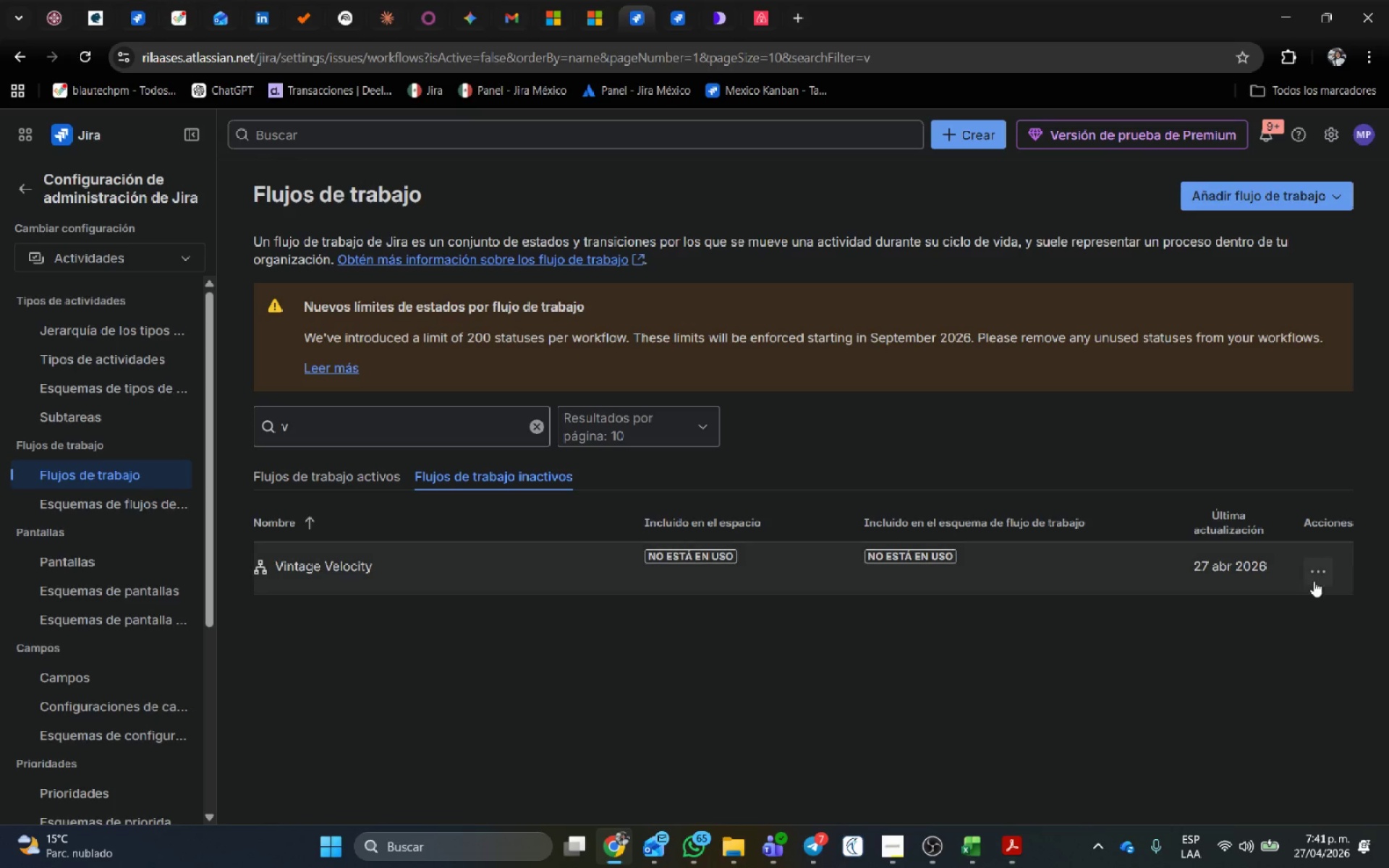 
left_click([1314, 571])
 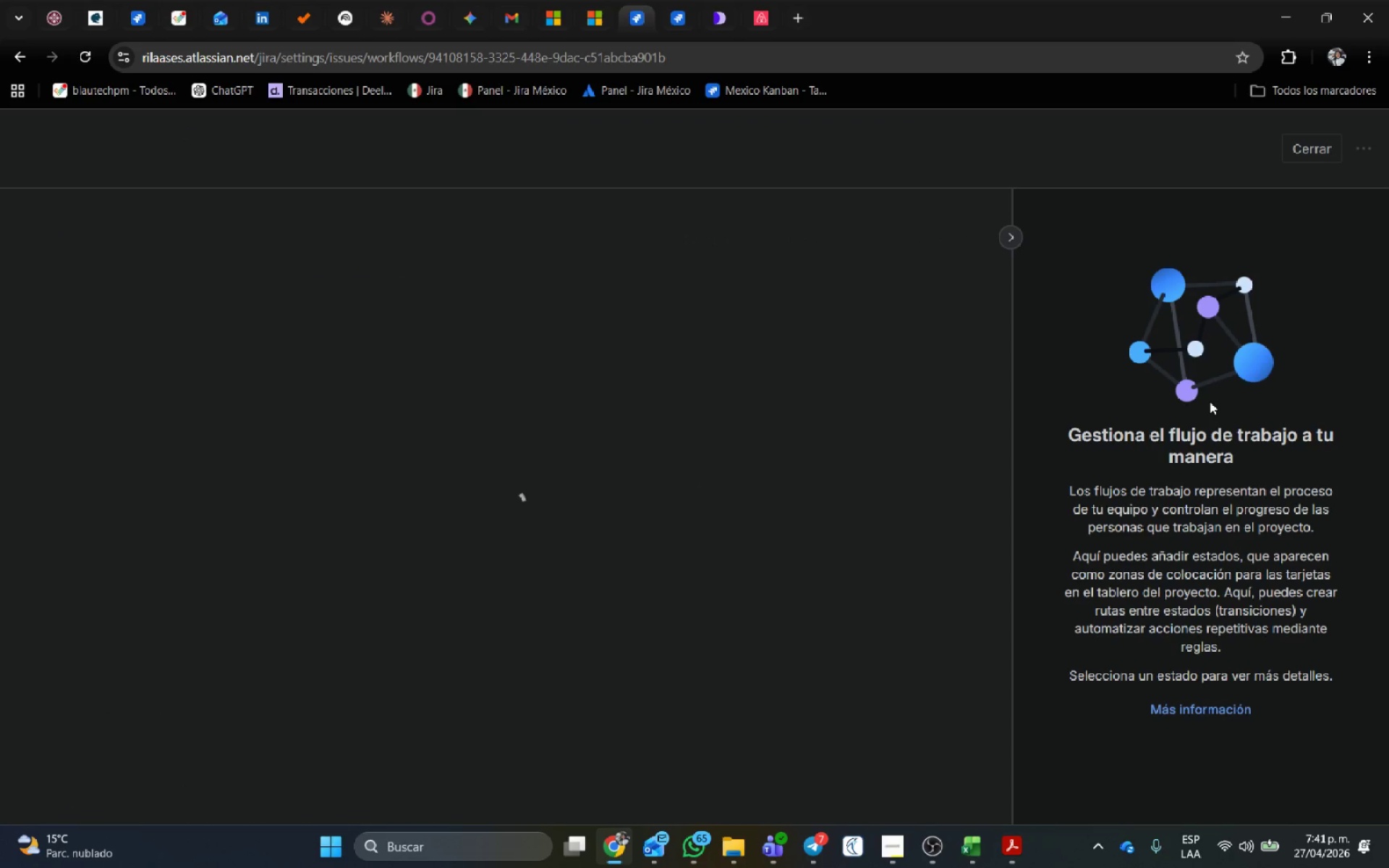 
scroll: coordinate [1278, 607], scroll_direction: down, amount: 1.0
 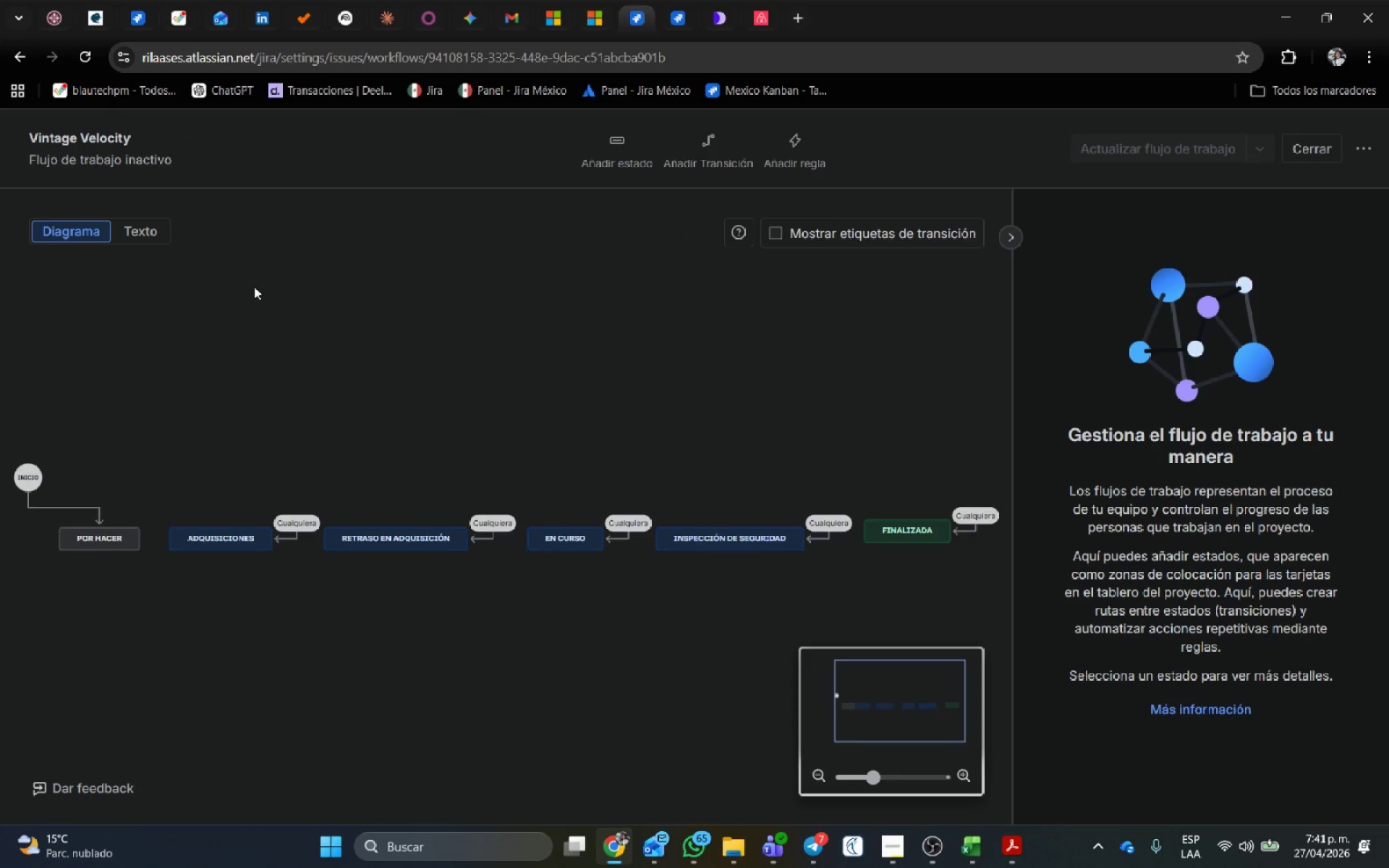 
wait(16.84)
 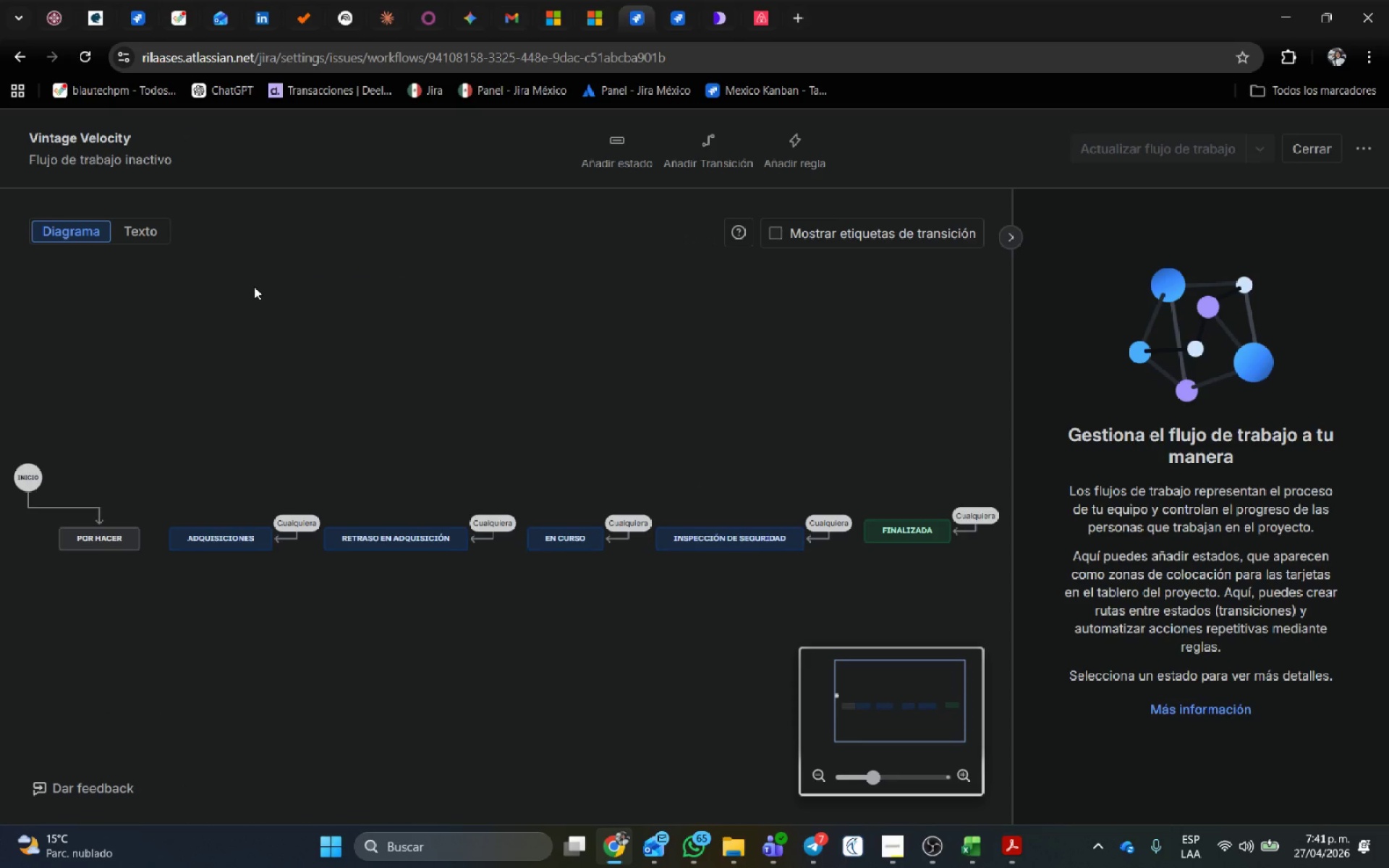 
scroll: coordinate [691, 443], scroll_direction: down, amount: 1.0
 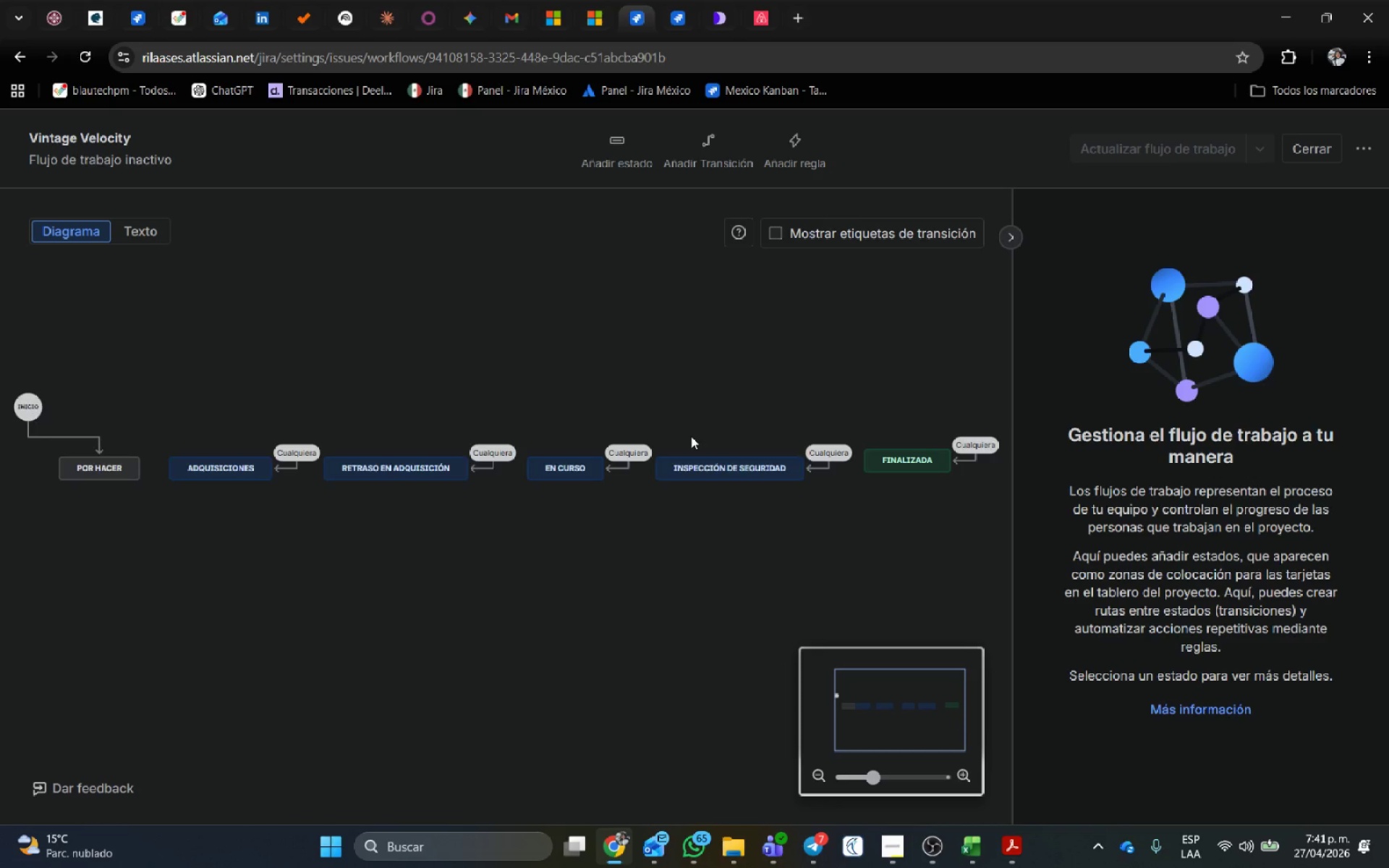 
scroll: coordinate [691, 436], scroll_direction: none, amount: 0.0
 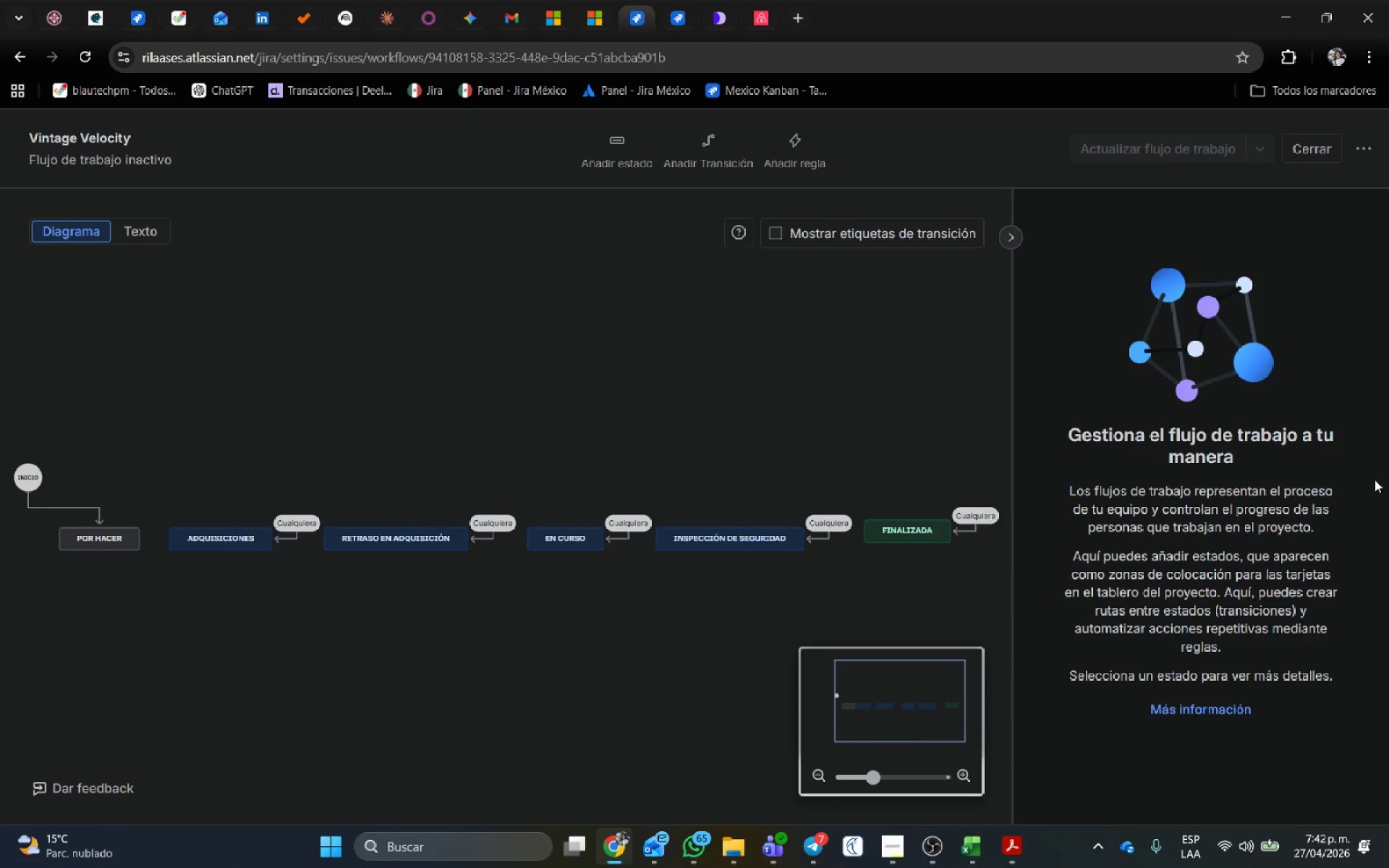 
wait(36.0)
 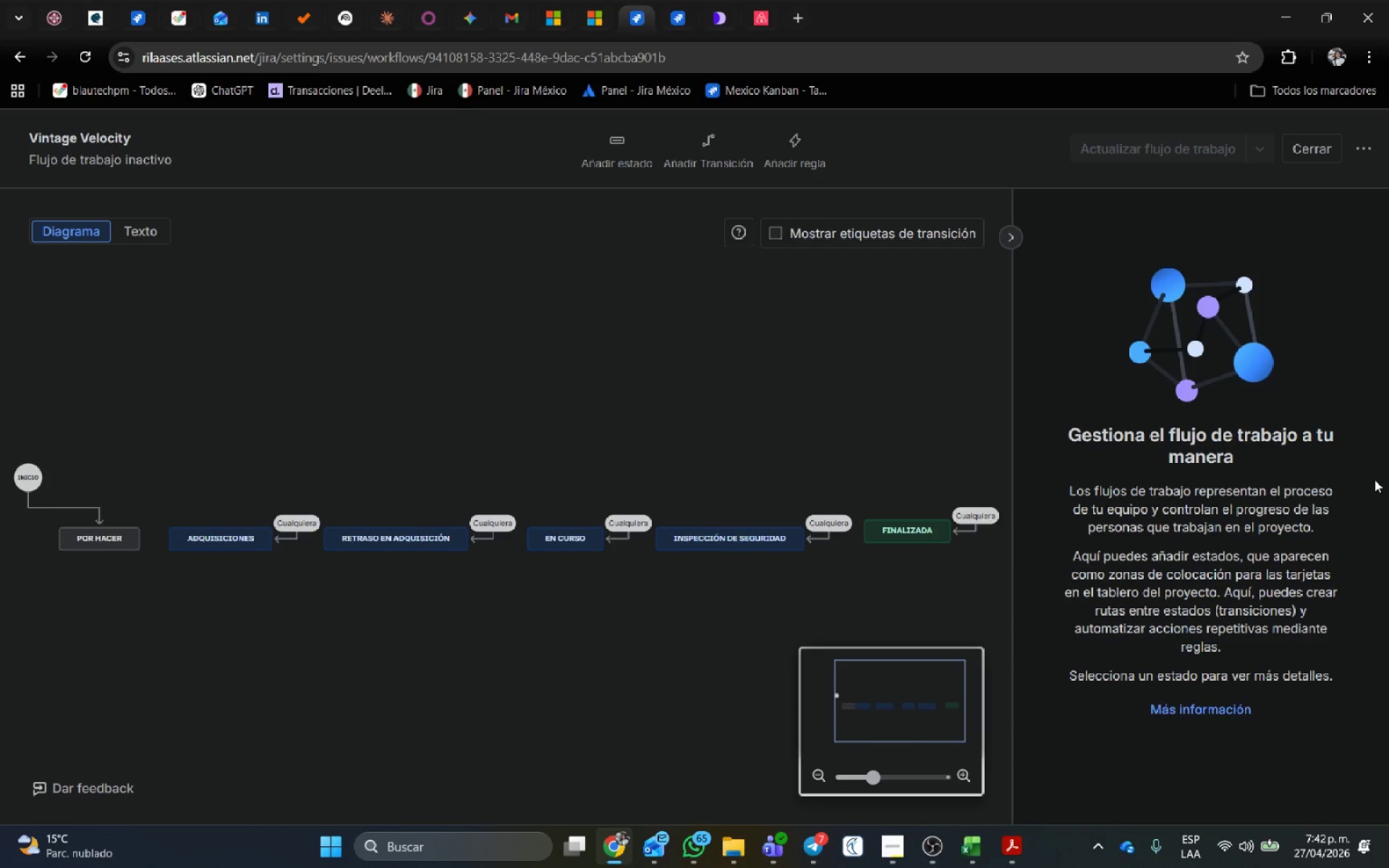 
left_click([1358, 148])
 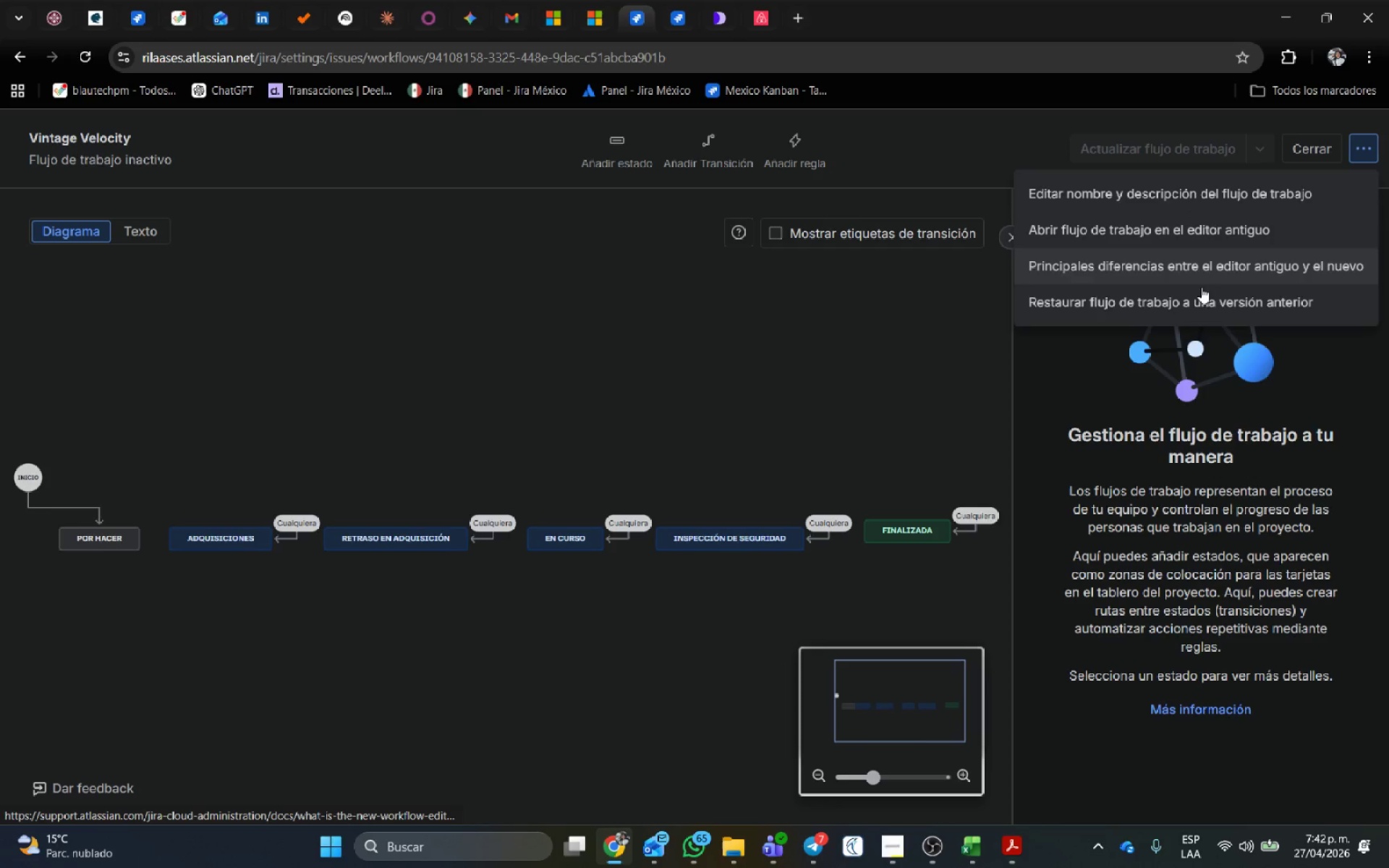 
wait(5.72)
 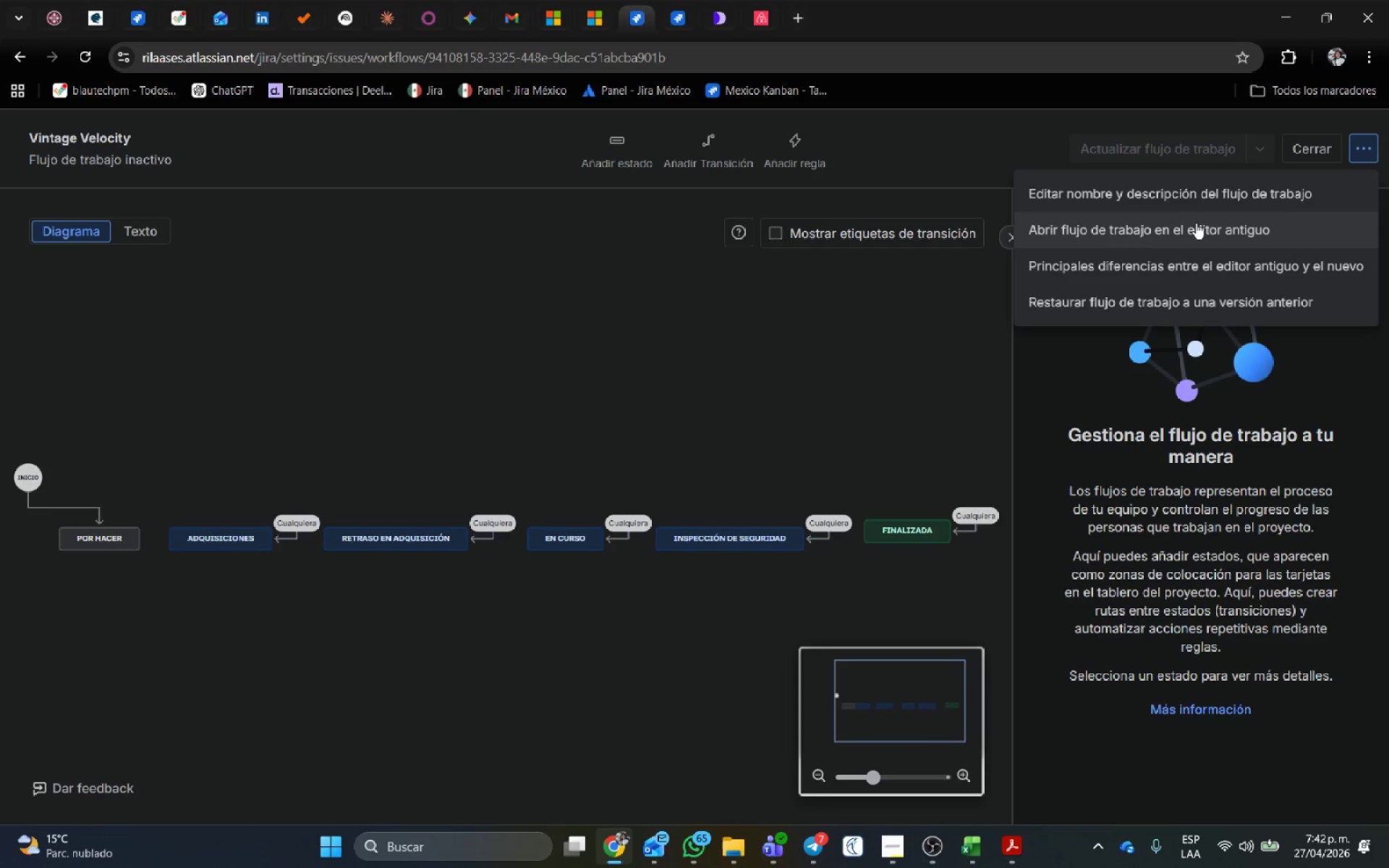 
left_click([825, 339])
 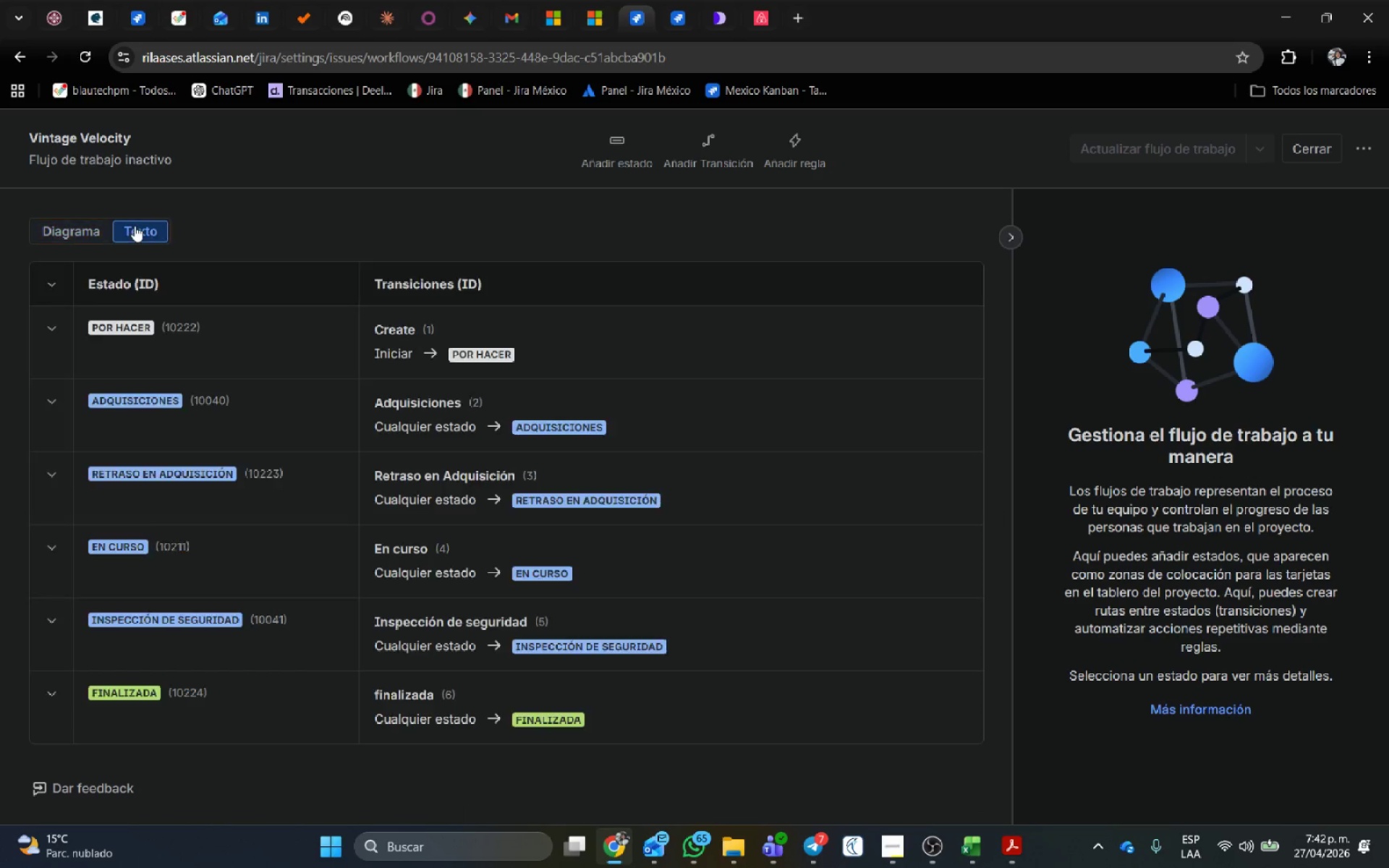 
scroll: coordinate [327, 731], scroll_direction: down, amount: 10.0
 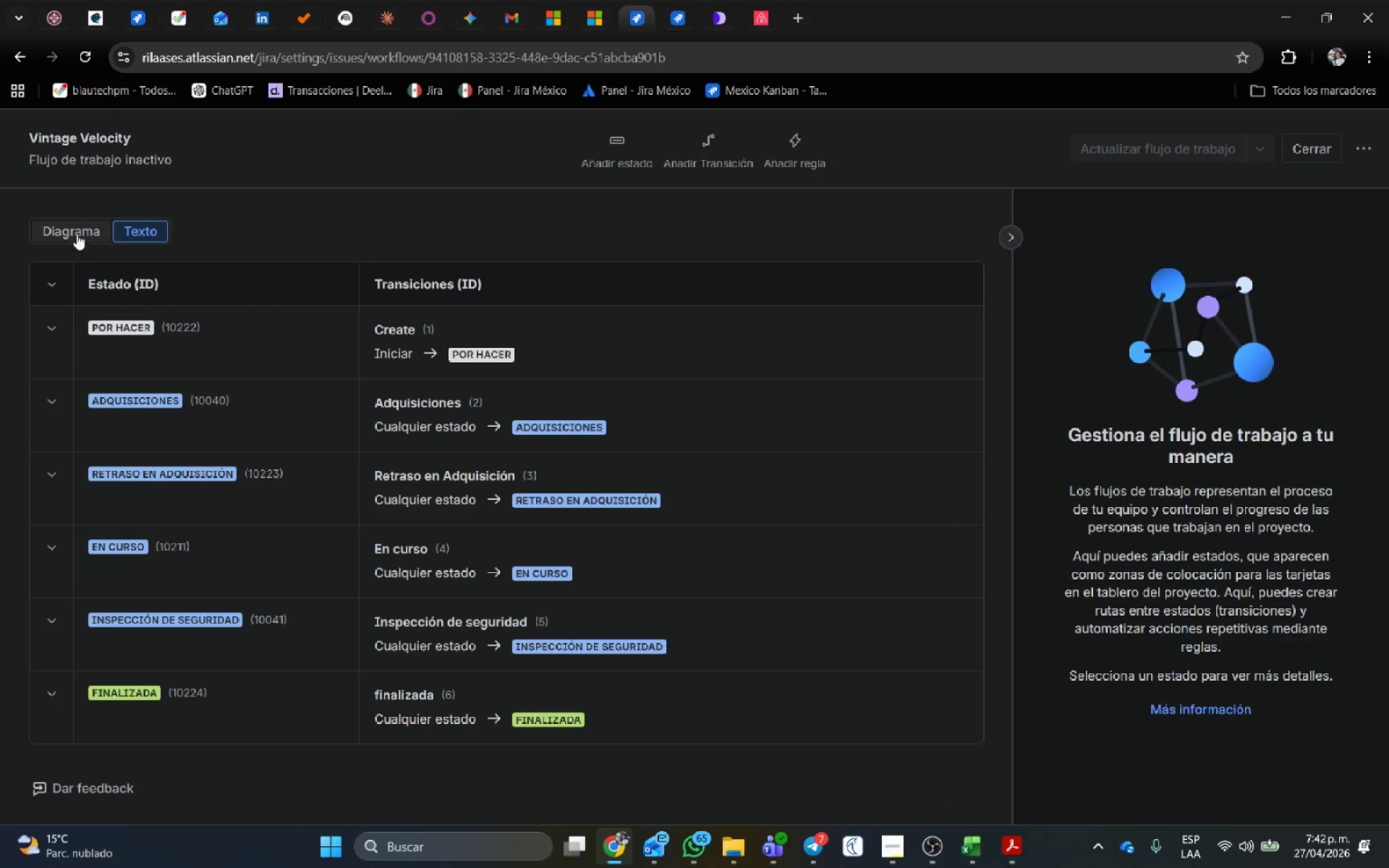 
left_click([77, 234])
 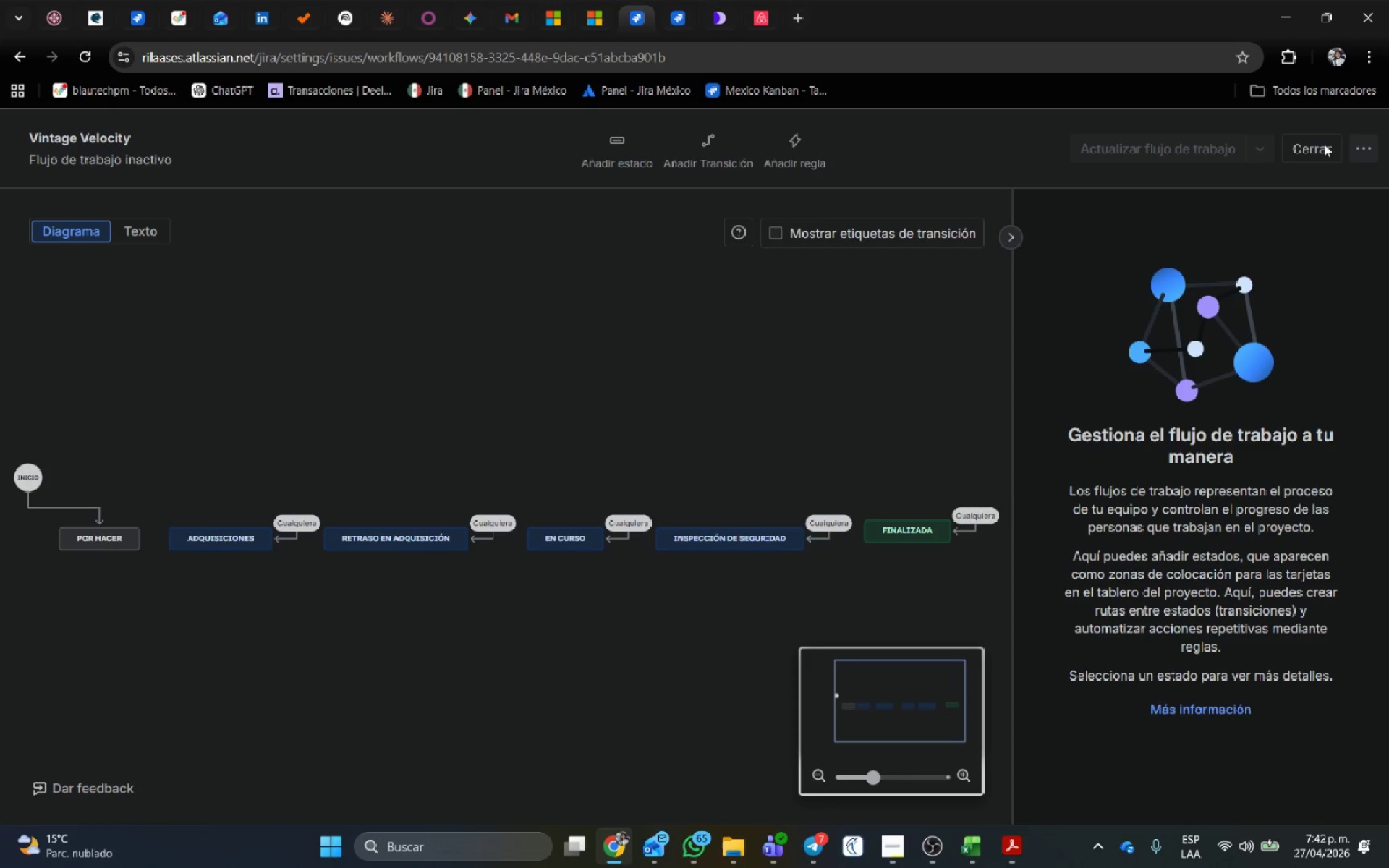 
left_click([1292, 144])
 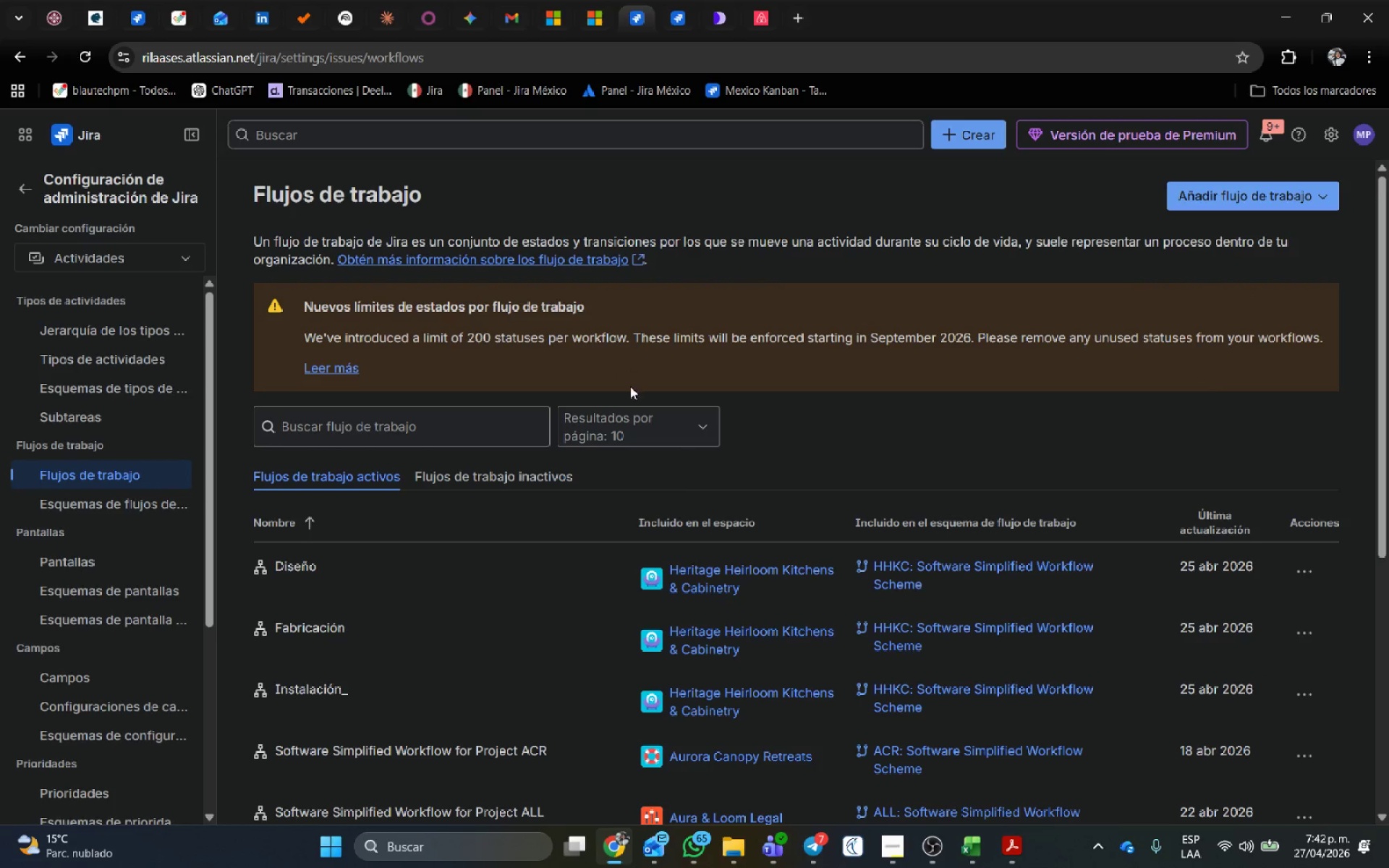 
left_click([522, 477])
 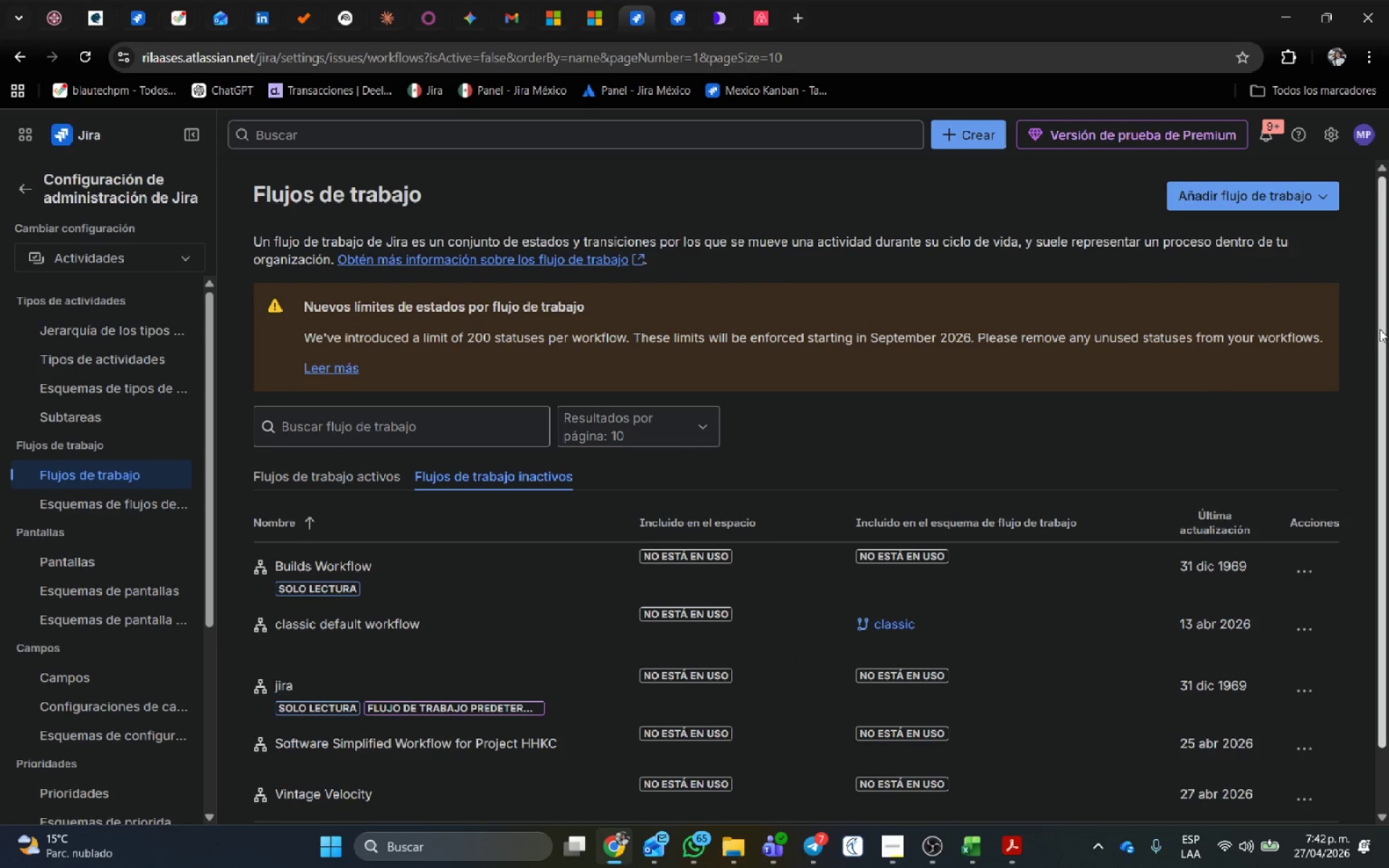 
left_click([392, 434])
 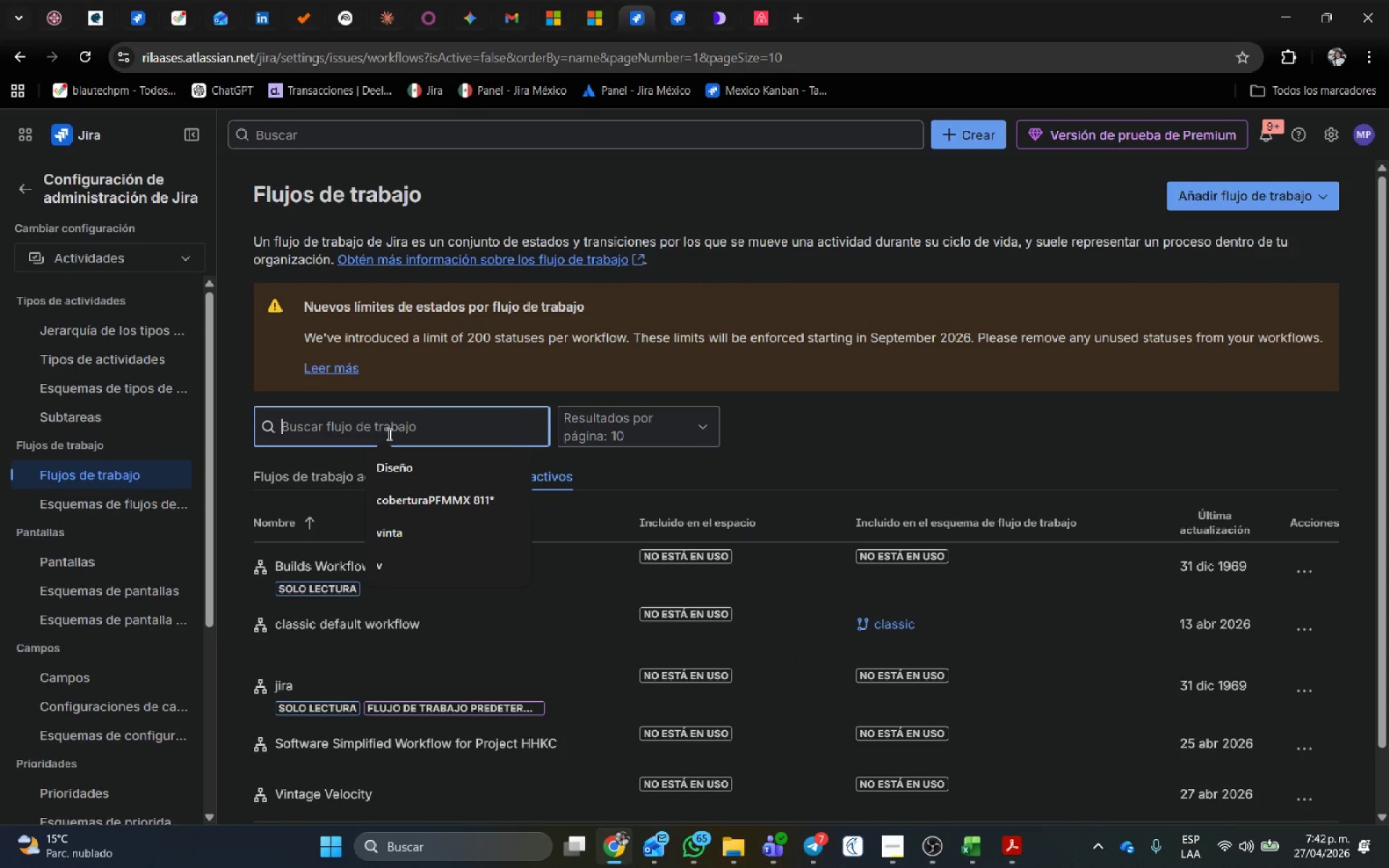 
type(vin)
 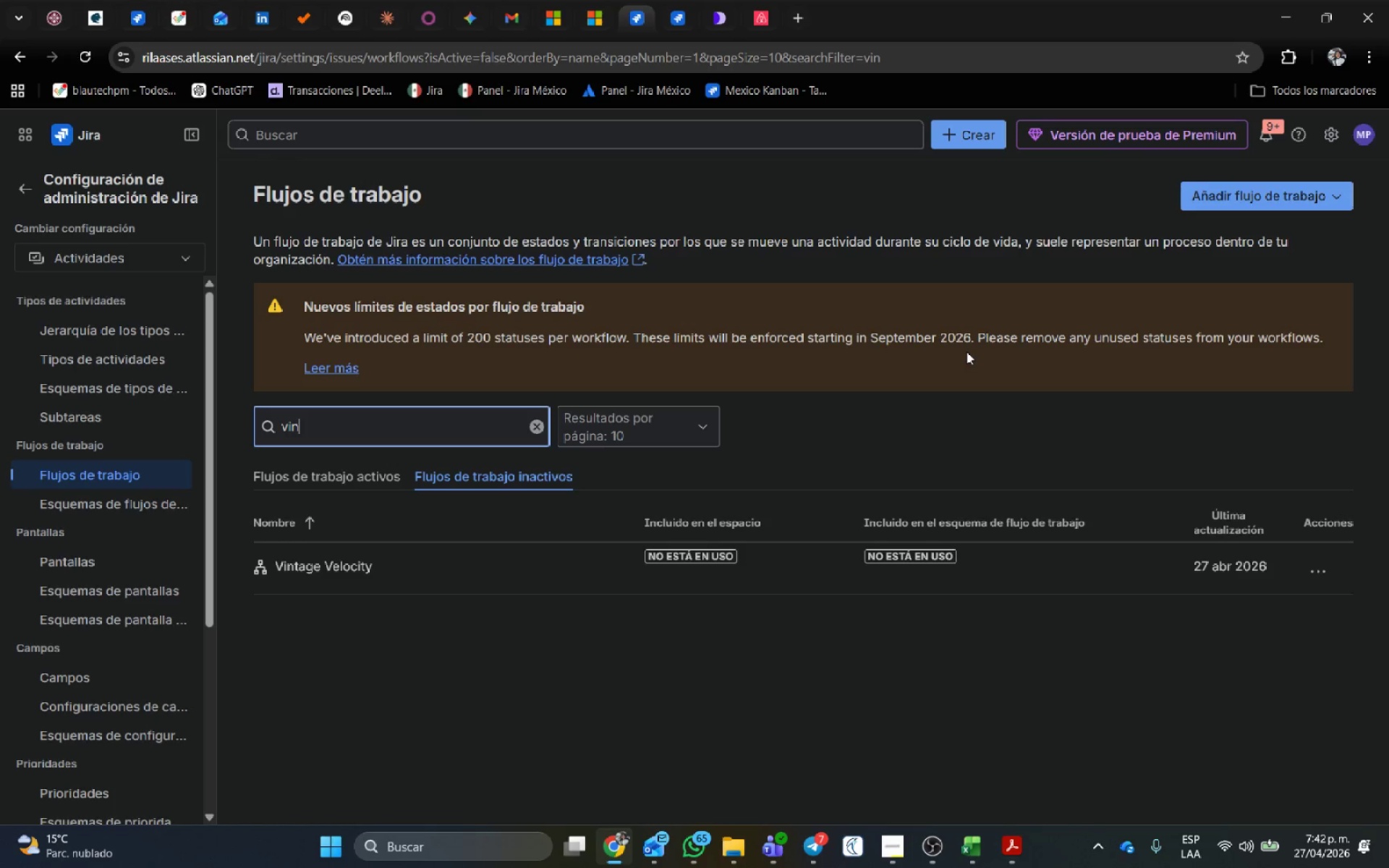 
wait(17.81)
 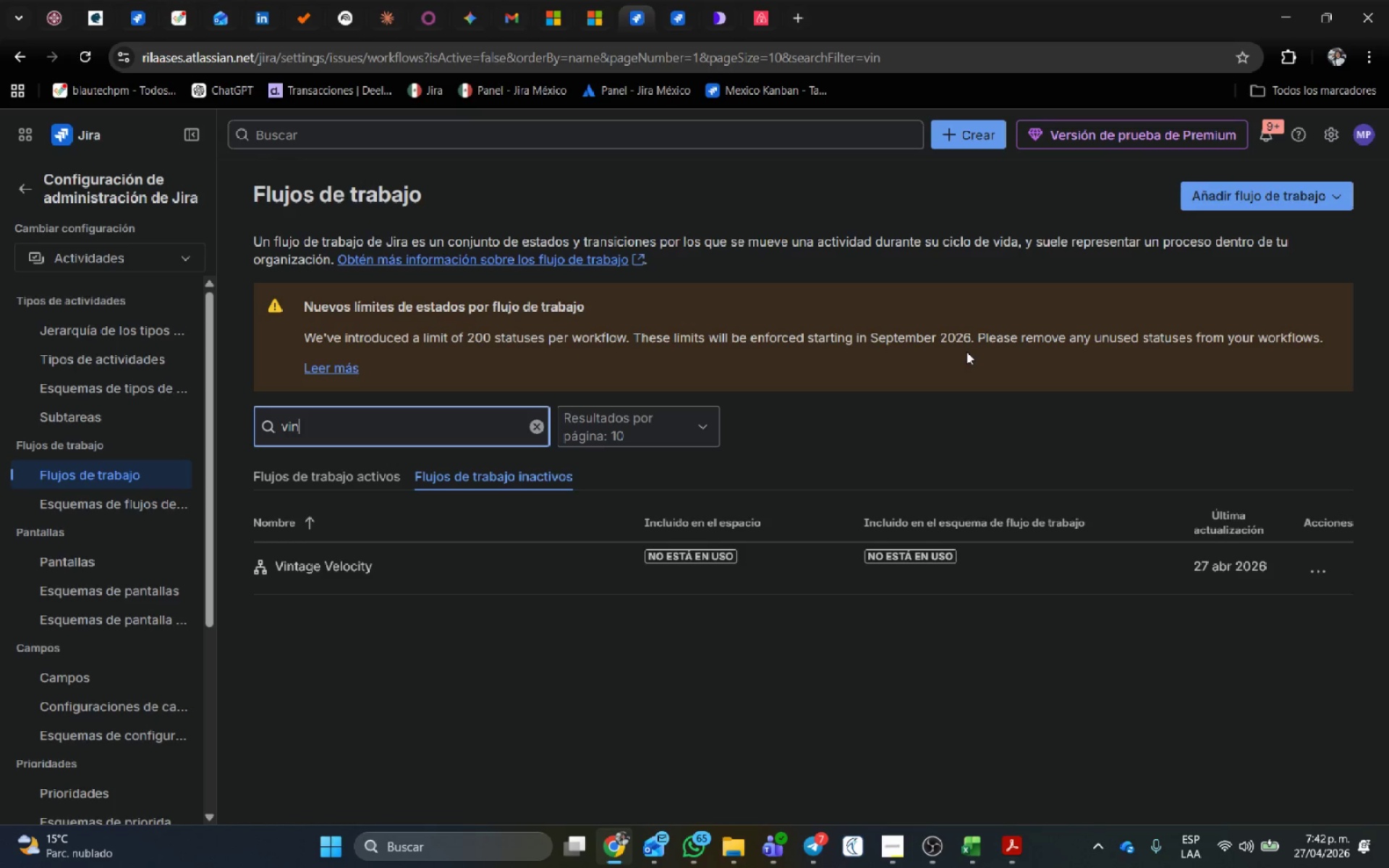 
left_click([1344, 197])
 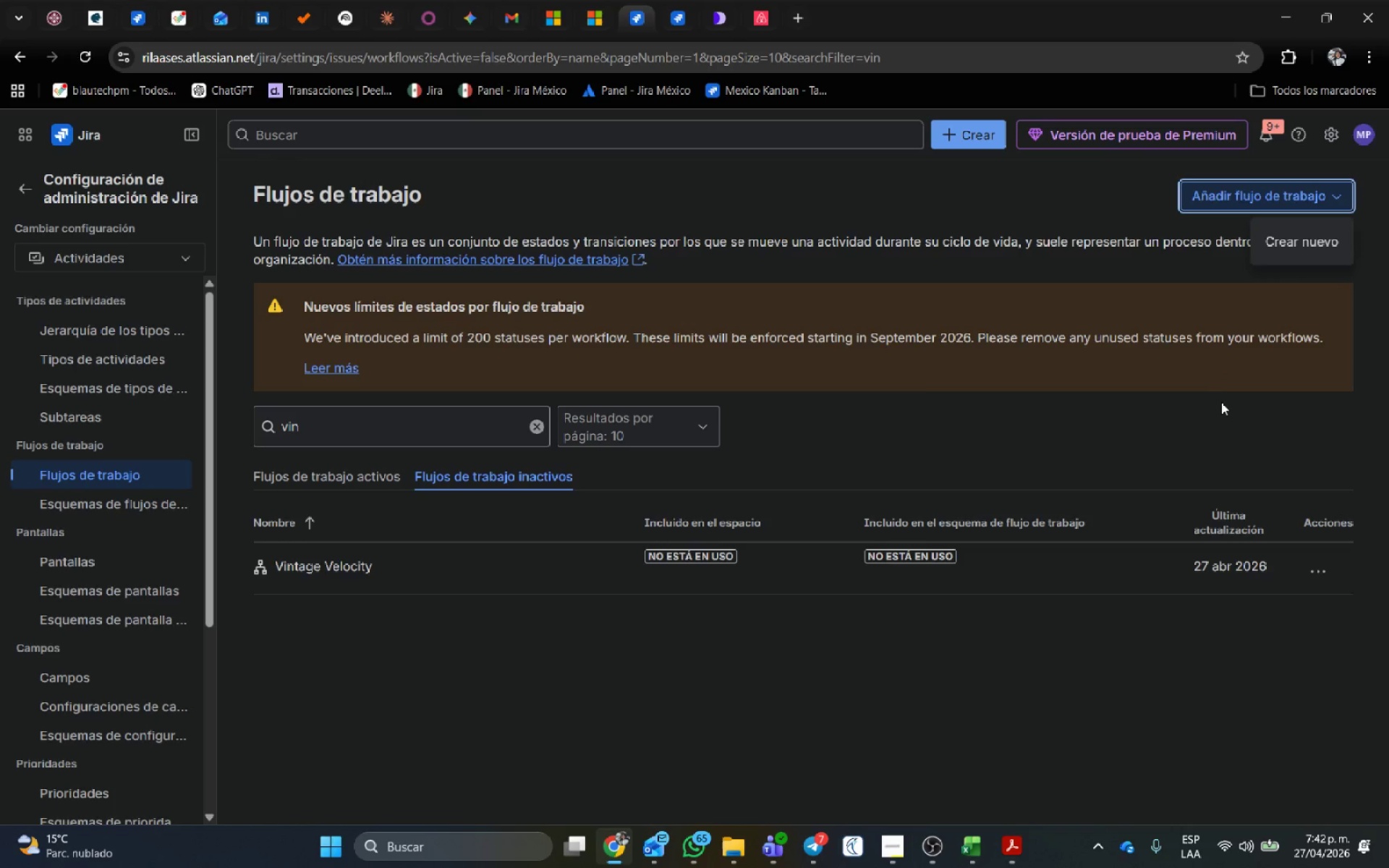 
left_click([1224, 412])
 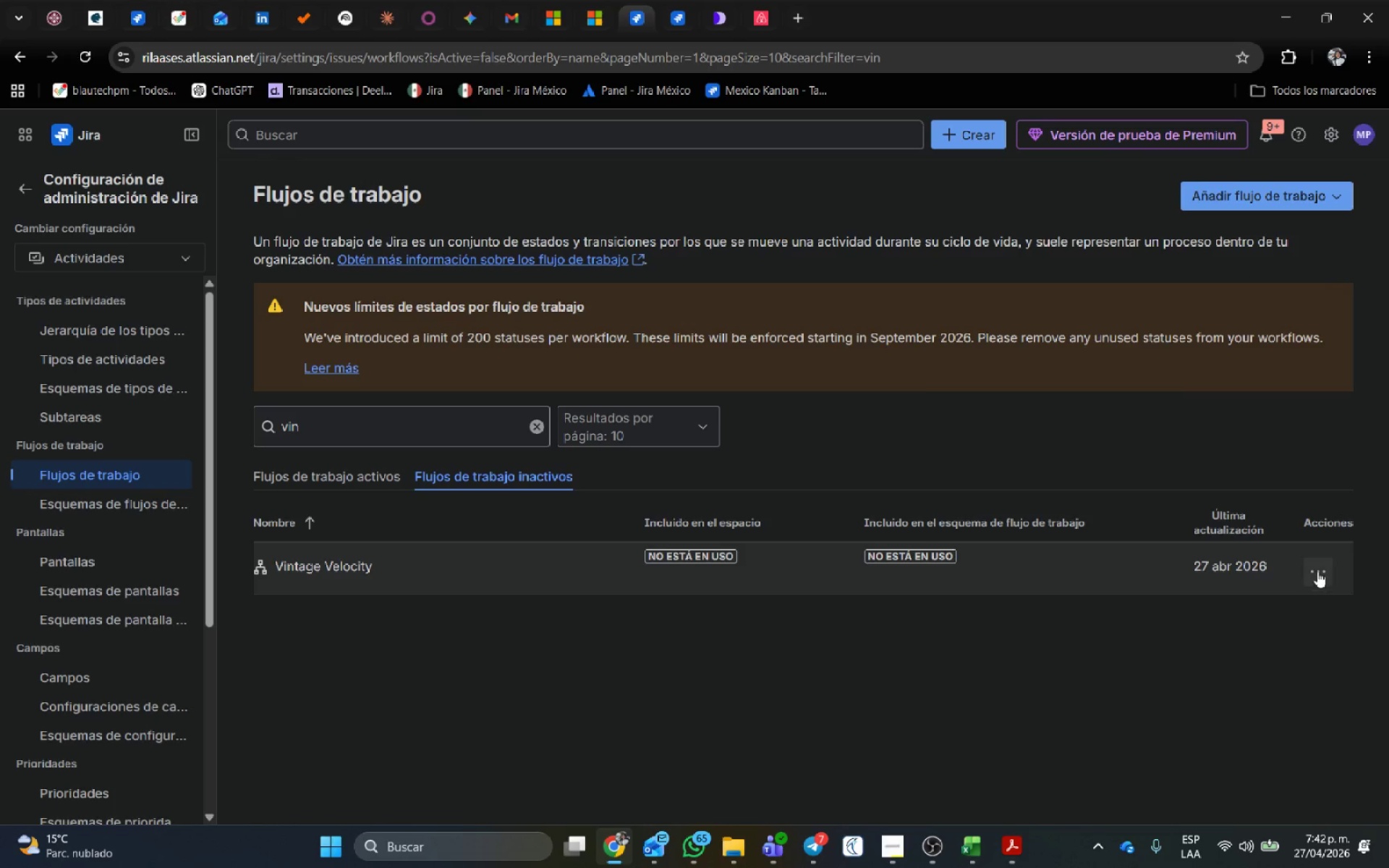 
left_click([1324, 571])
 